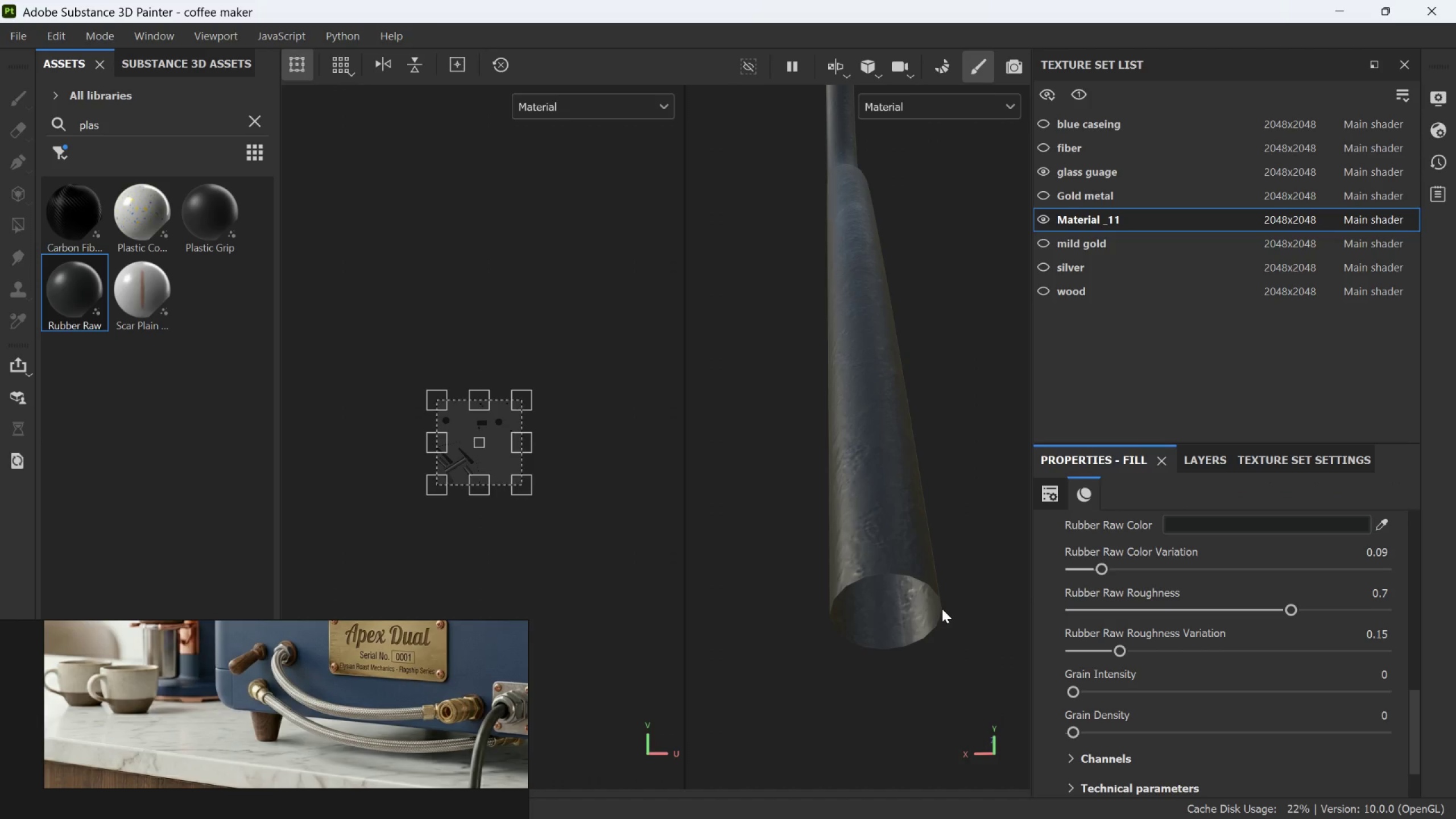 
scroll: coordinate [942, 607], scroll_direction: up, amount: 1.0
 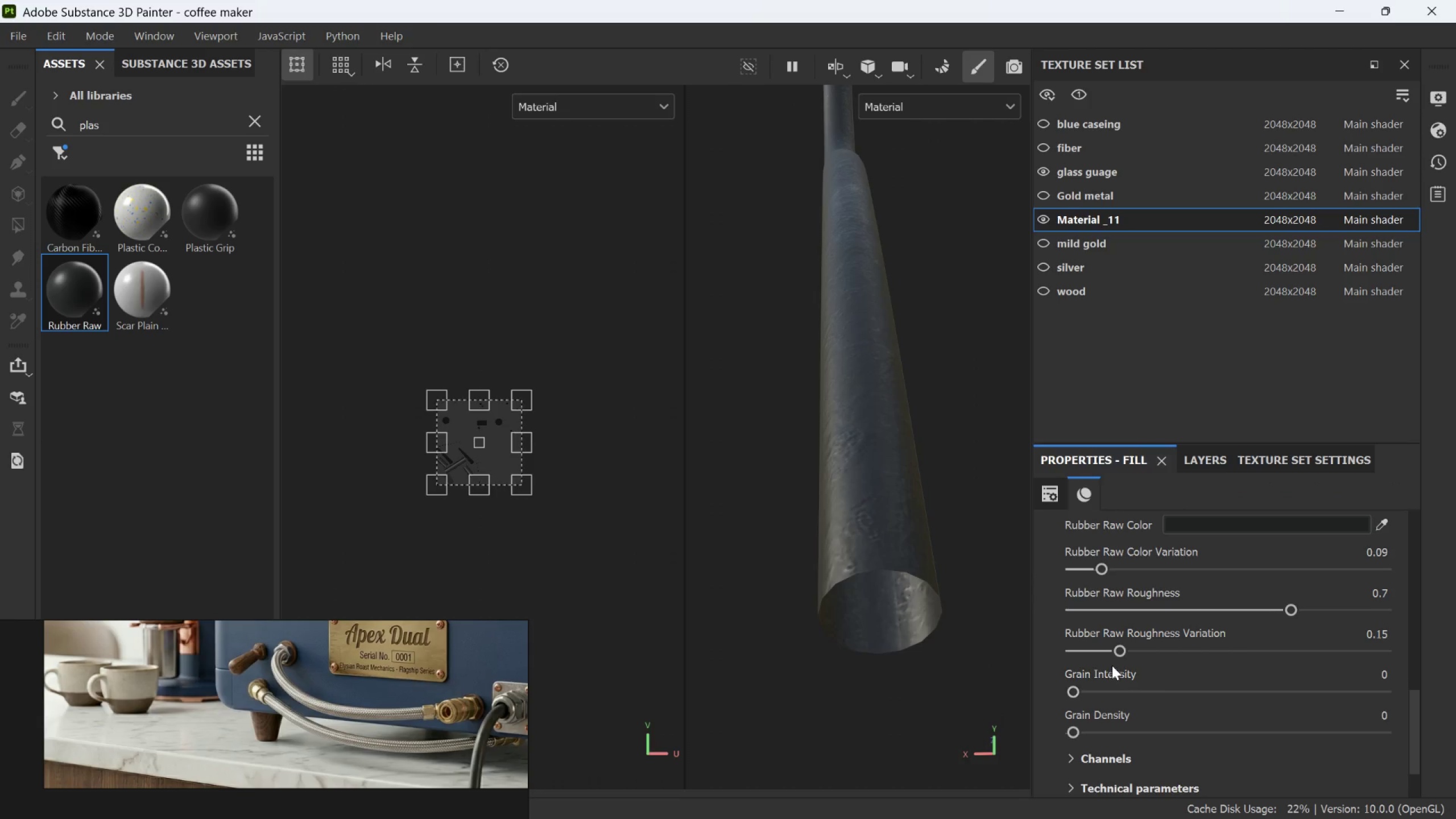 
left_click_drag(start_coordinate=[1120, 653], to_coordinate=[1142, 646])
 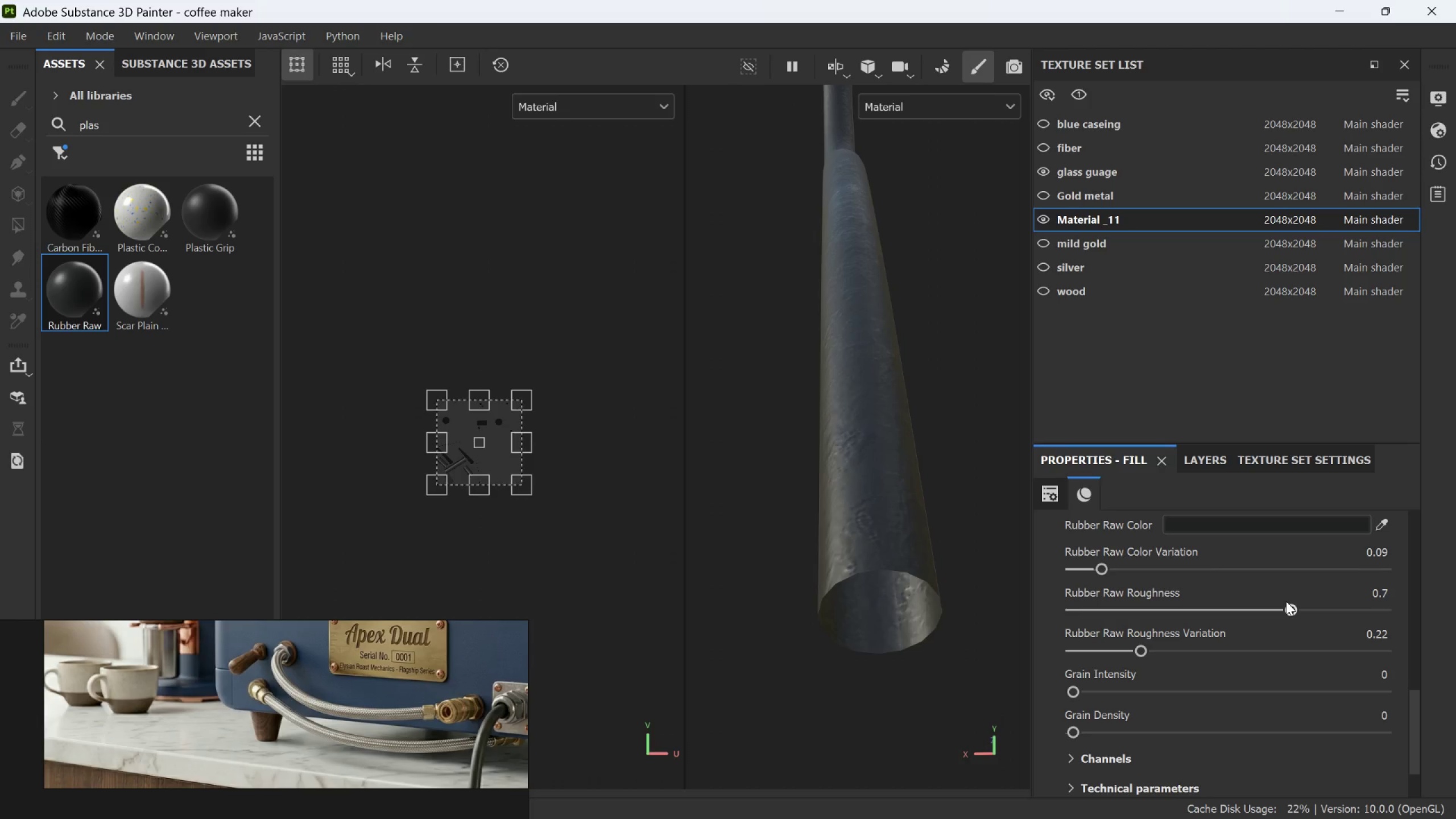 
left_click_drag(start_coordinate=[1287, 602], to_coordinate=[1160, 624])
 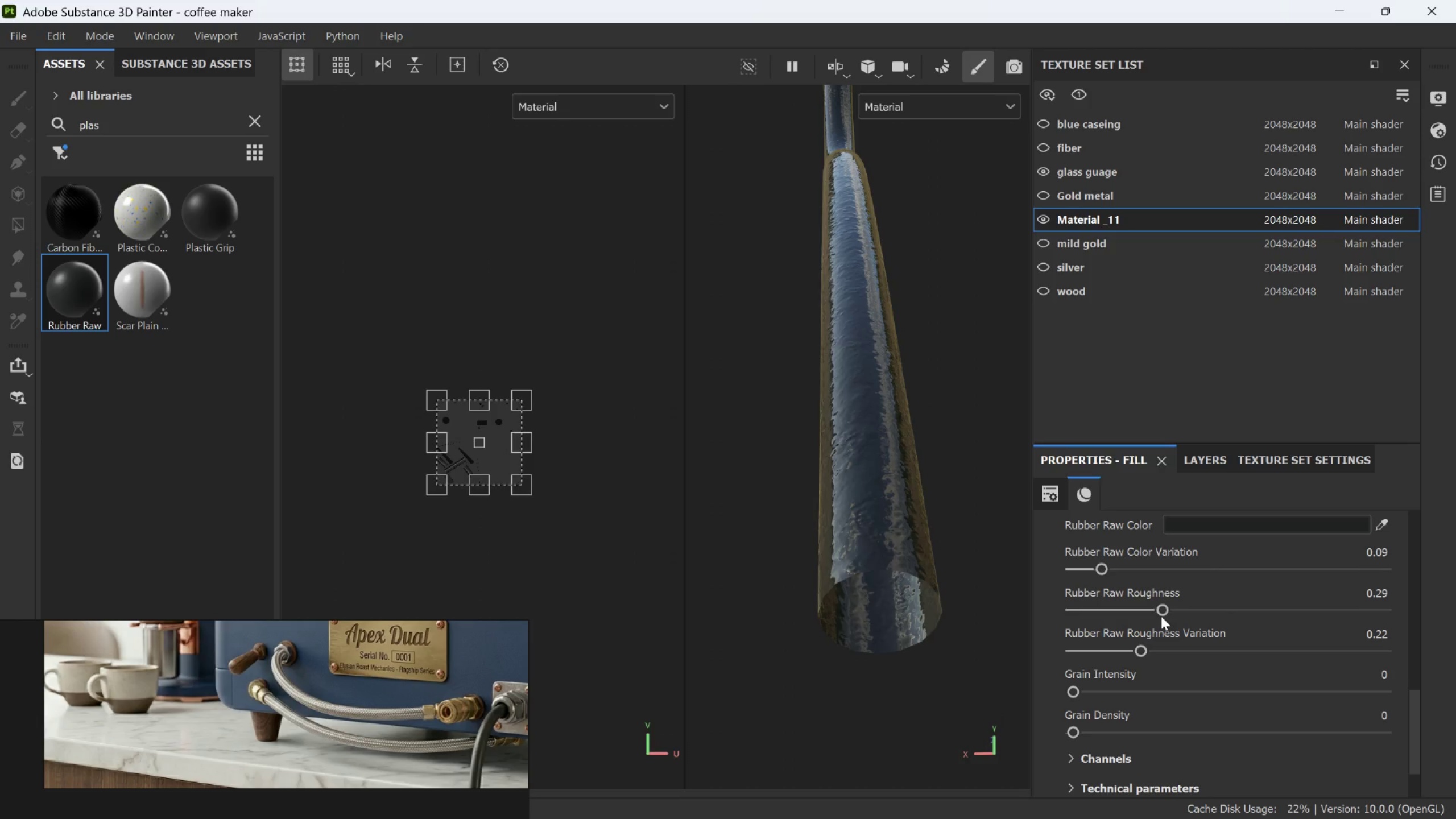 
key(Control+Z)
 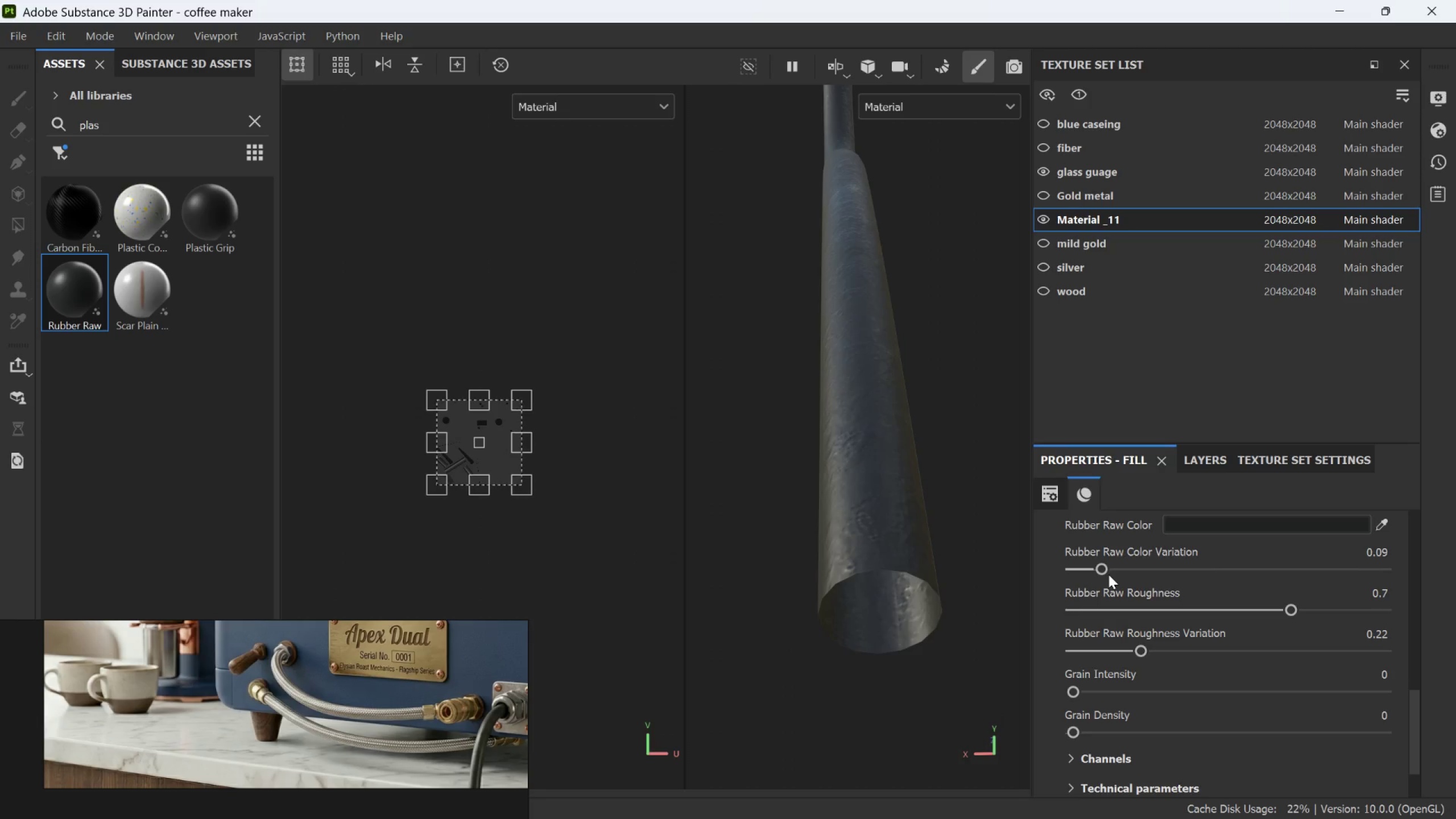 
left_click_drag(start_coordinate=[1108, 572], to_coordinate=[1208, 566])
 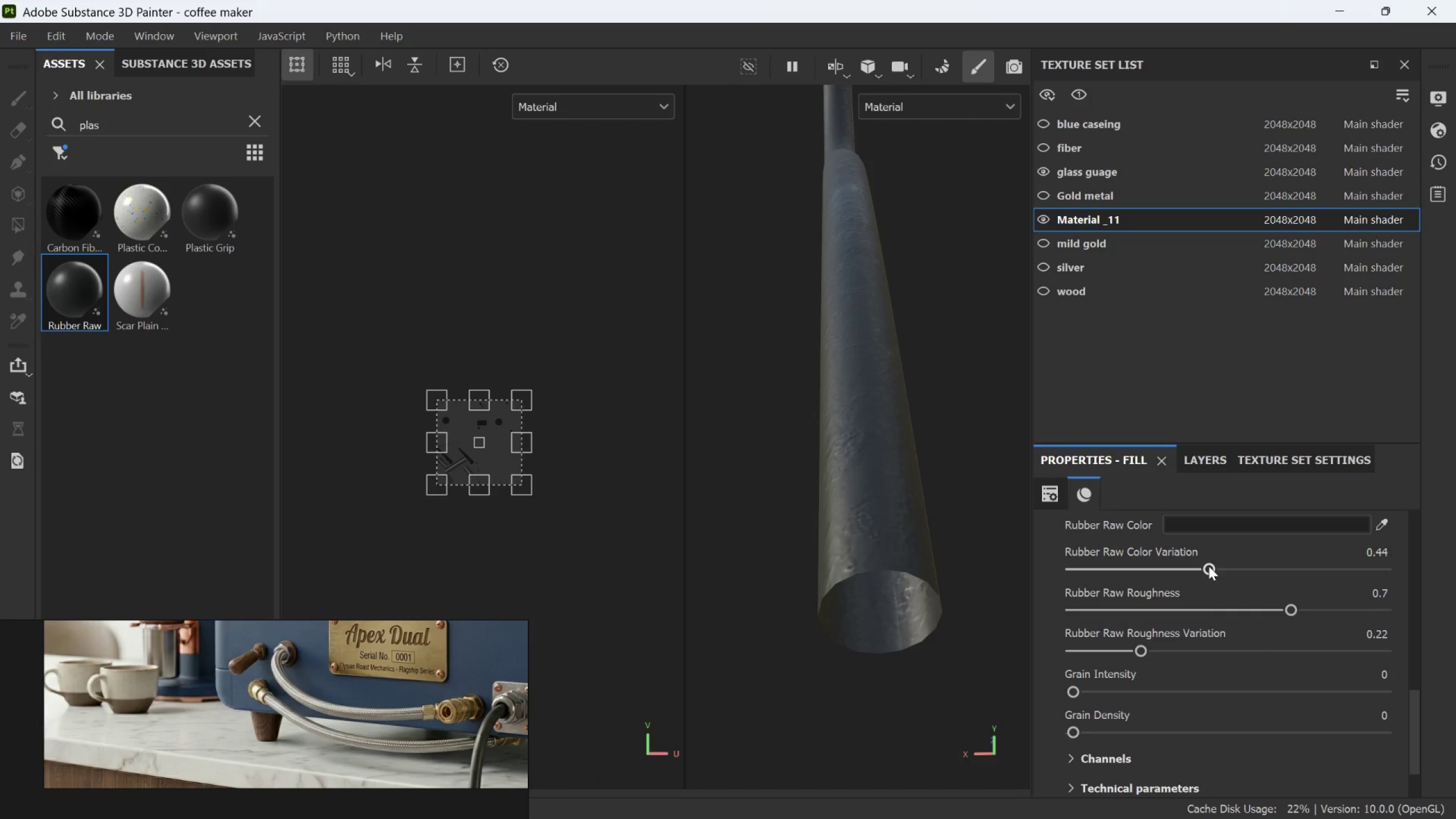 
left_click_drag(start_coordinate=[1210, 566], to_coordinate=[1094, 580])
 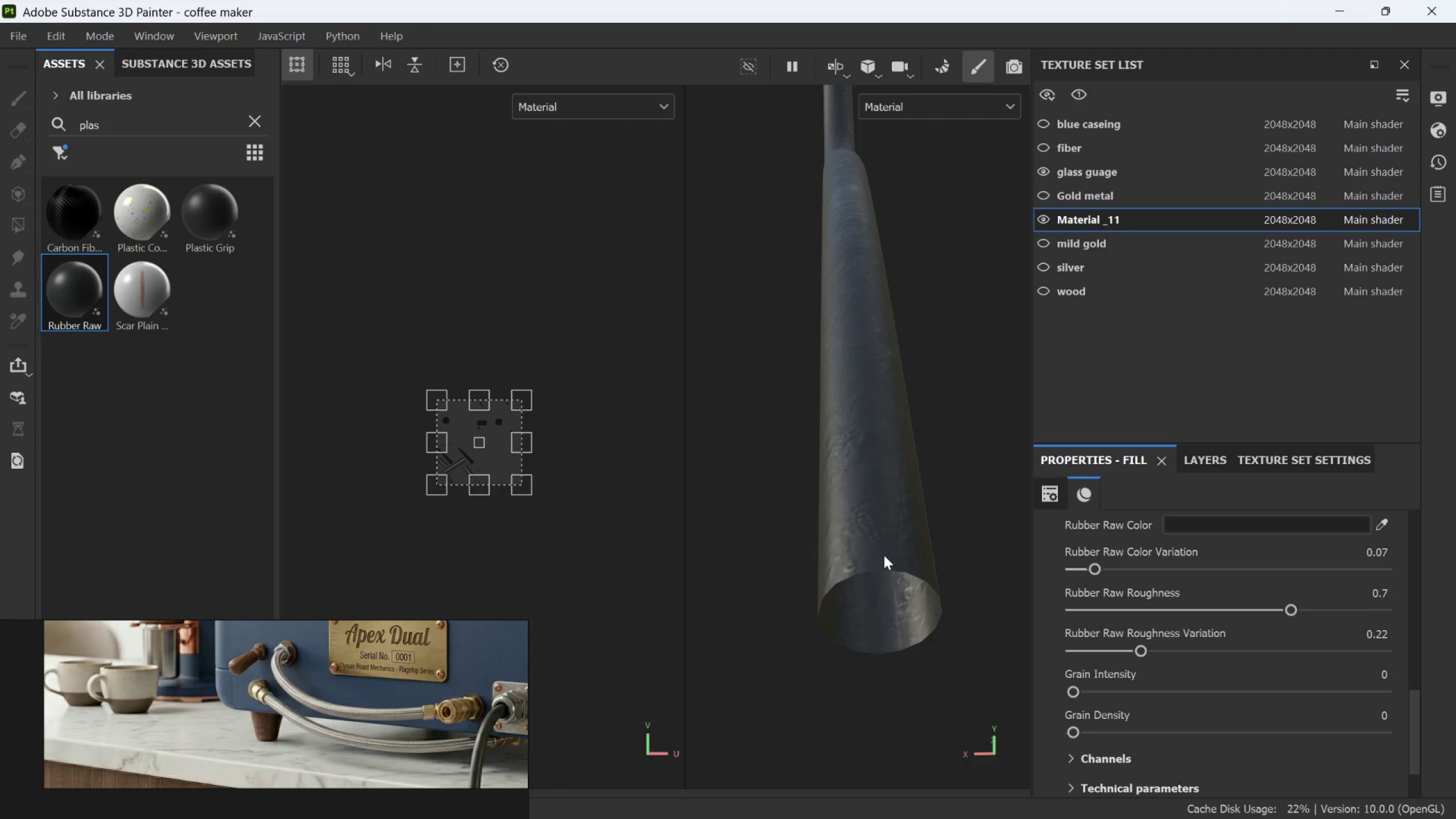 
hold_key(key=AltLeft, duration=1.76)
left_click_drag(start_coordinate=[809, 577], to_coordinate=[989, 340])
 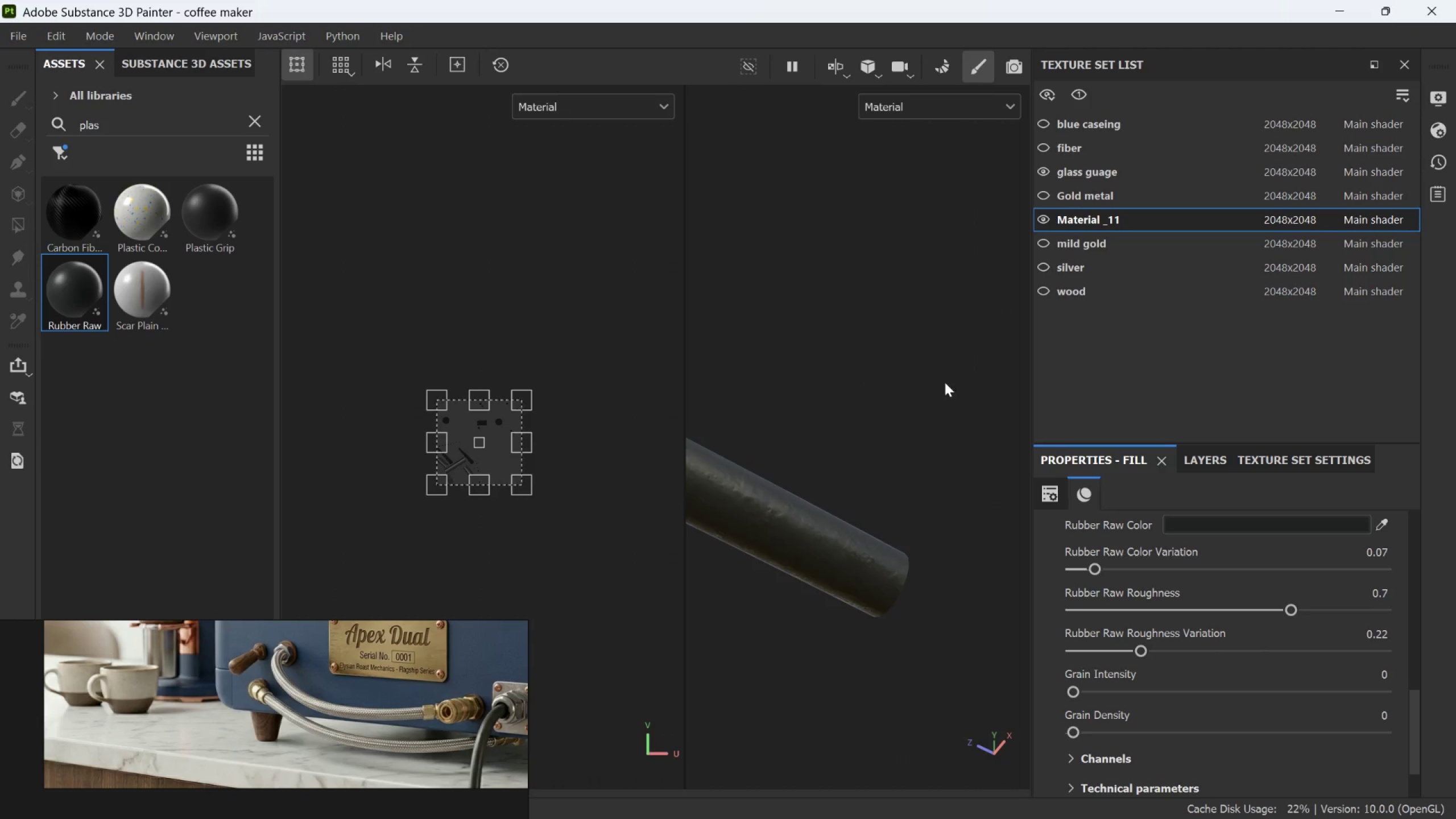 
scroll: coordinate [883, 555], scroll_direction: down, amount: 7.0
 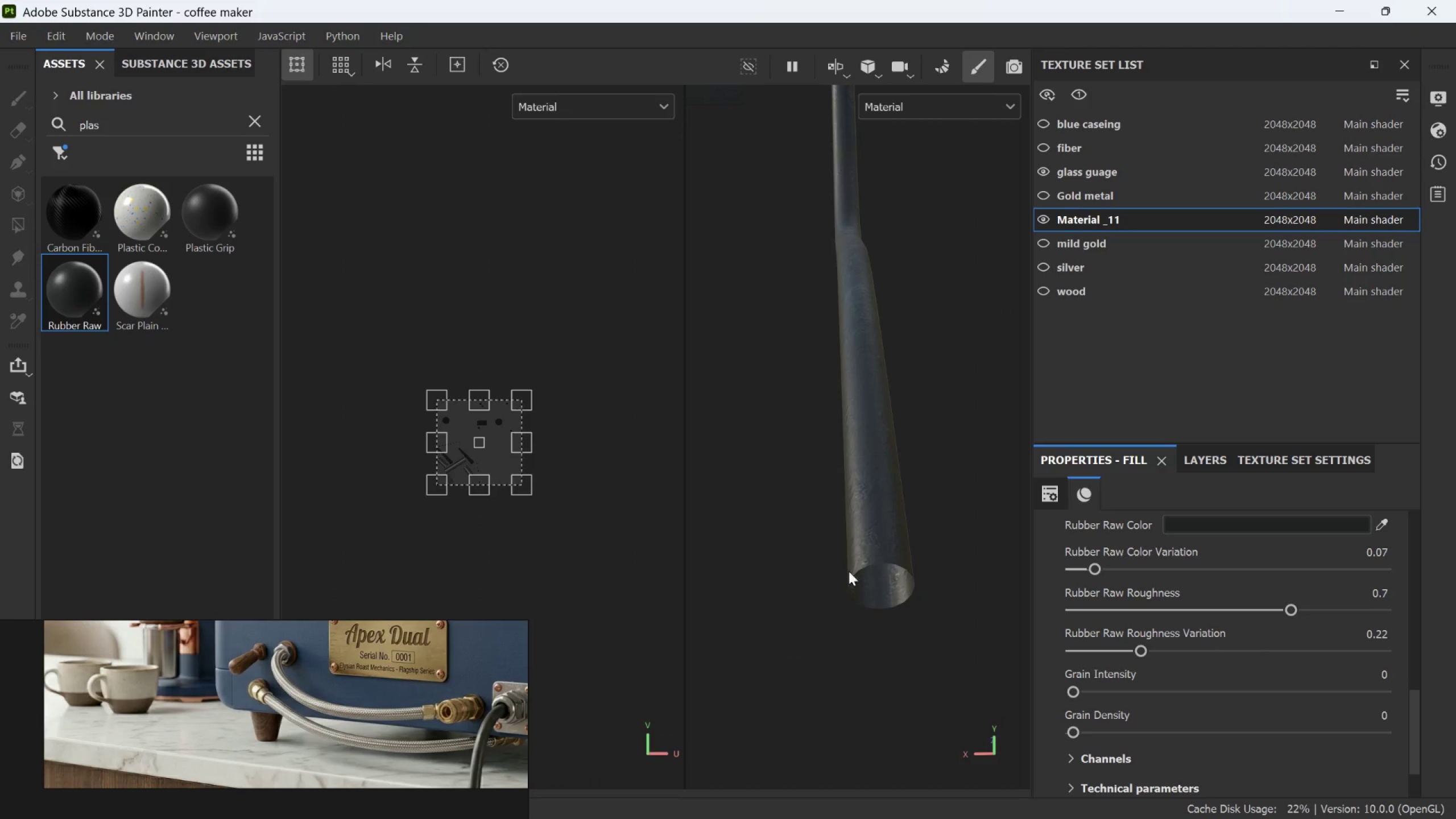 
hold_key(key=AltLeft, duration=0.92)
left_click_drag(start_coordinate=[854, 534], to_coordinate=[715, 694])
 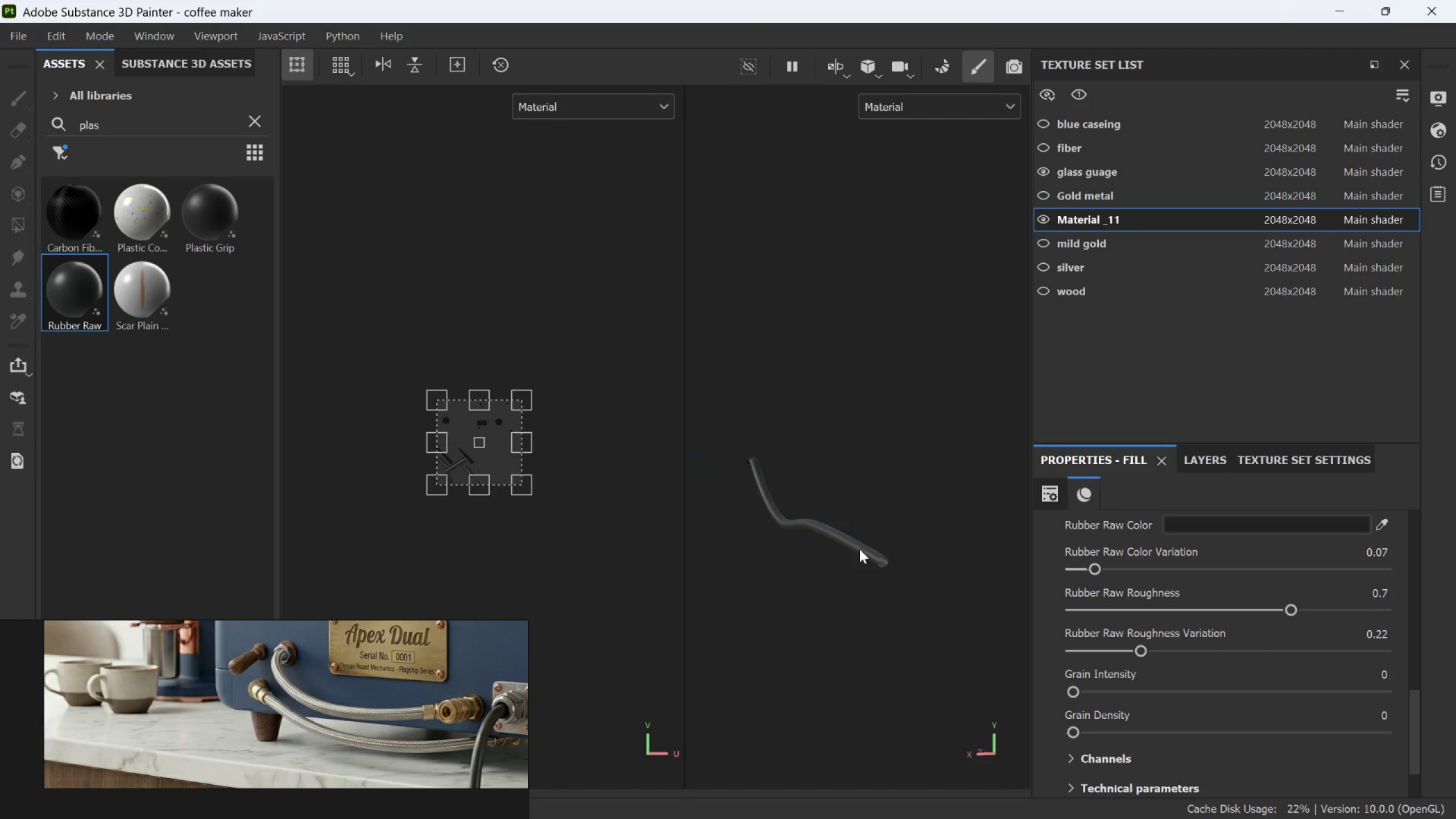 
scroll: coordinate [861, 519], scroll_direction: down, amount: 19.0
 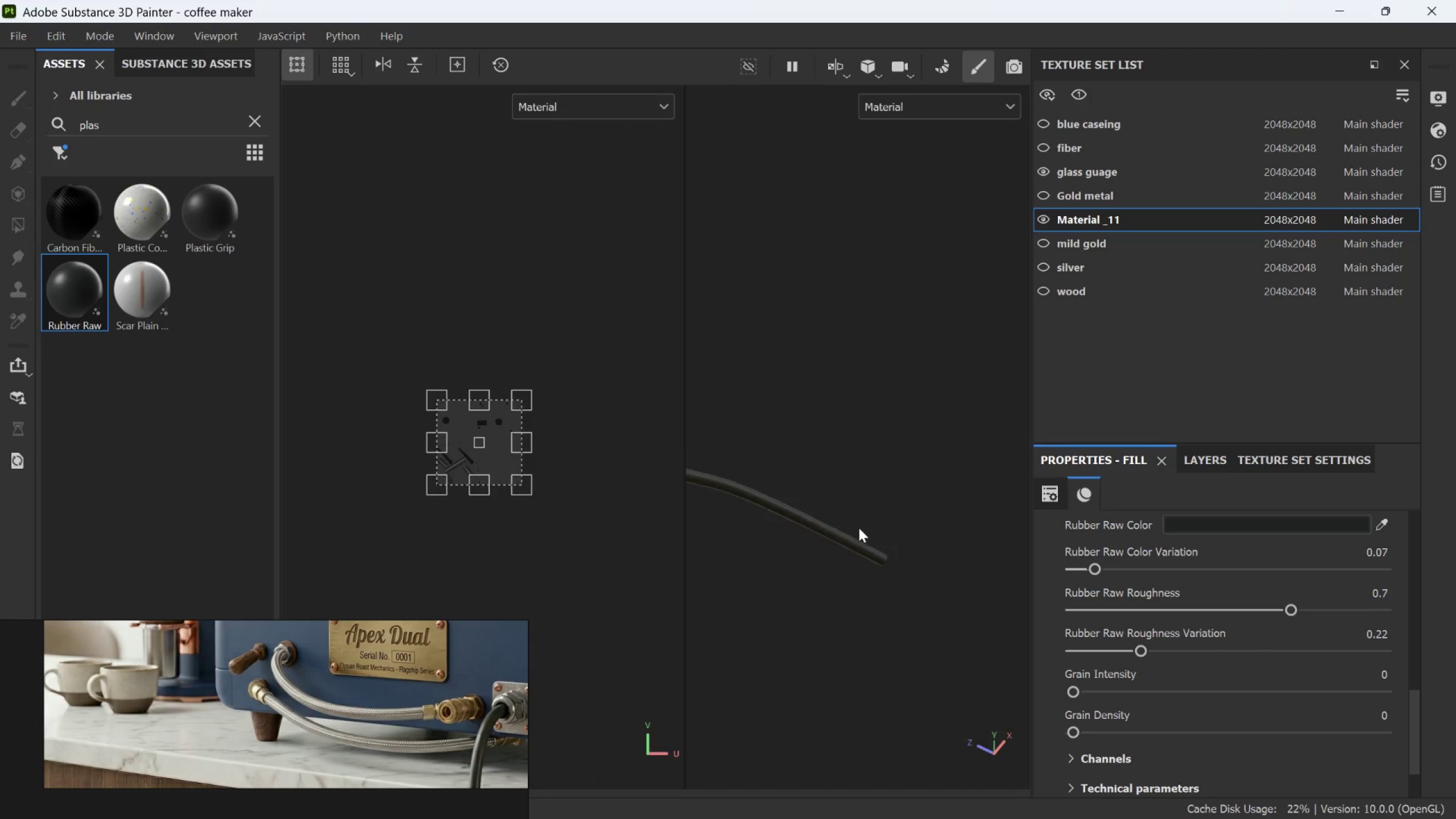 
hold_key(key=AltLeft, duration=1.75)
left_click_drag(start_coordinate=[915, 553], to_coordinate=[890, 553])
 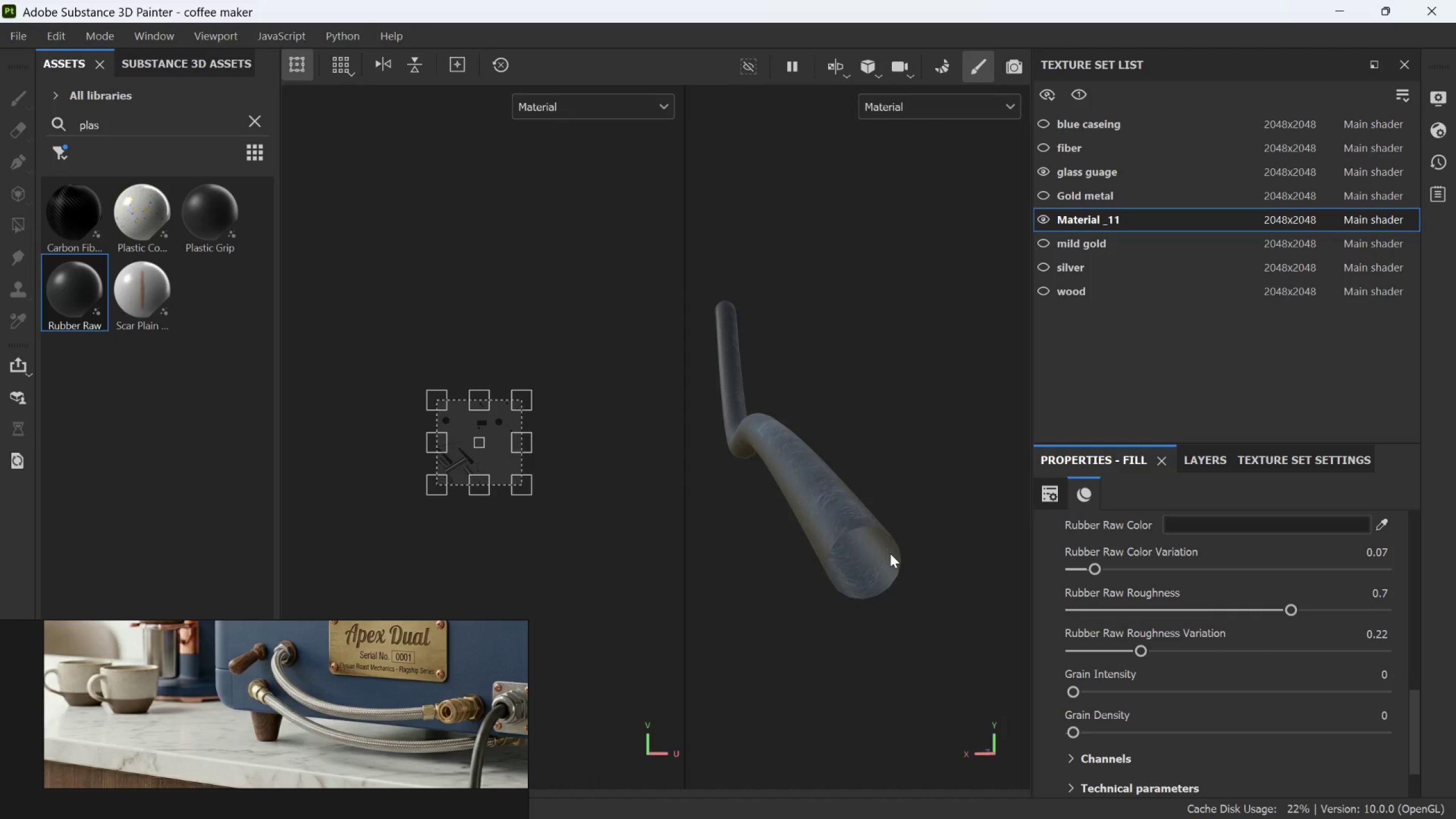 
scroll: coordinate [915, 553], scroll_direction: up, amount: 18.0
 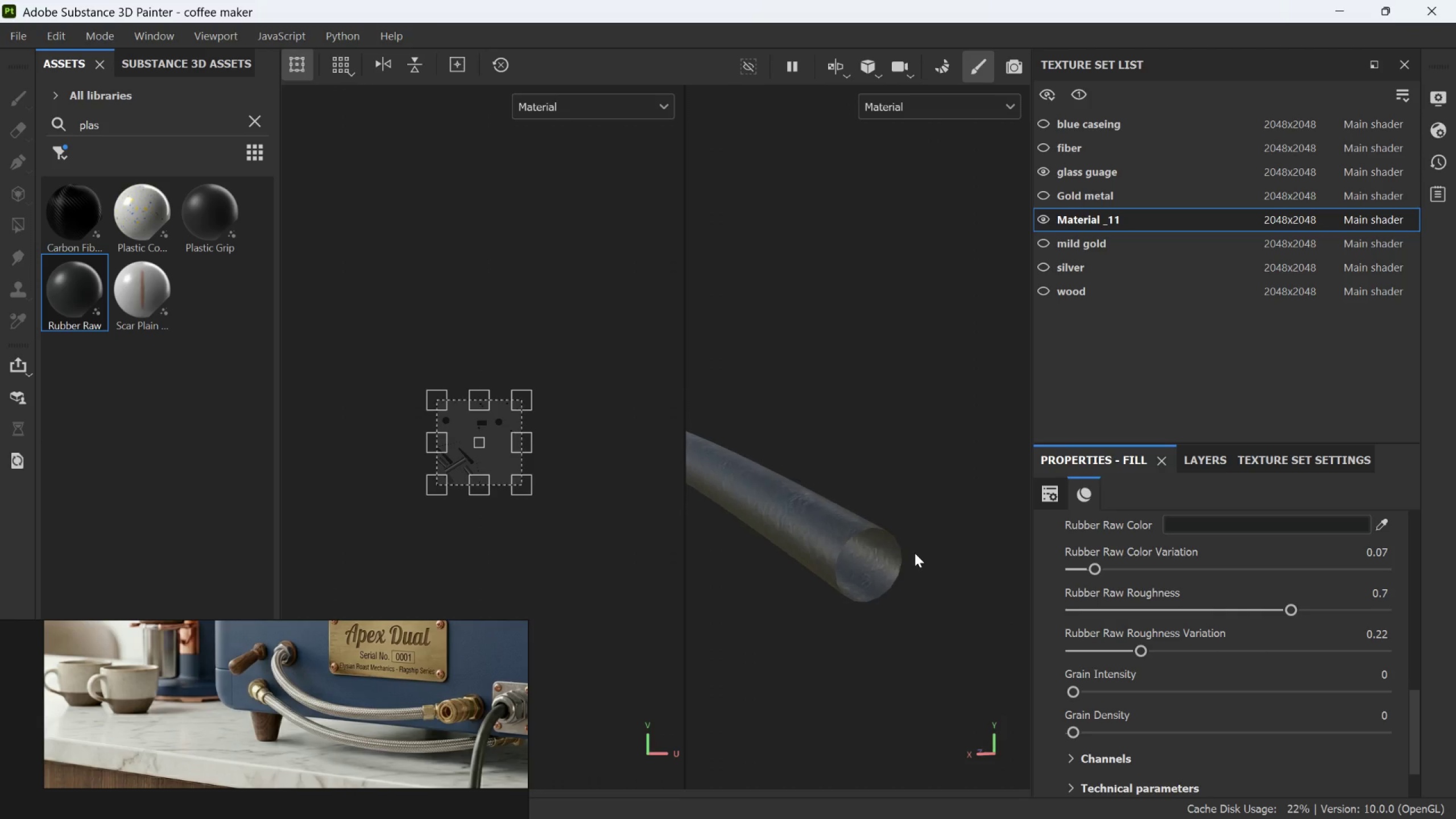 
scroll: coordinate [786, 380], scroll_direction: down, amount: 19.0
 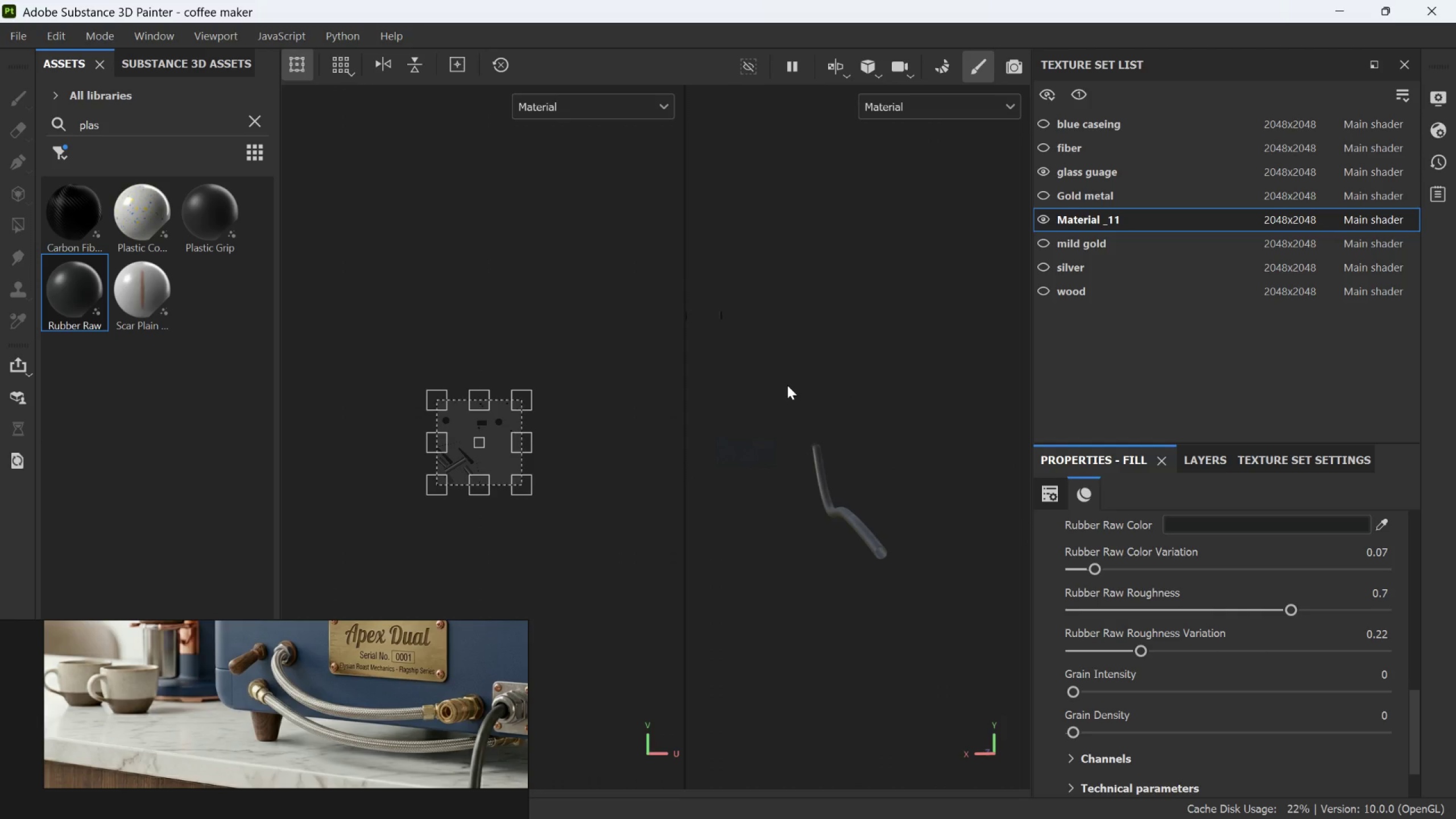 
key(F)
 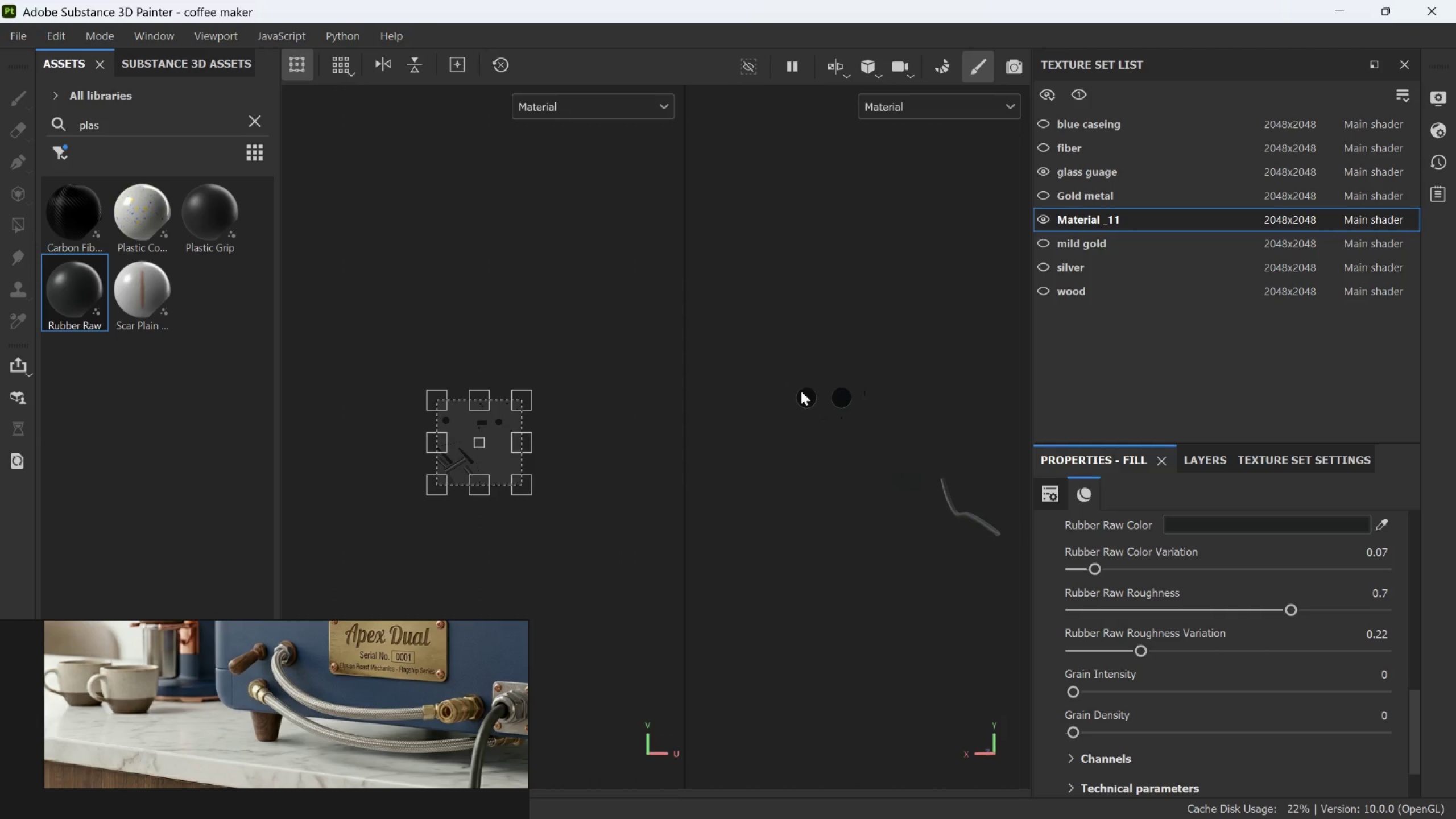 
scroll: coordinate [831, 411], scroll_direction: up, amount: 24.0
 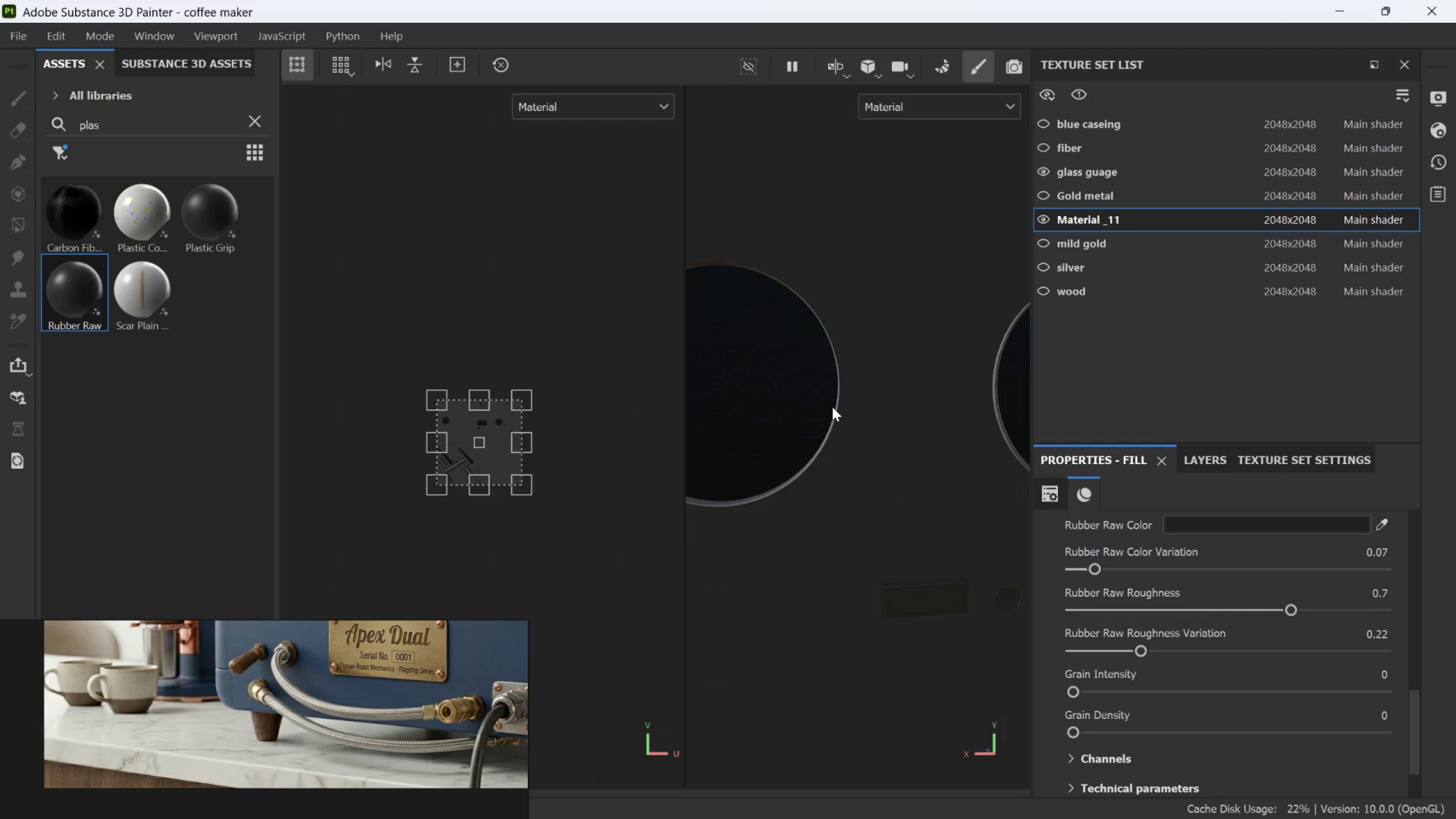 
scroll: coordinate [832, 407], scroll_direction: down, amount: 2.0
 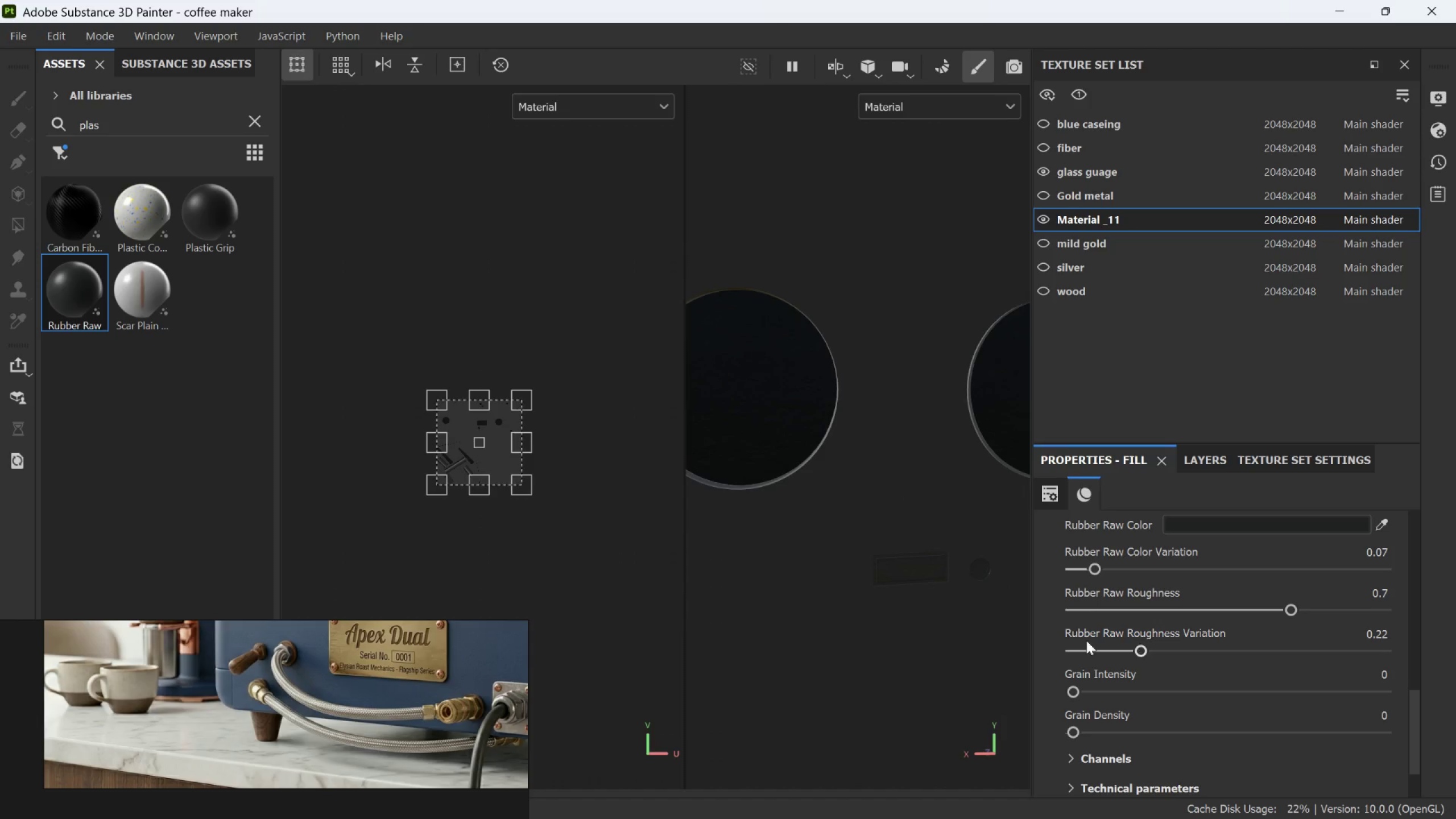 
scroll: coordinate [786, 402], scroll_direction: up, amount: 9.0
 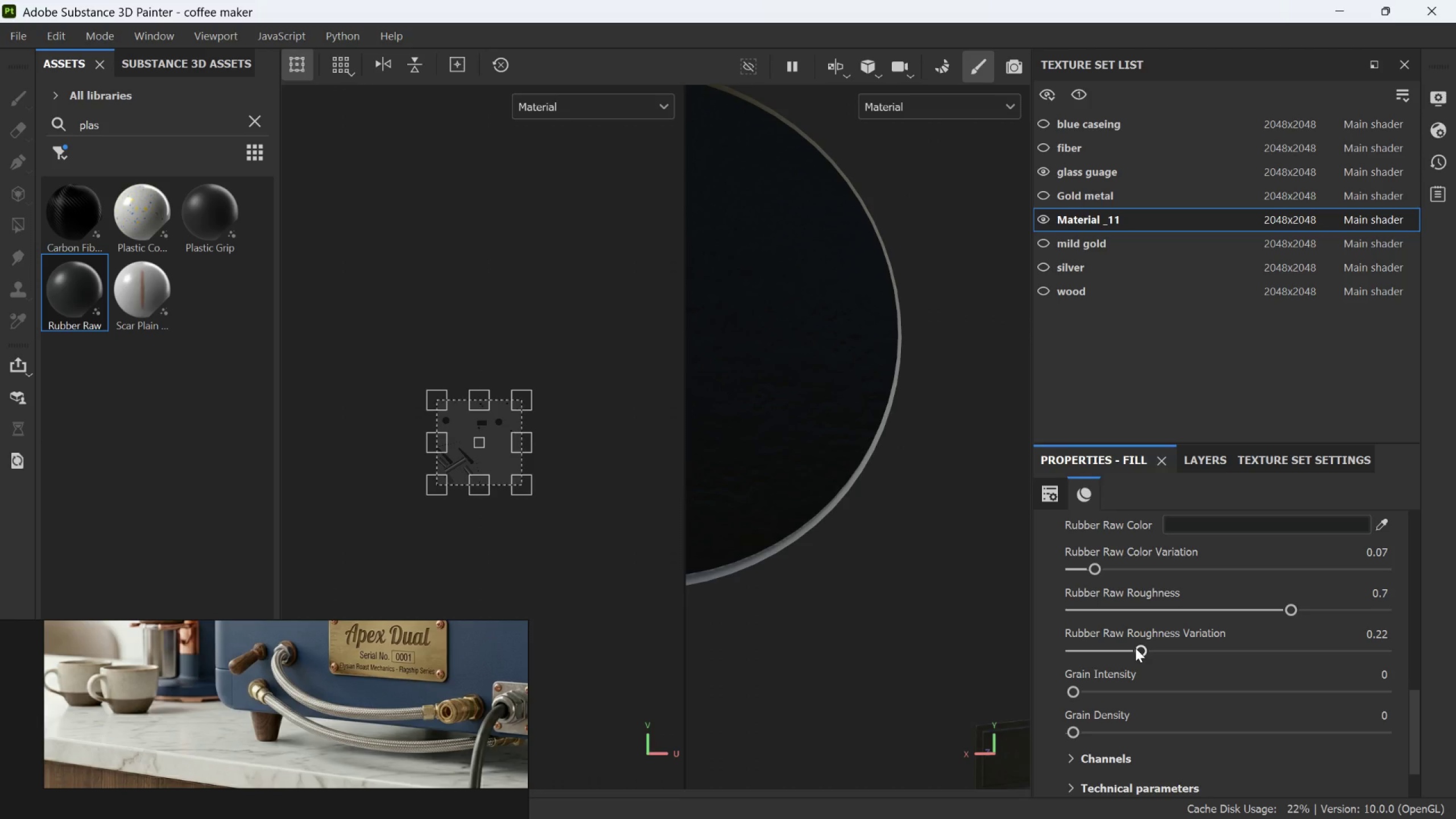 
left_click_drag(start_coordinate=[1135, 648], to_coordinate=[1083, 663])
 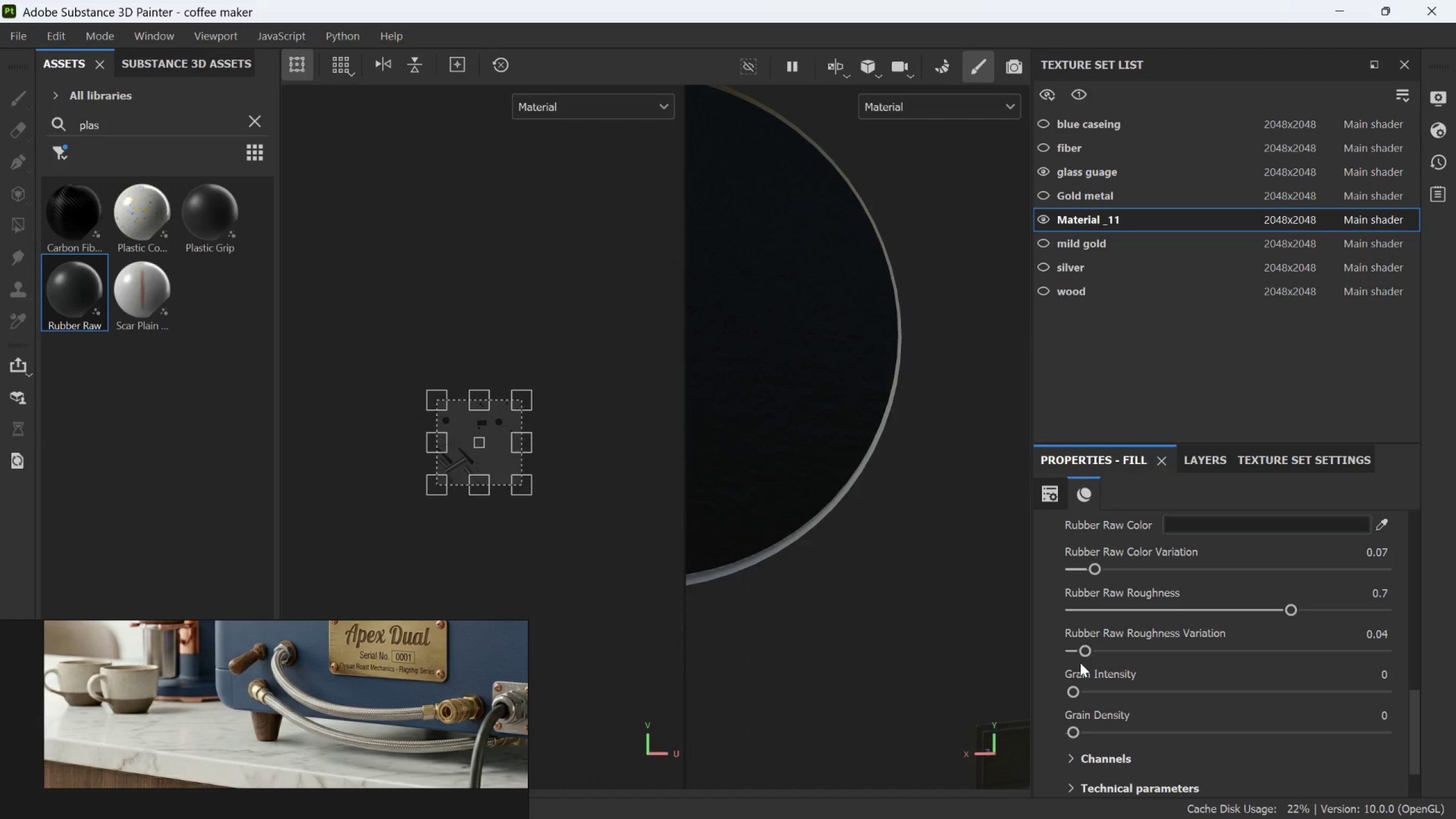 
key(Control+Z)
 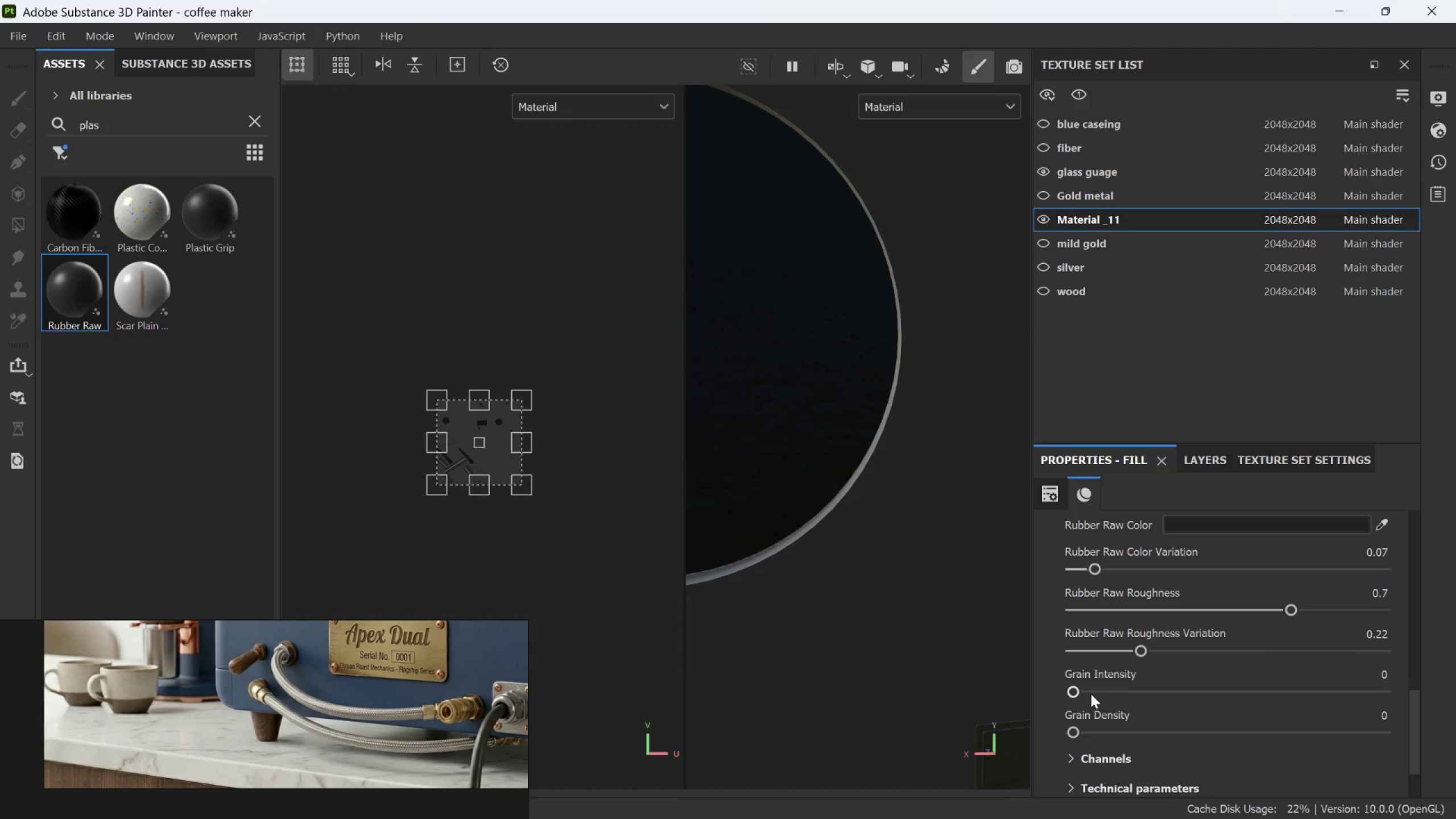 
scroll: coordinate [1103, 701], scroll_direction: down, amount: 1.0
 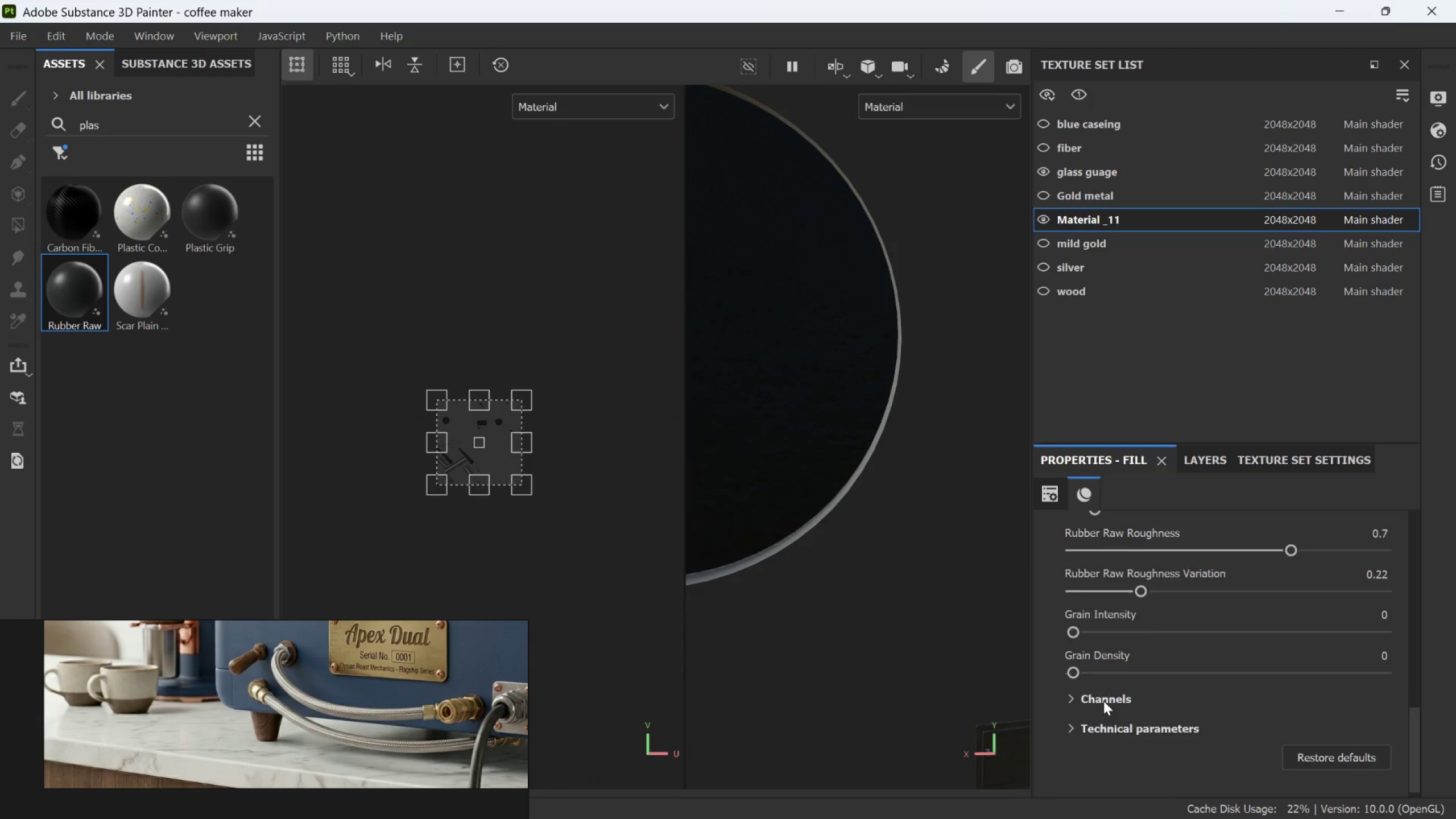 
scroll: coordinate [1103, 701], scroll_direction: up, amount: 2.0
 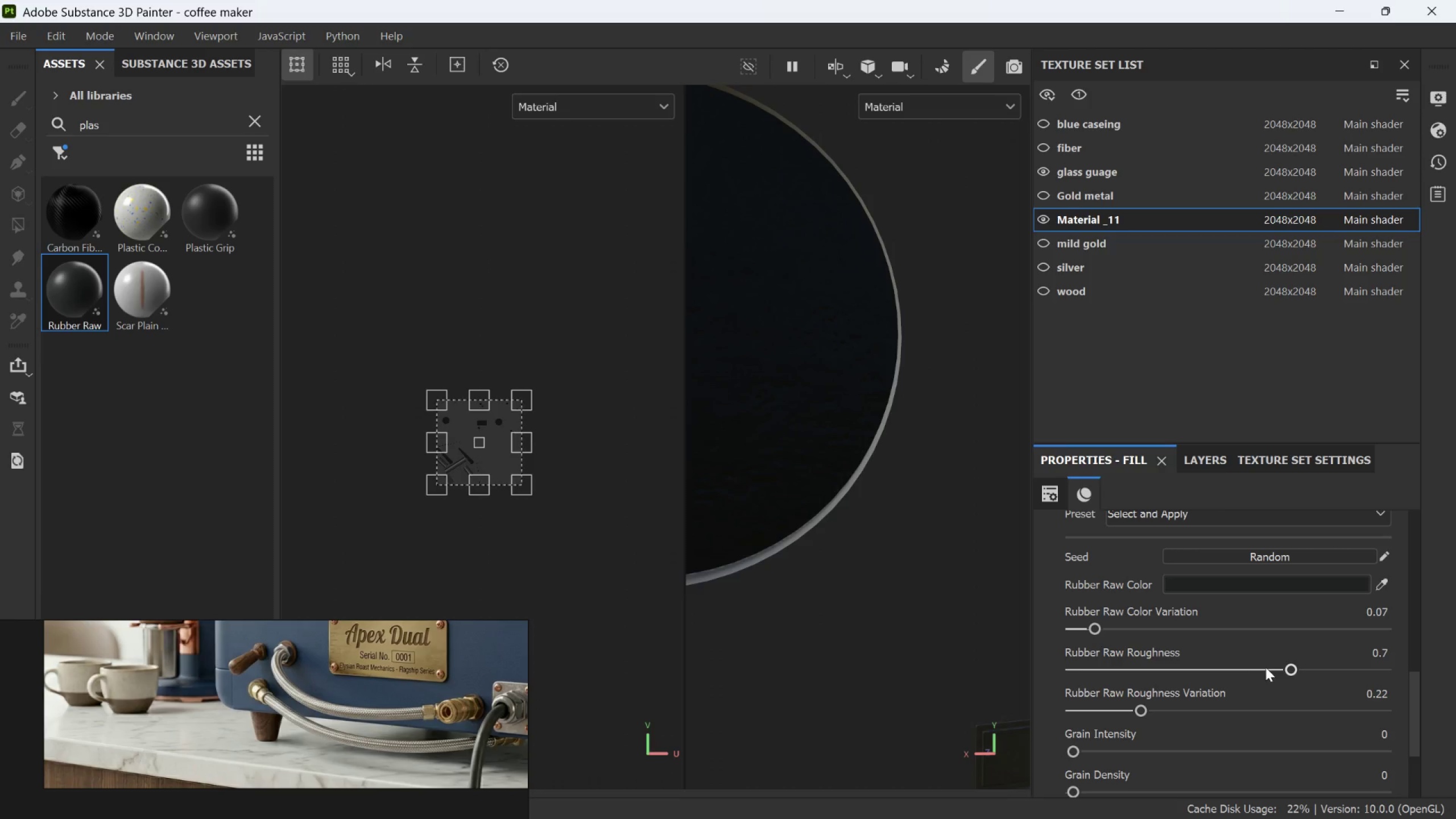 
left_click_drag(start_coordinate=[1283, 666], to_coordinate=[1194, 674])
 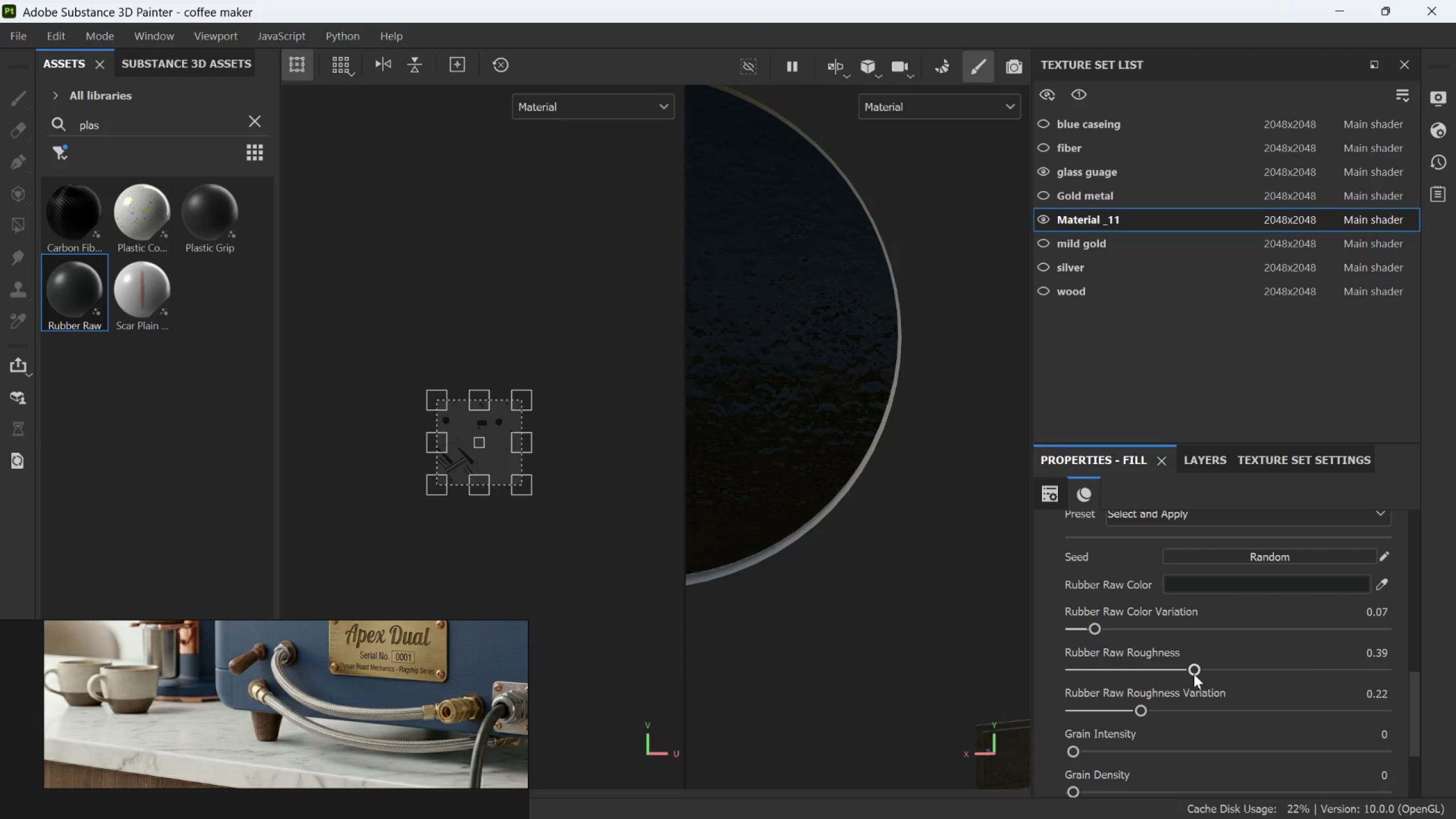 
key(Control+Z)
 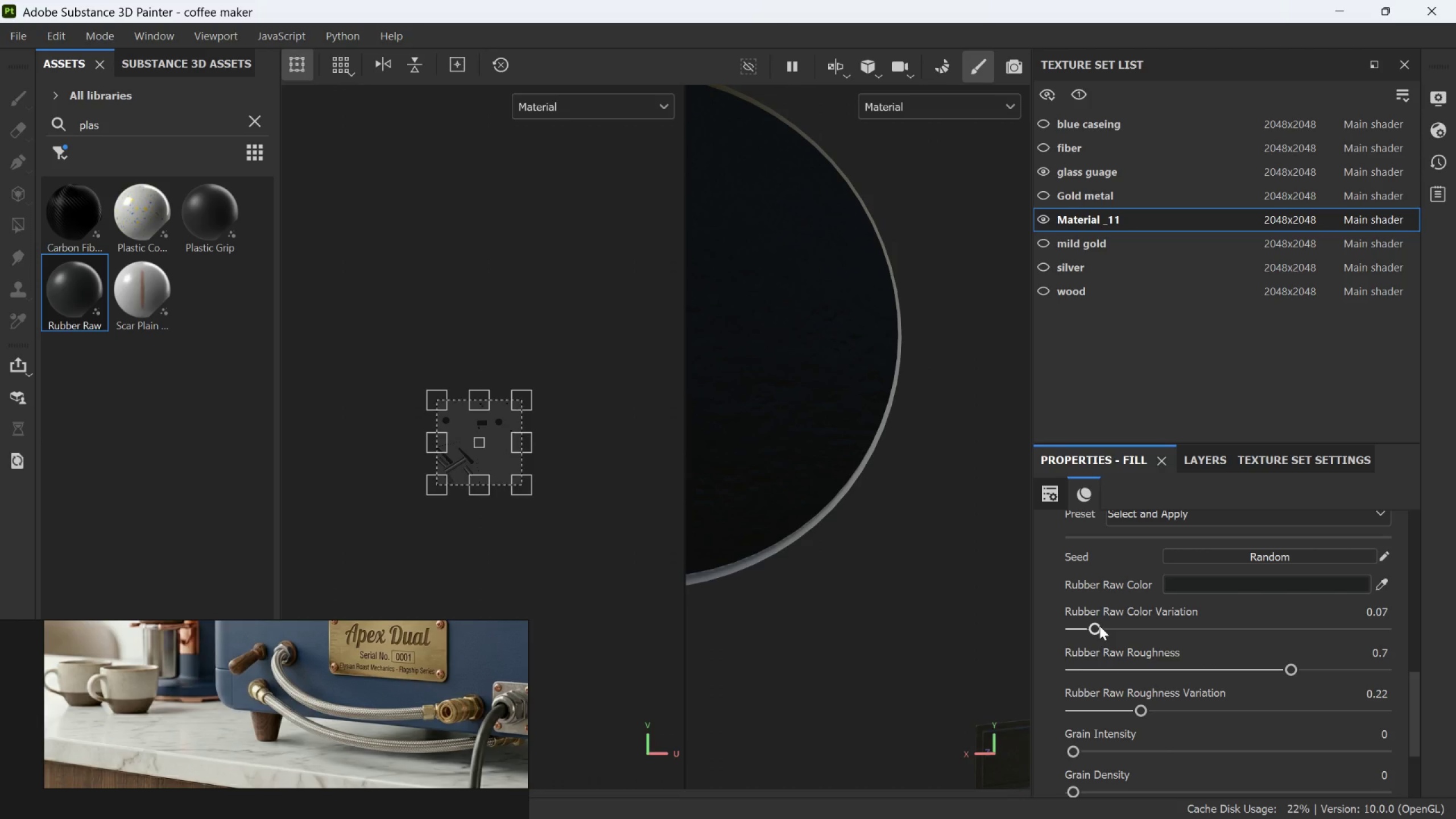 
left_click_drag(start_coordinate=[1099, 626], to_coordinate=[1052, 636])
 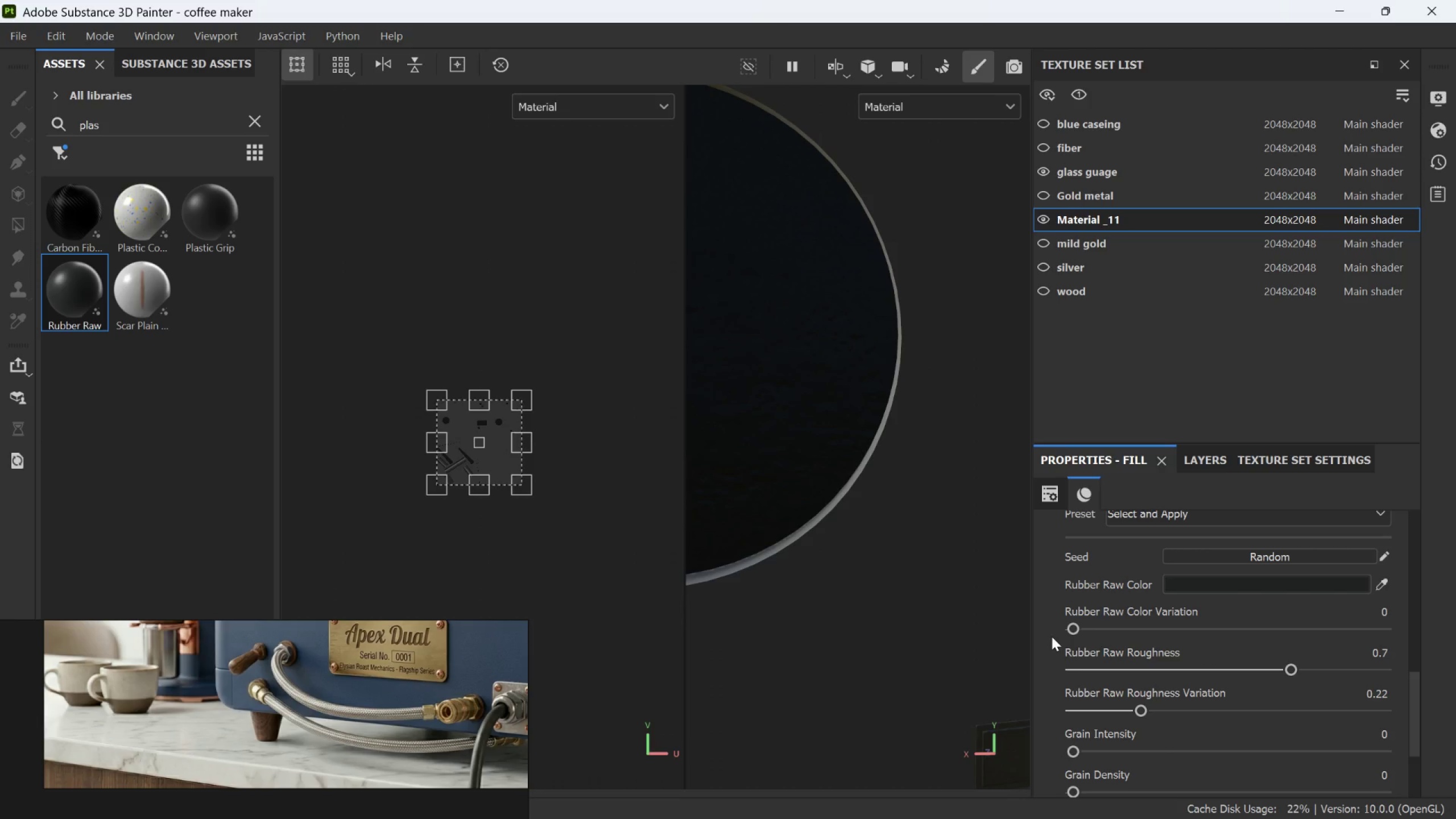 
key(Control+Z)
 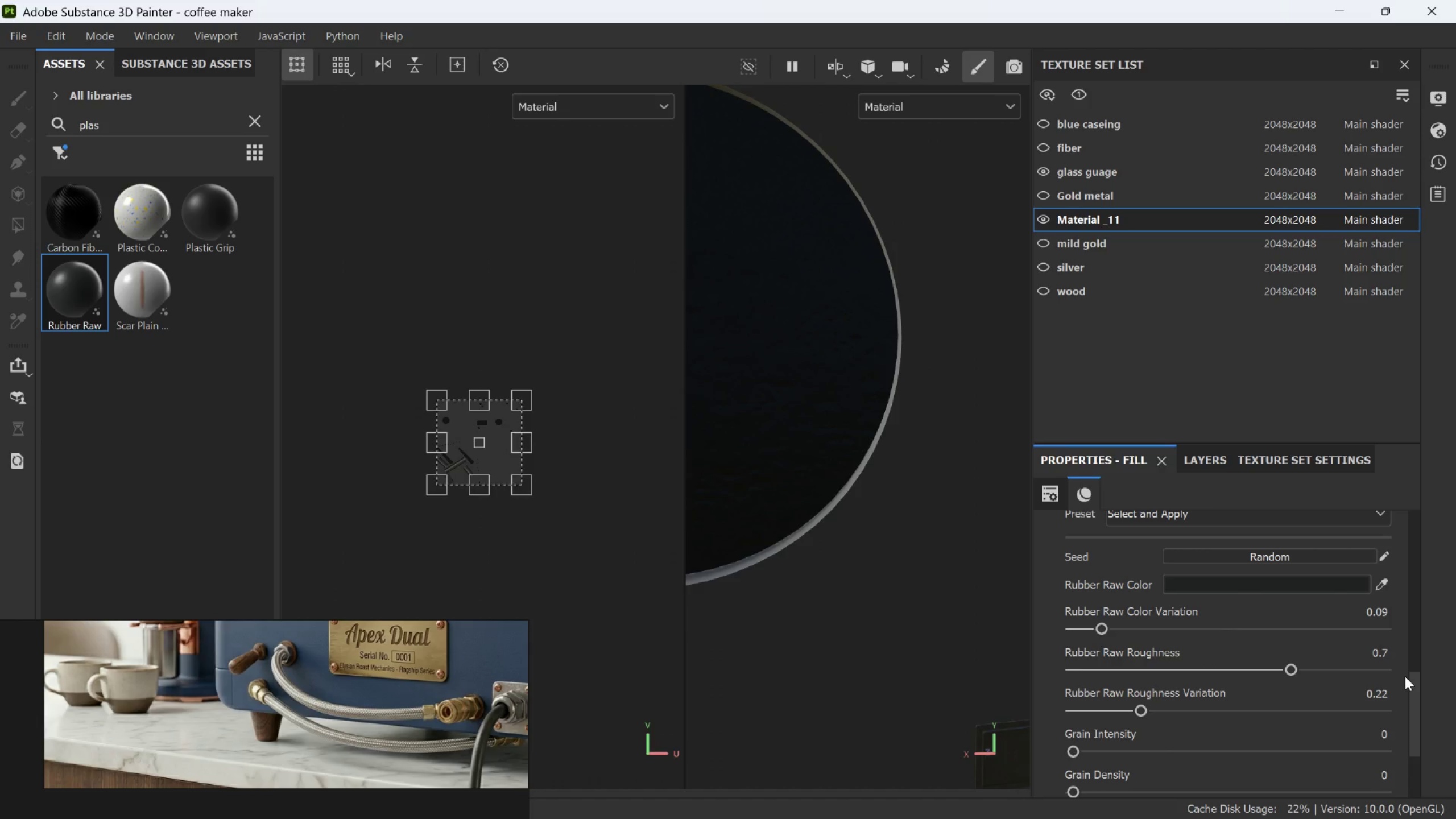 
left_click_drag(start_coordinate=[1409, 679], to_coordinate=[1396, 745])
 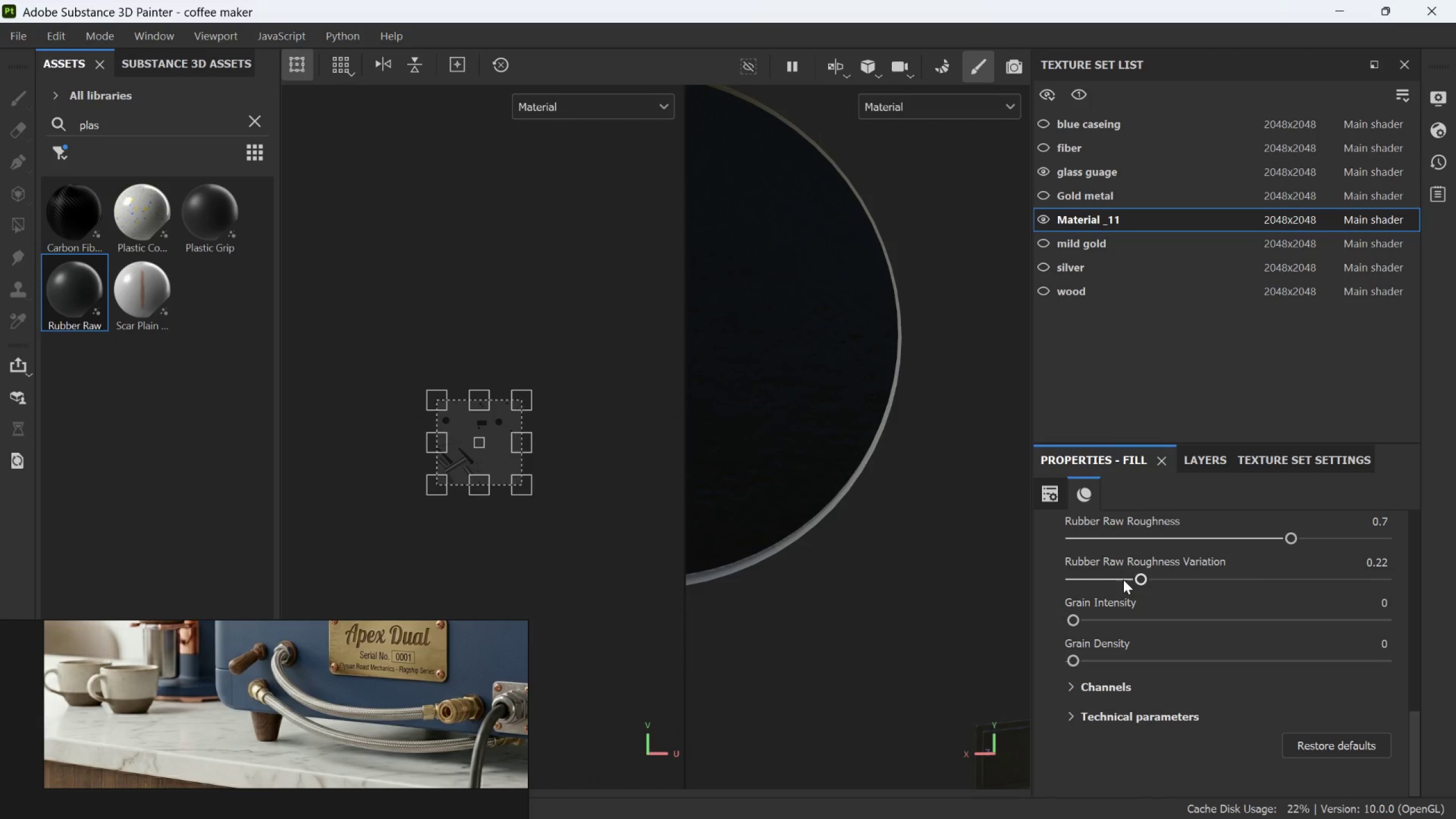 
left_click([1186, 472])
 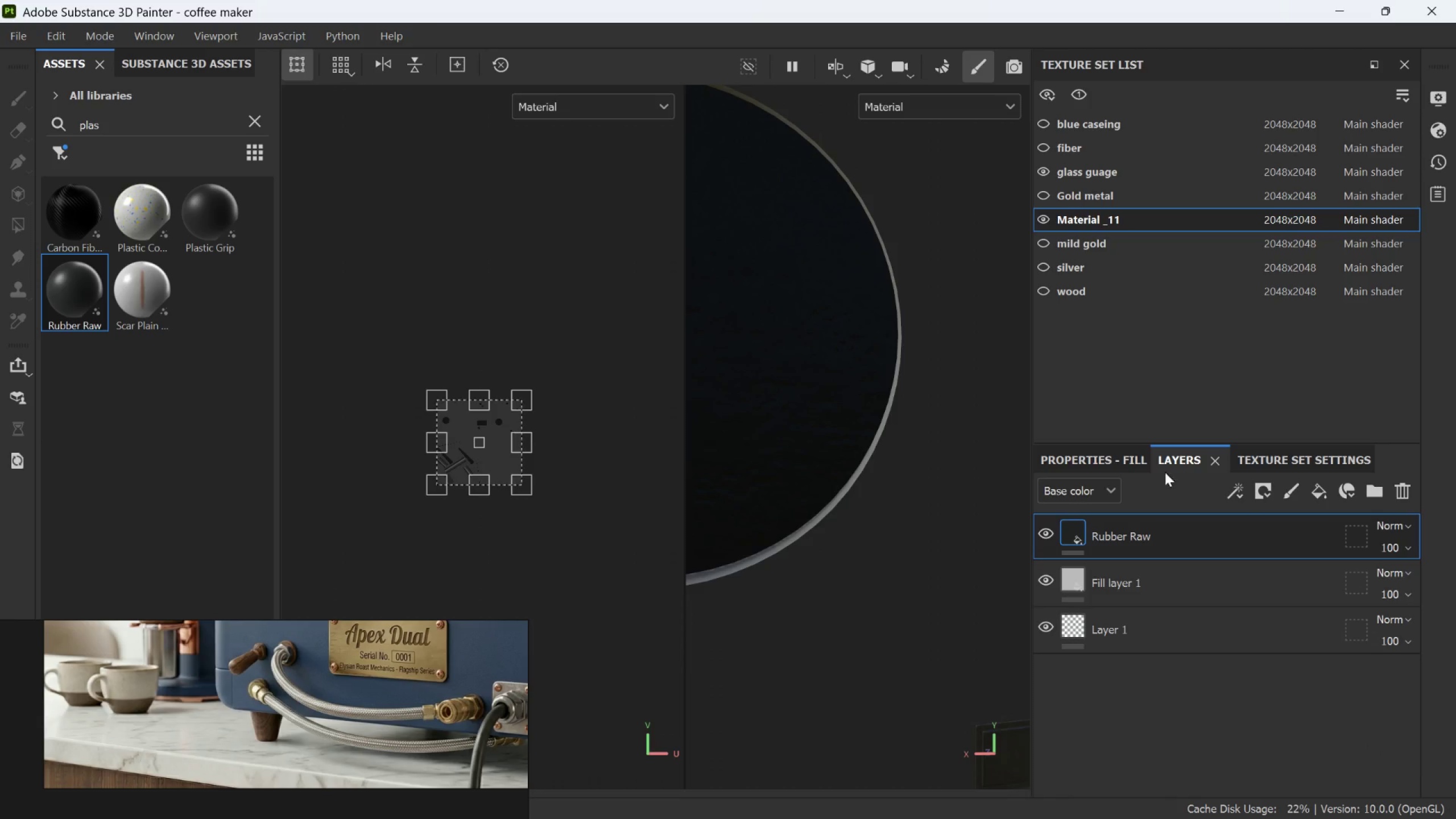 
left_click([1123, 460])
 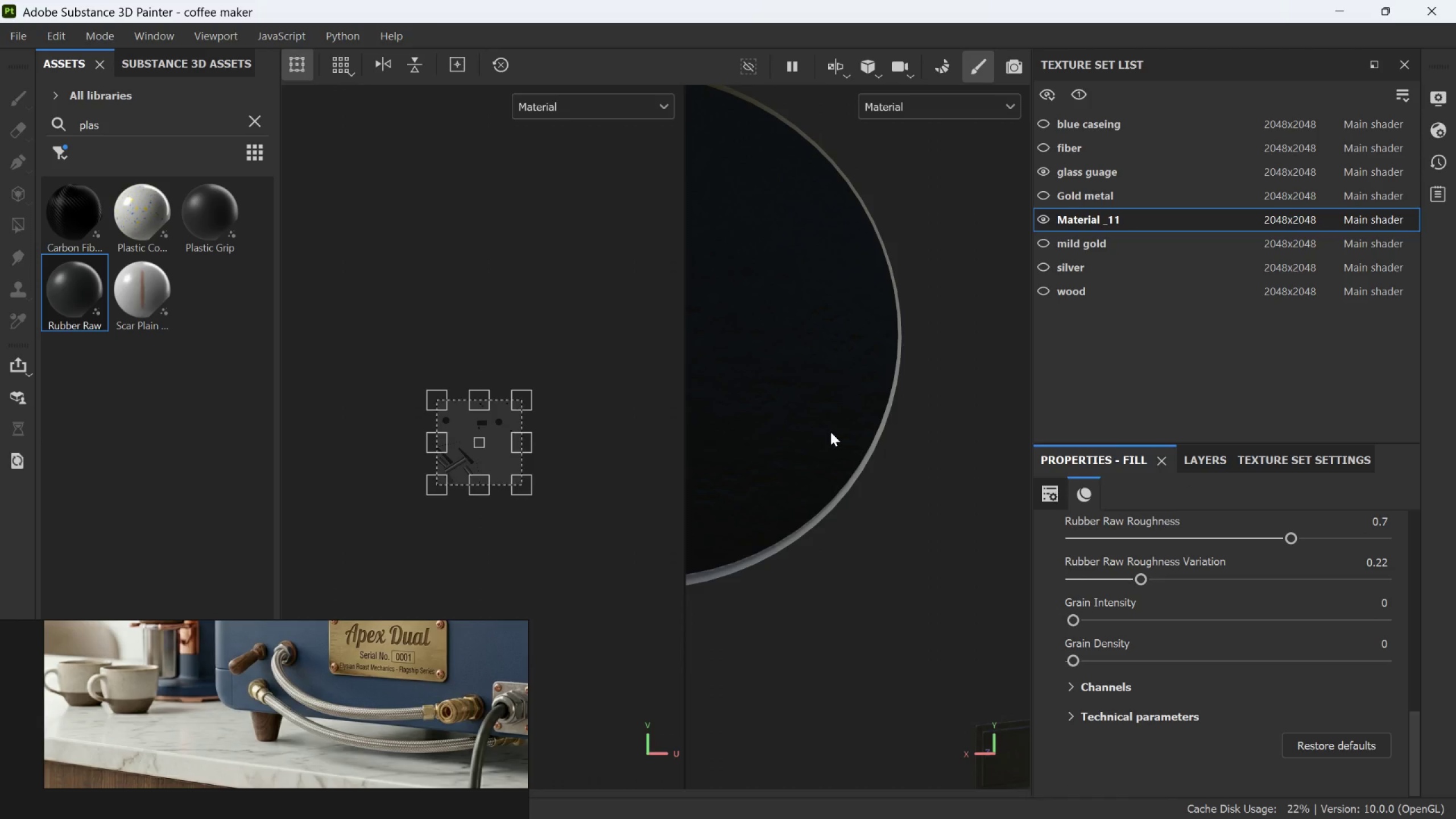 
scroll: coordinate [835, 442], scroll_direction: down, amount: 15.0
 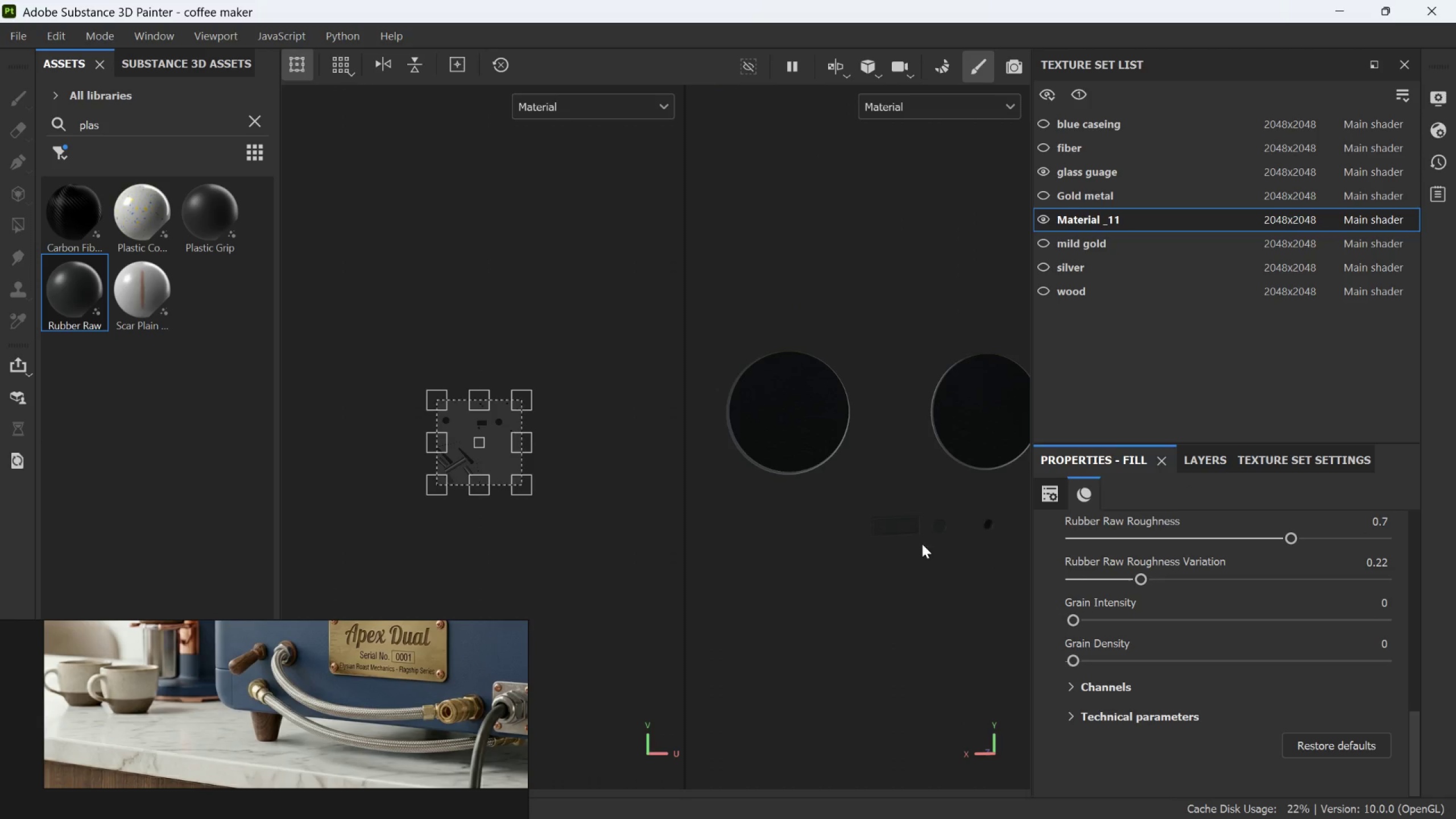 
scroll: coordinate [926, 541], scroll_direction: up, amount: 19.0
 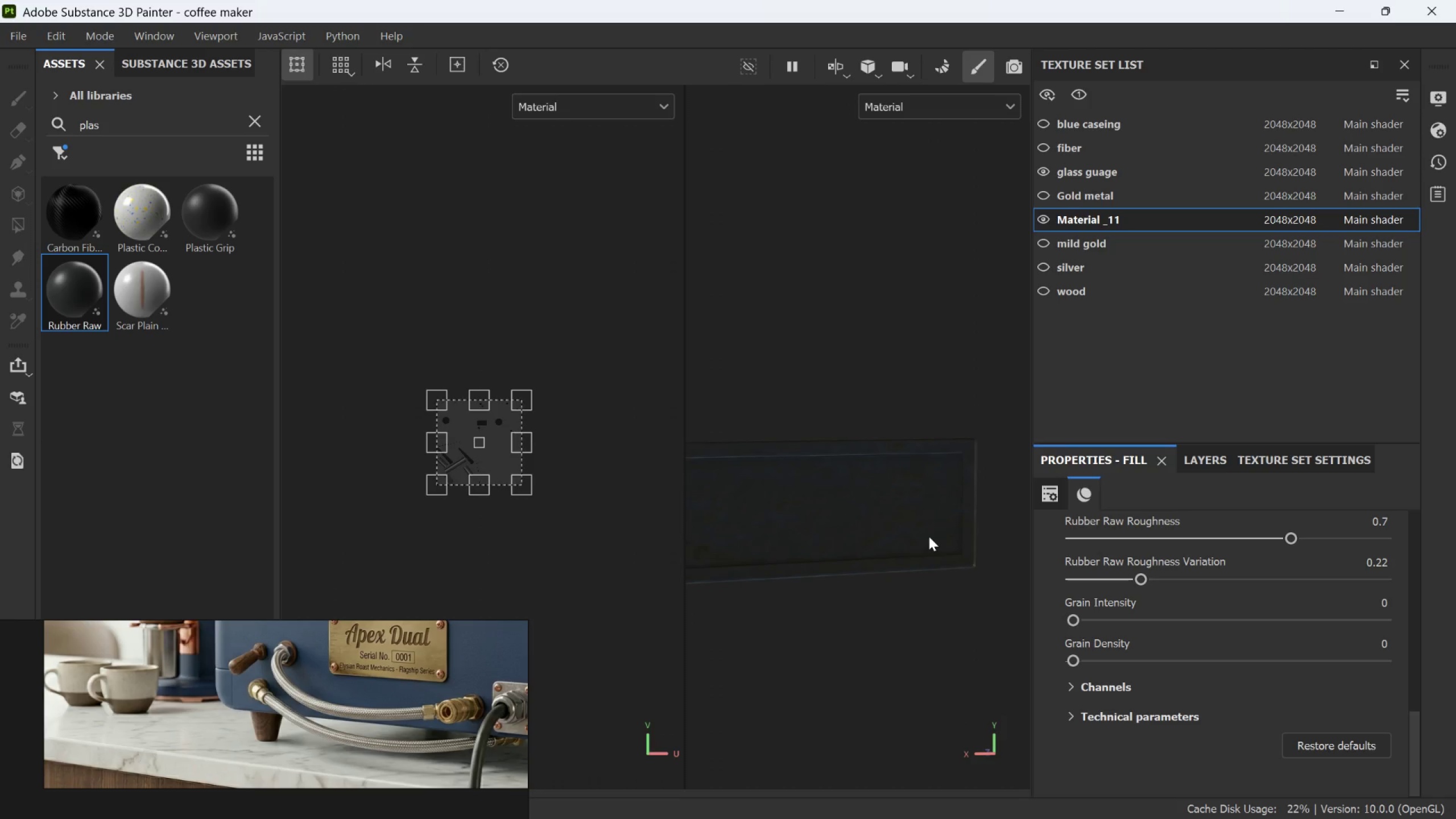 
scroll: coordinate [929, 536], scroll_direction: down, amount: 15.0
 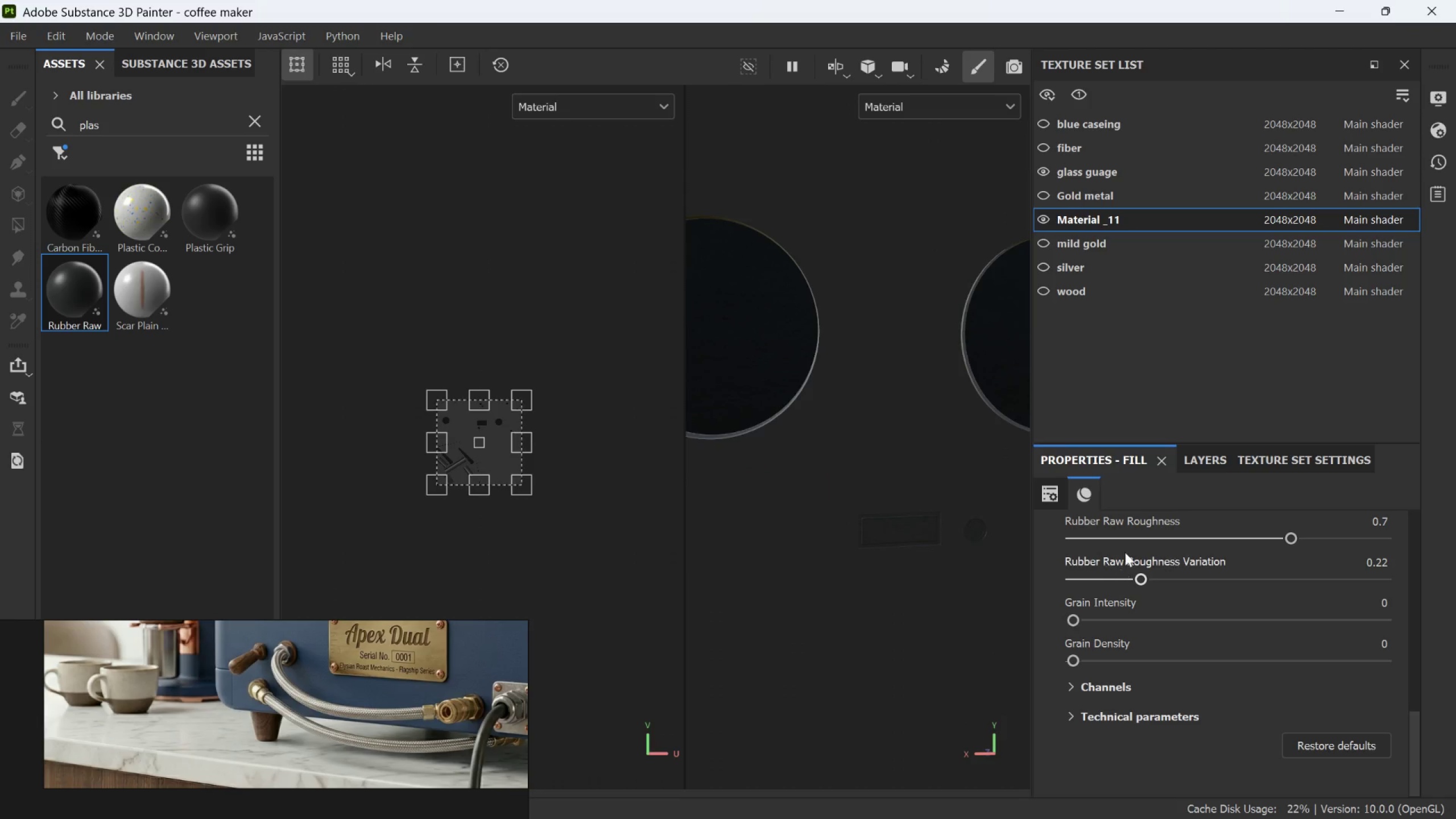 
left_click([1190, 471])
 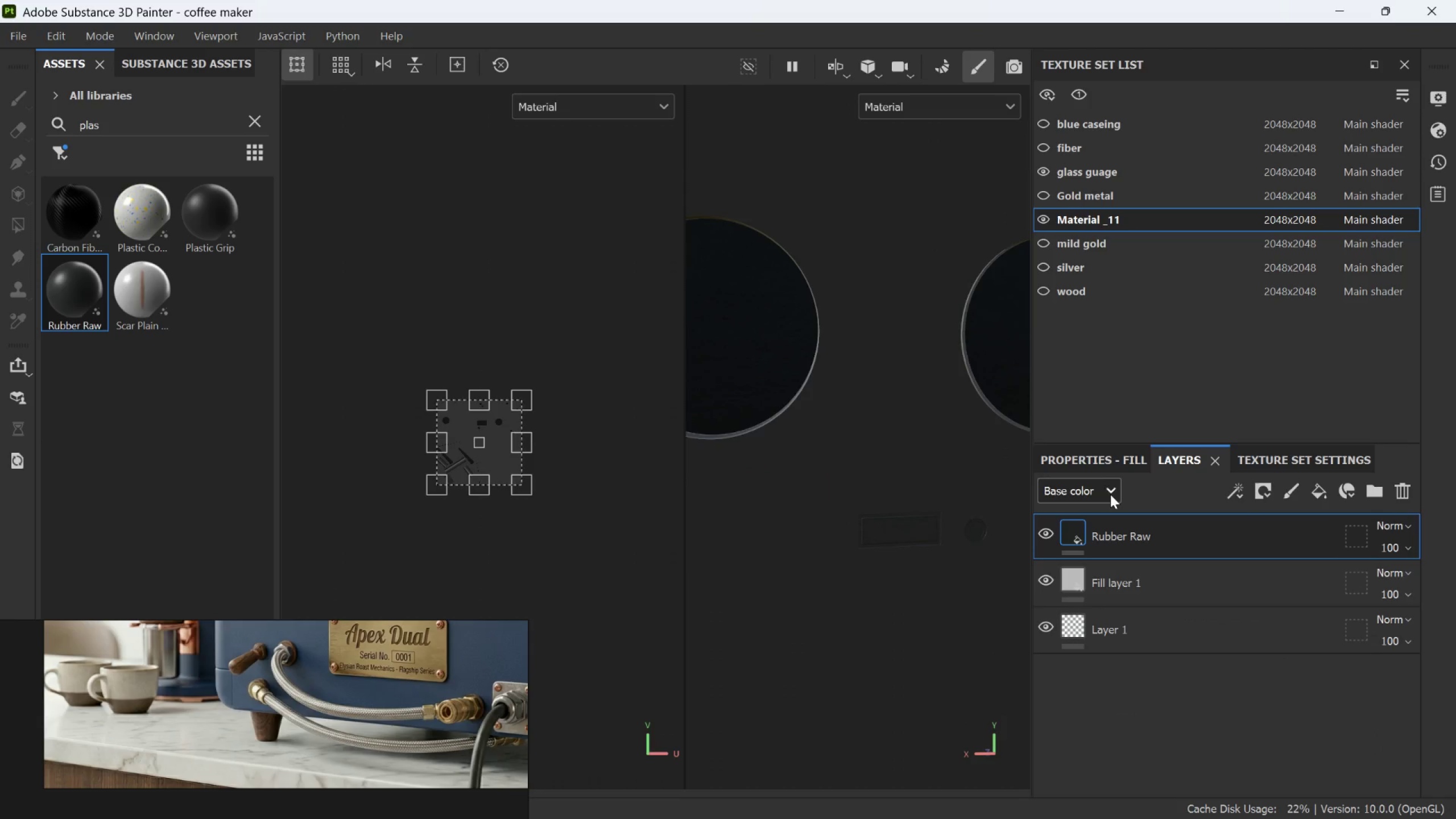 
left_click([1110, 464])
 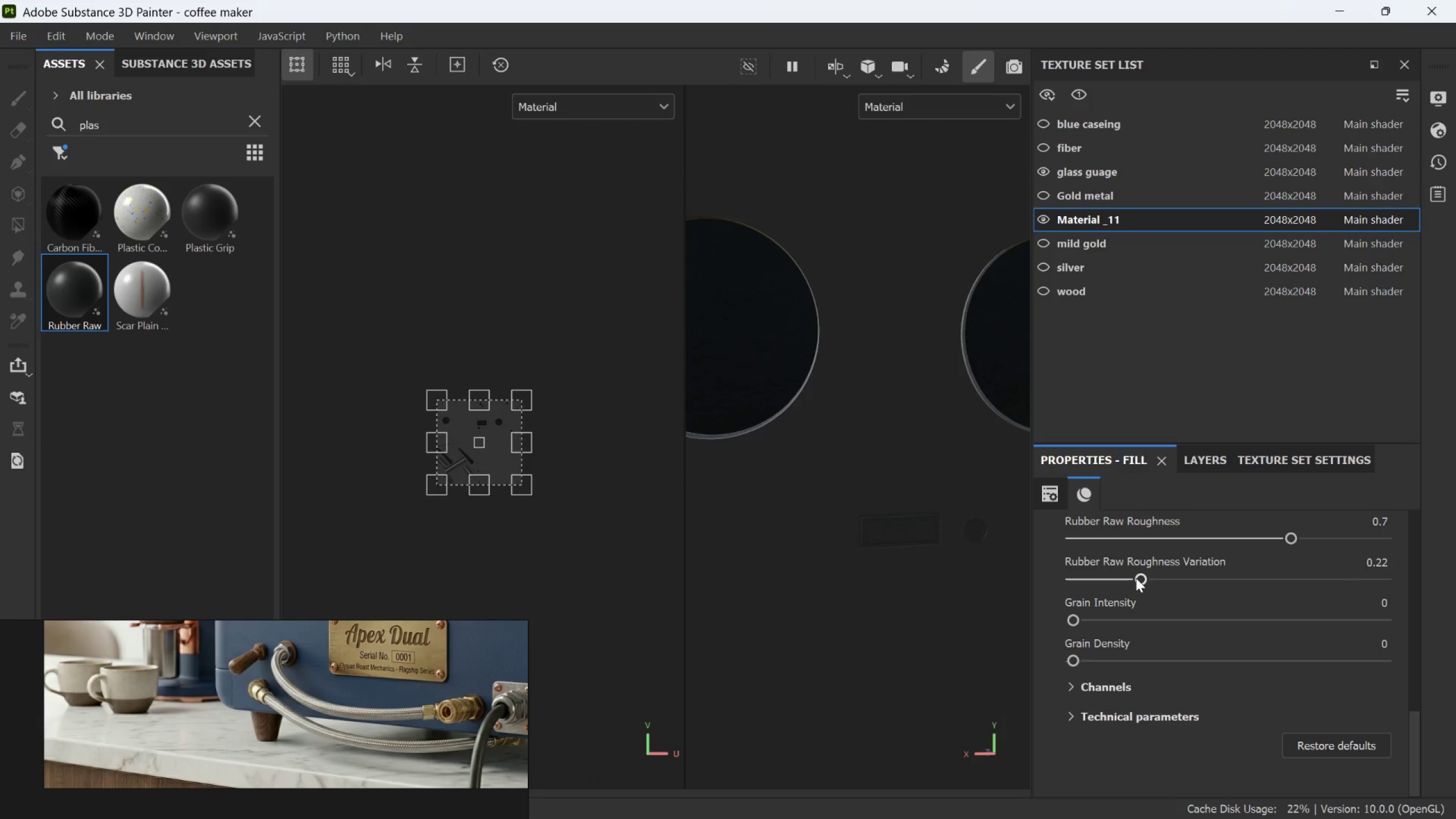 
left_click_drag(start_coordinate=[1136, 578], to_coordinate=[1078, 590])
 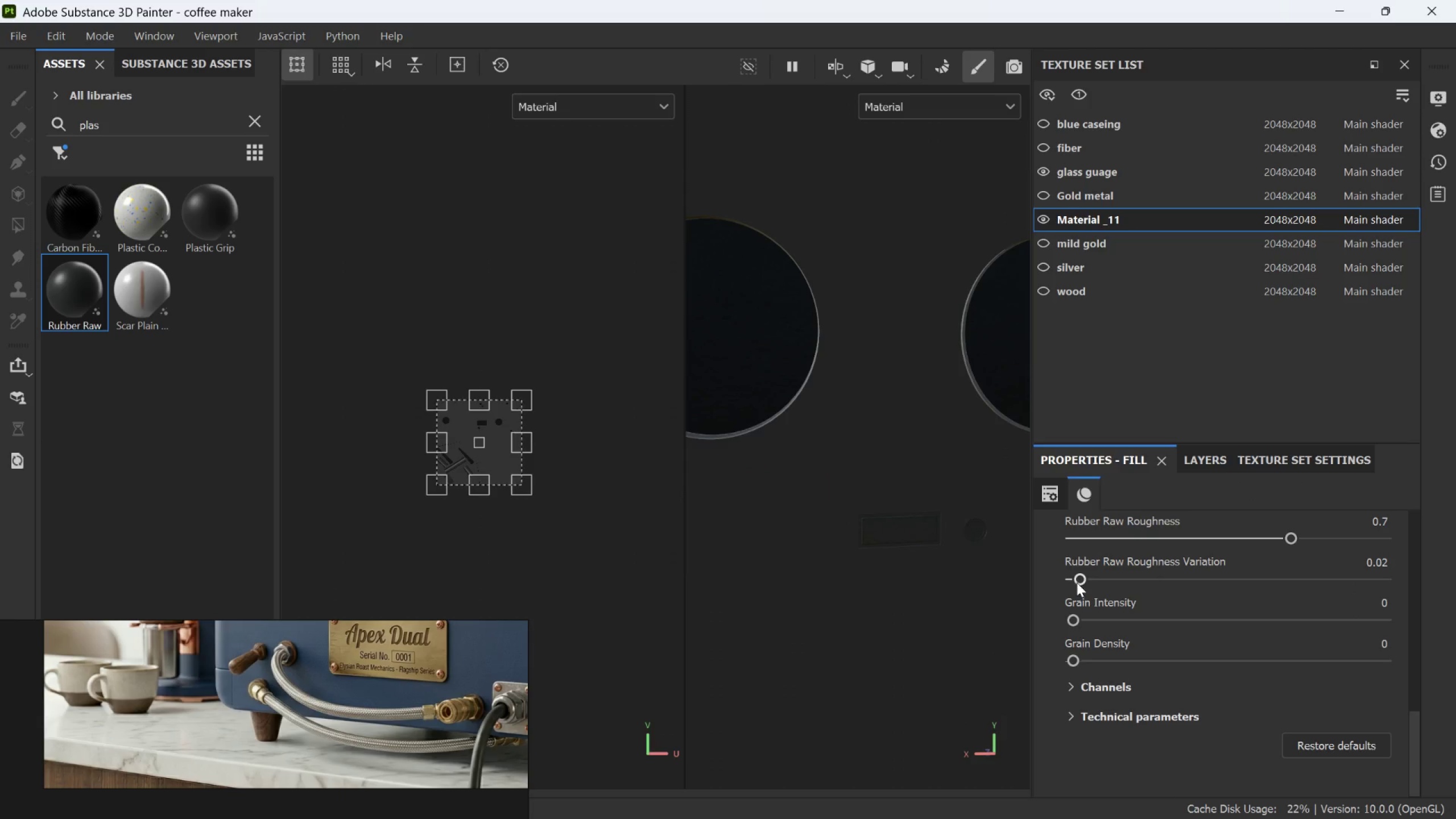 
left_click_drag(start_coordinate=[1077, 582], to_coordinate=[1041, 582])
 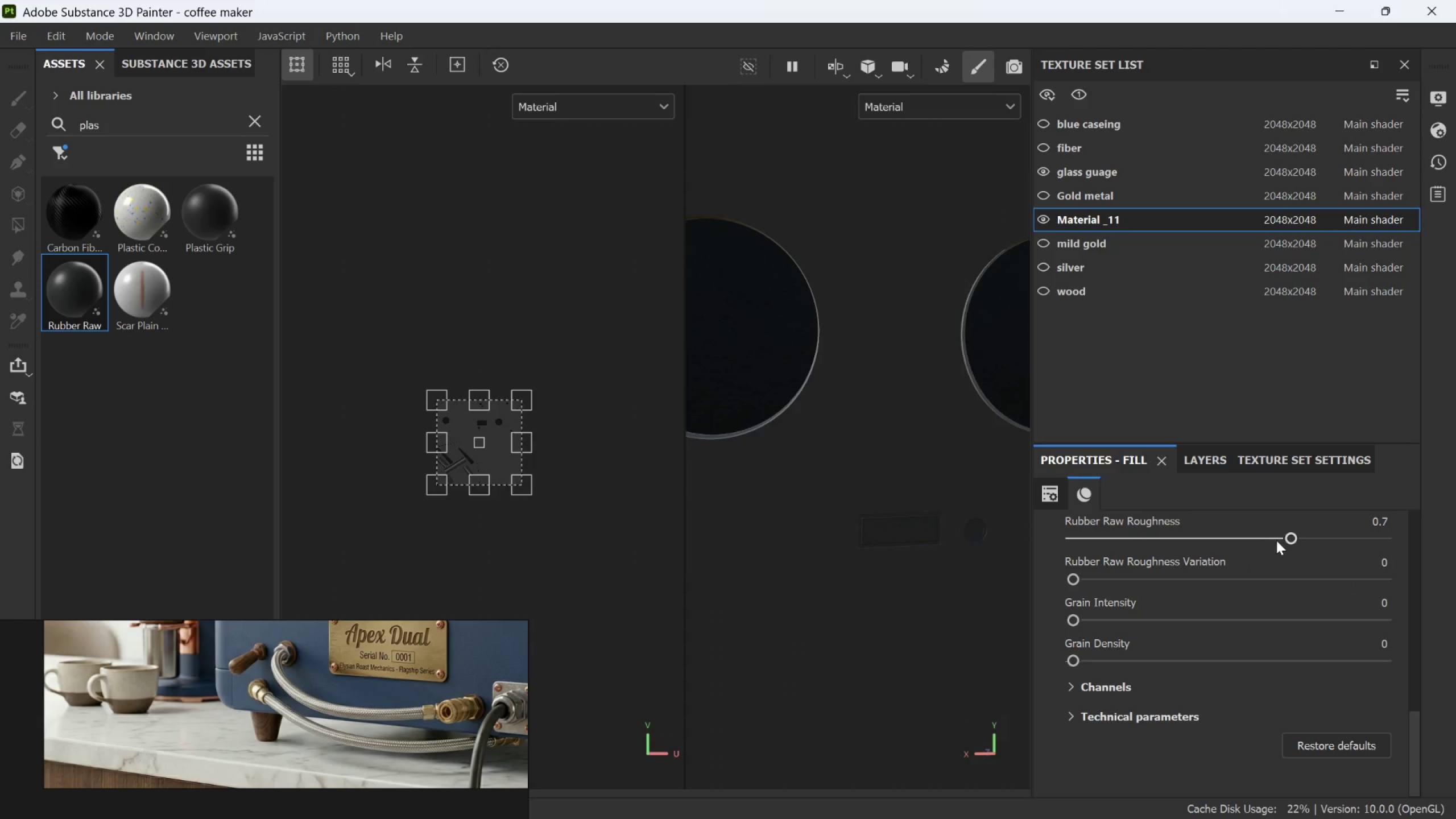 
left_click_drag(start_coordinate=[1281, 540], to_coordinate=[1234, 551])
 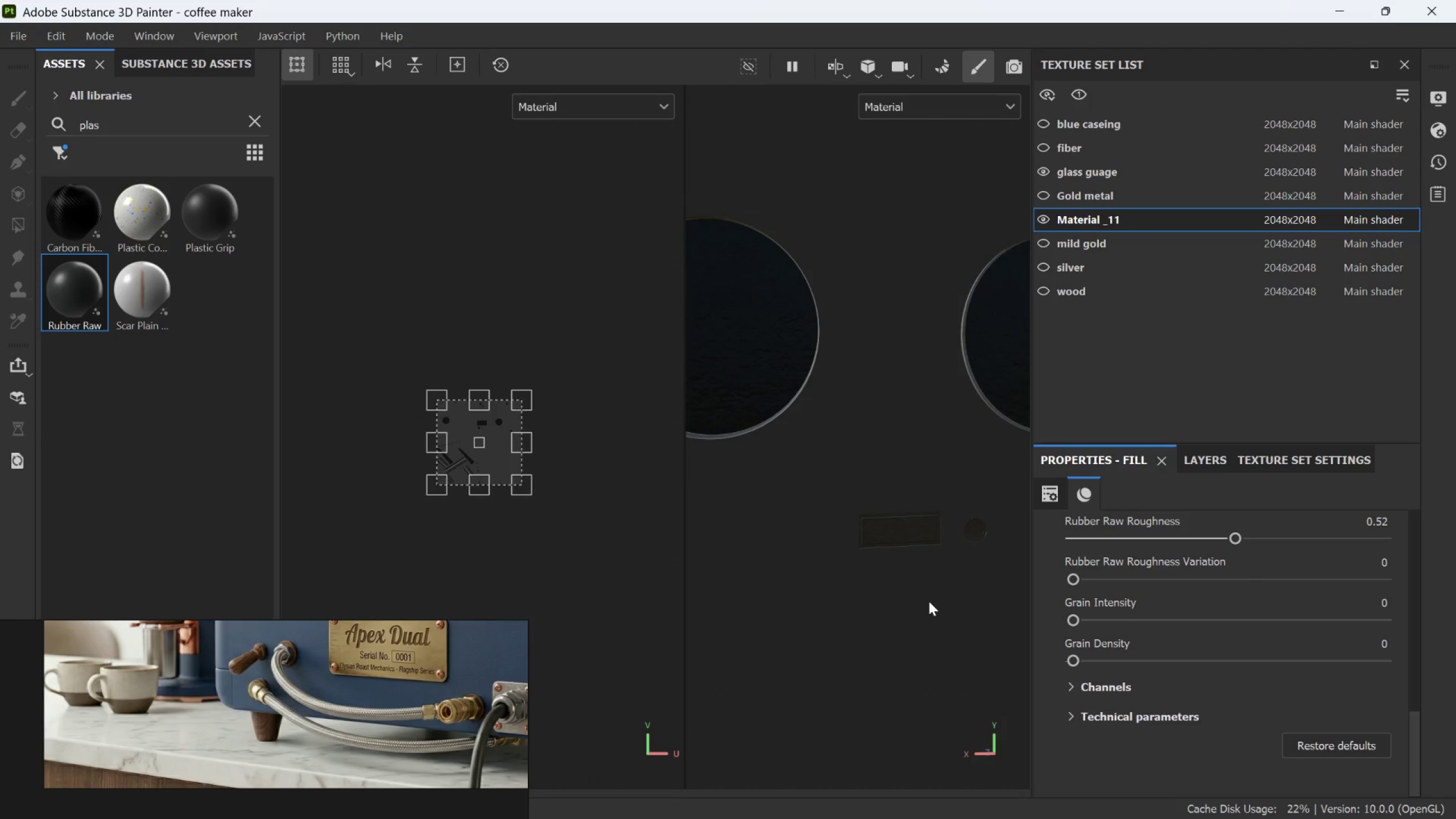 
key(Control+Z)
 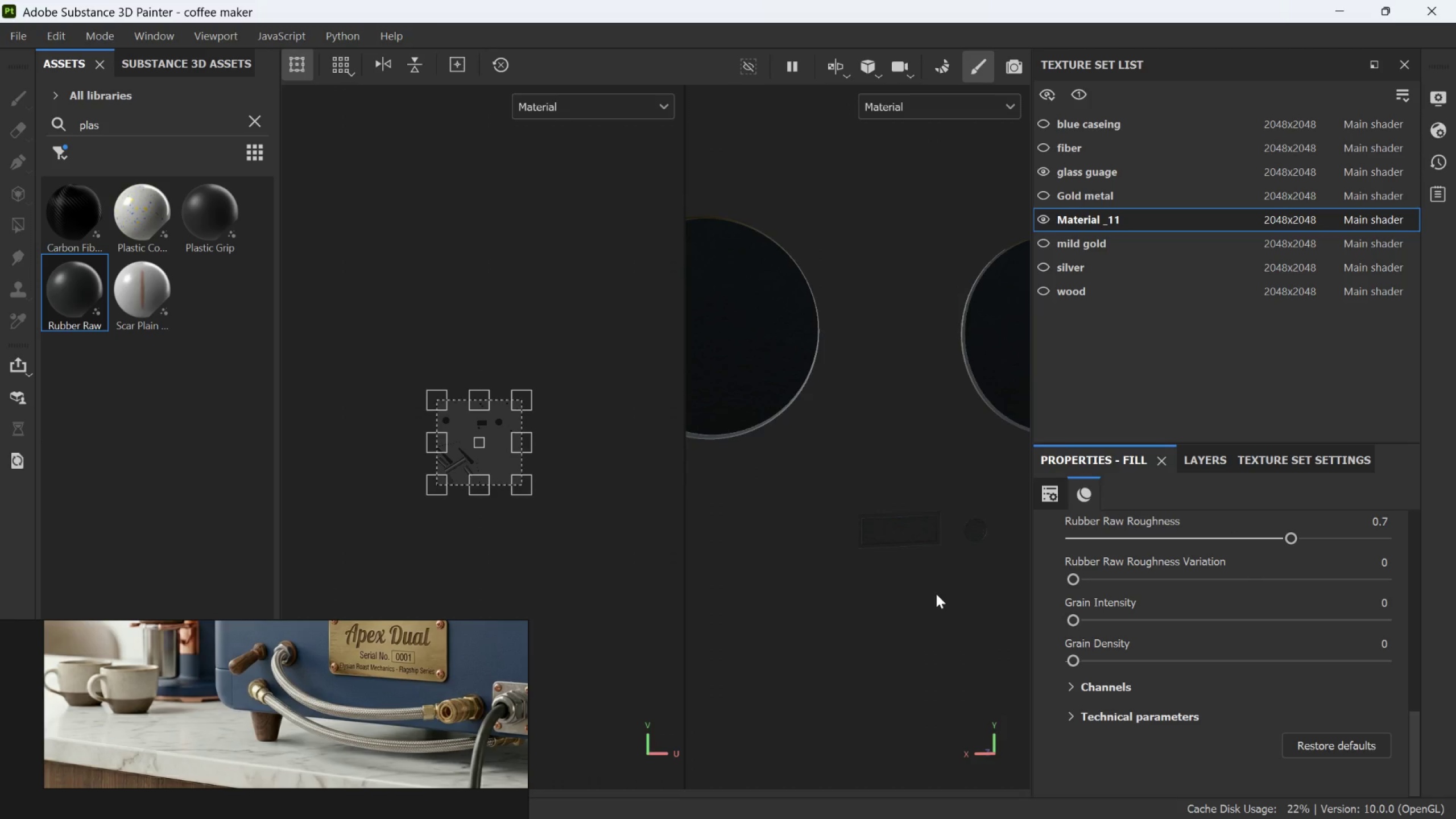 
key(Control+Z)
 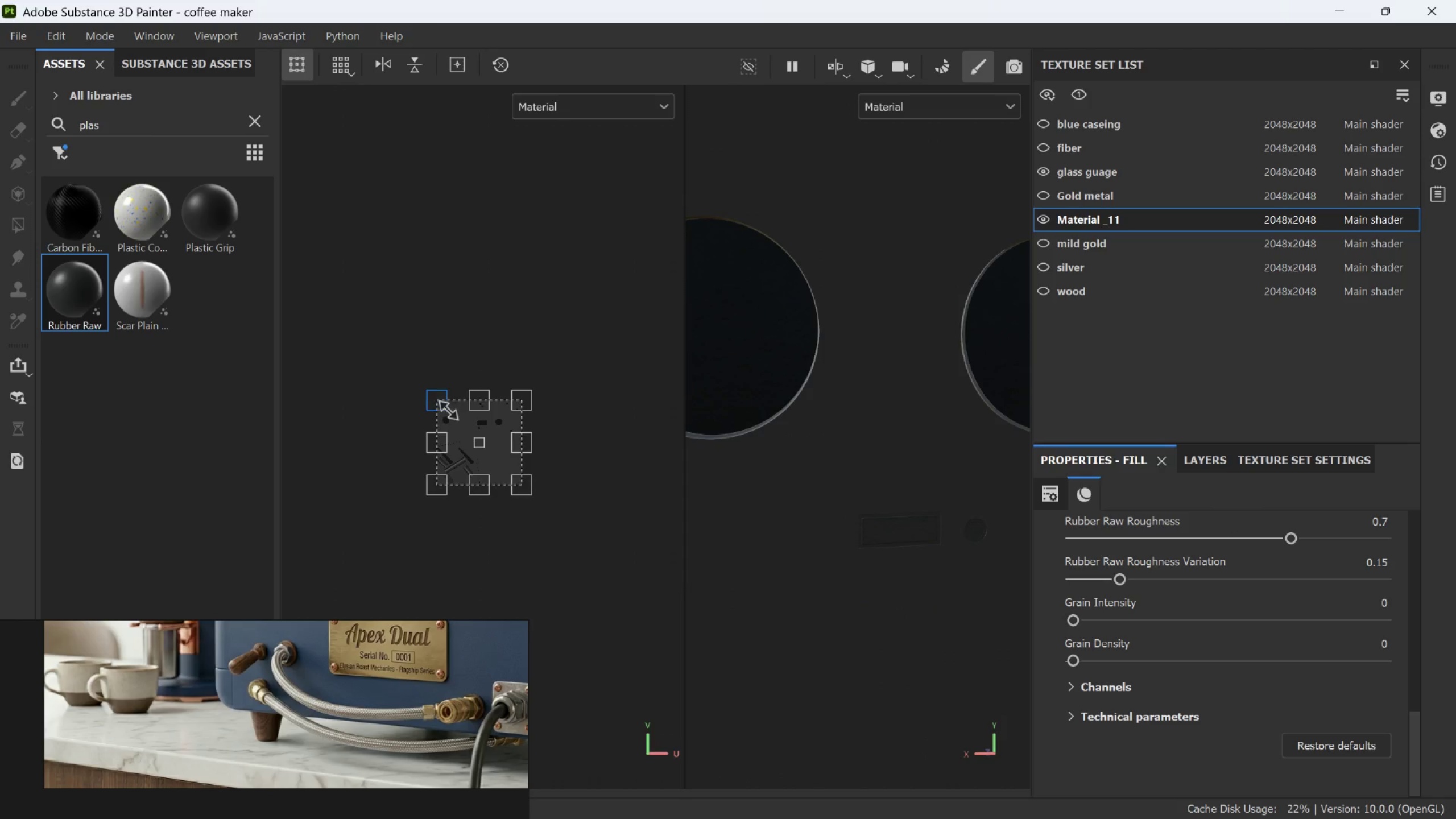 
scroll: coordinate [801, 479], scroll_direction: down, amount: 13.0
 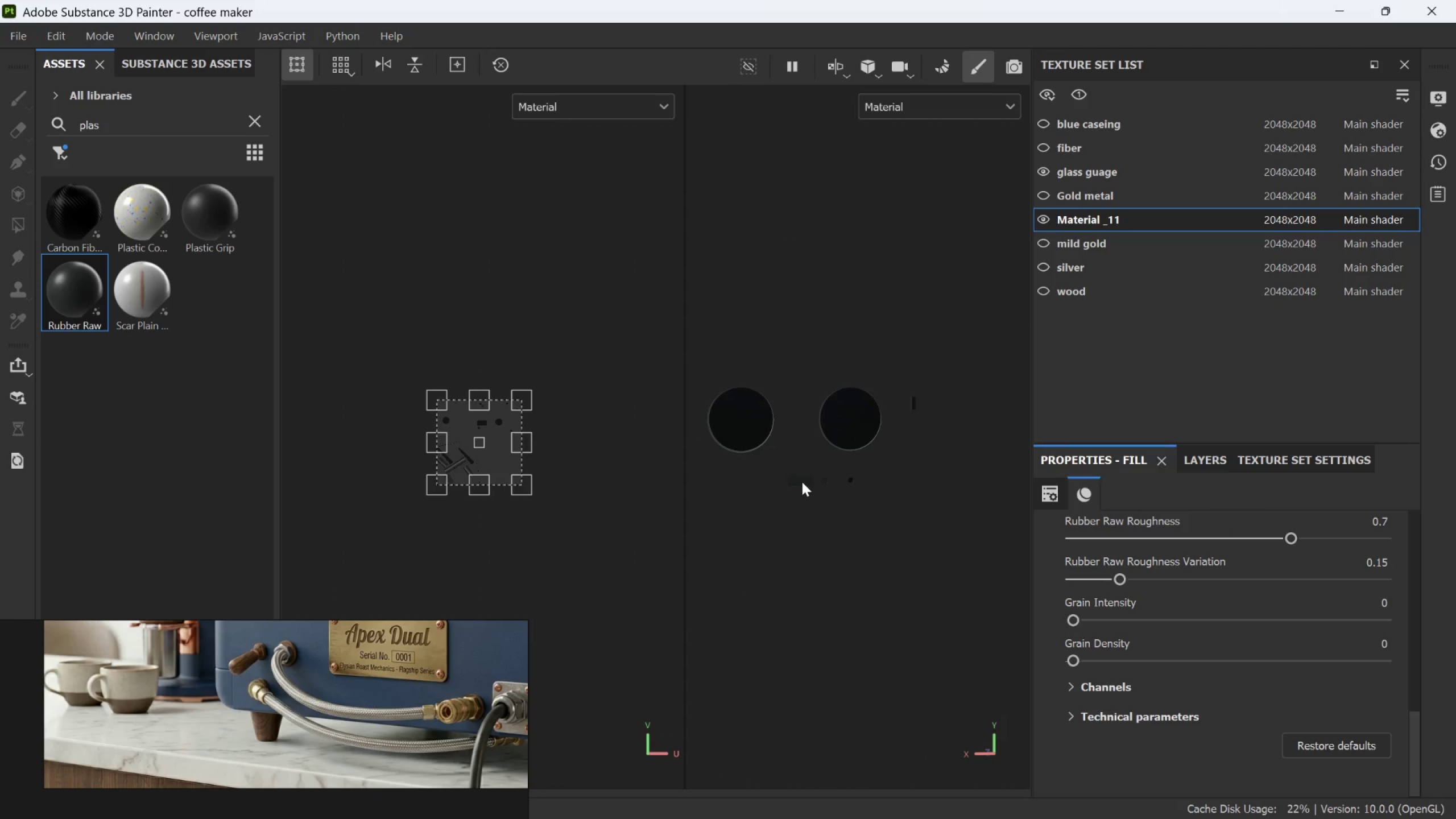 
scroll: coordinate [802, 482], scroll_direction: up, amount: 4.0
 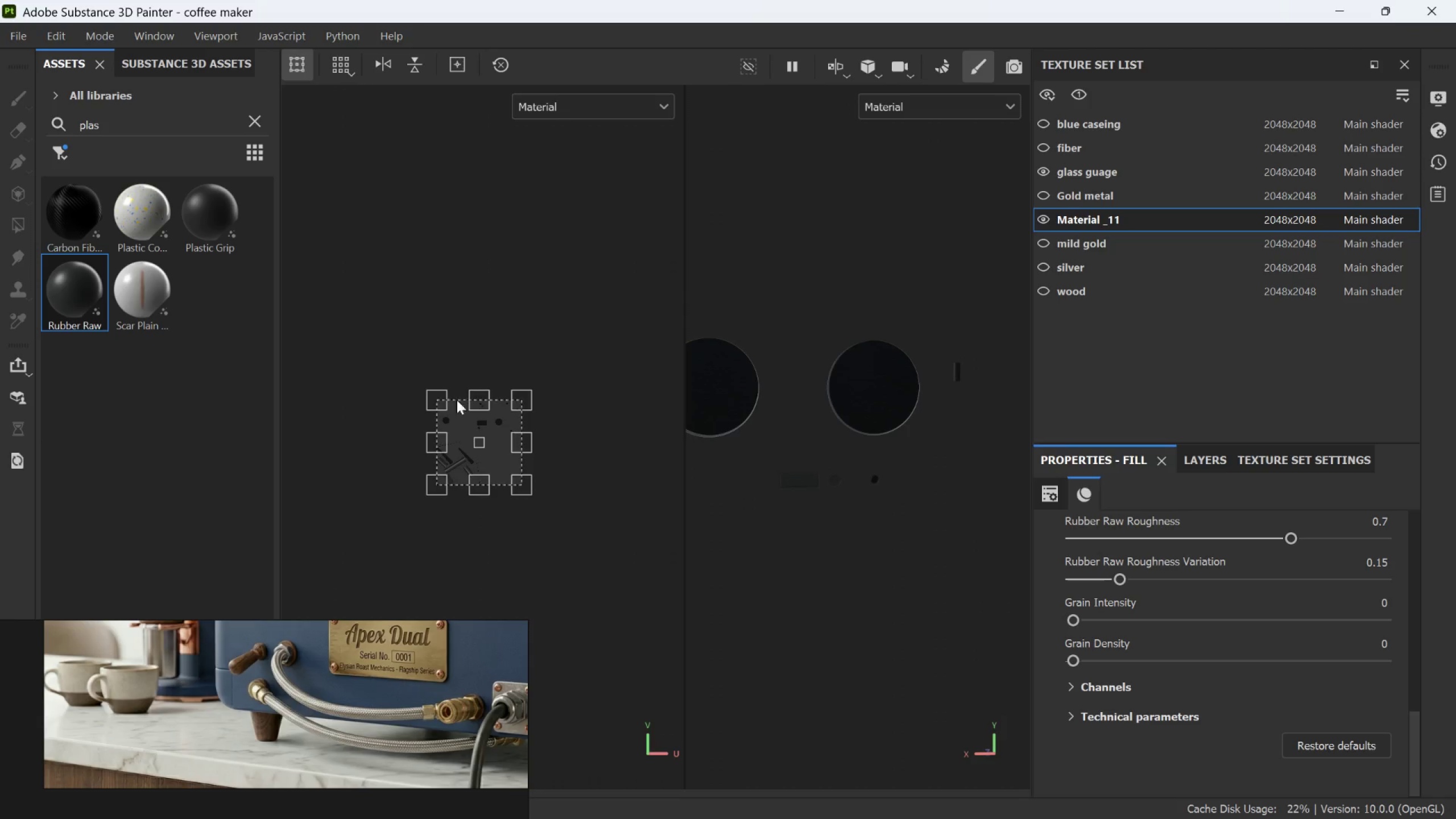 
left_click_drag(start_coordinate=[441, 402], to_coordinate=[462, 439])
 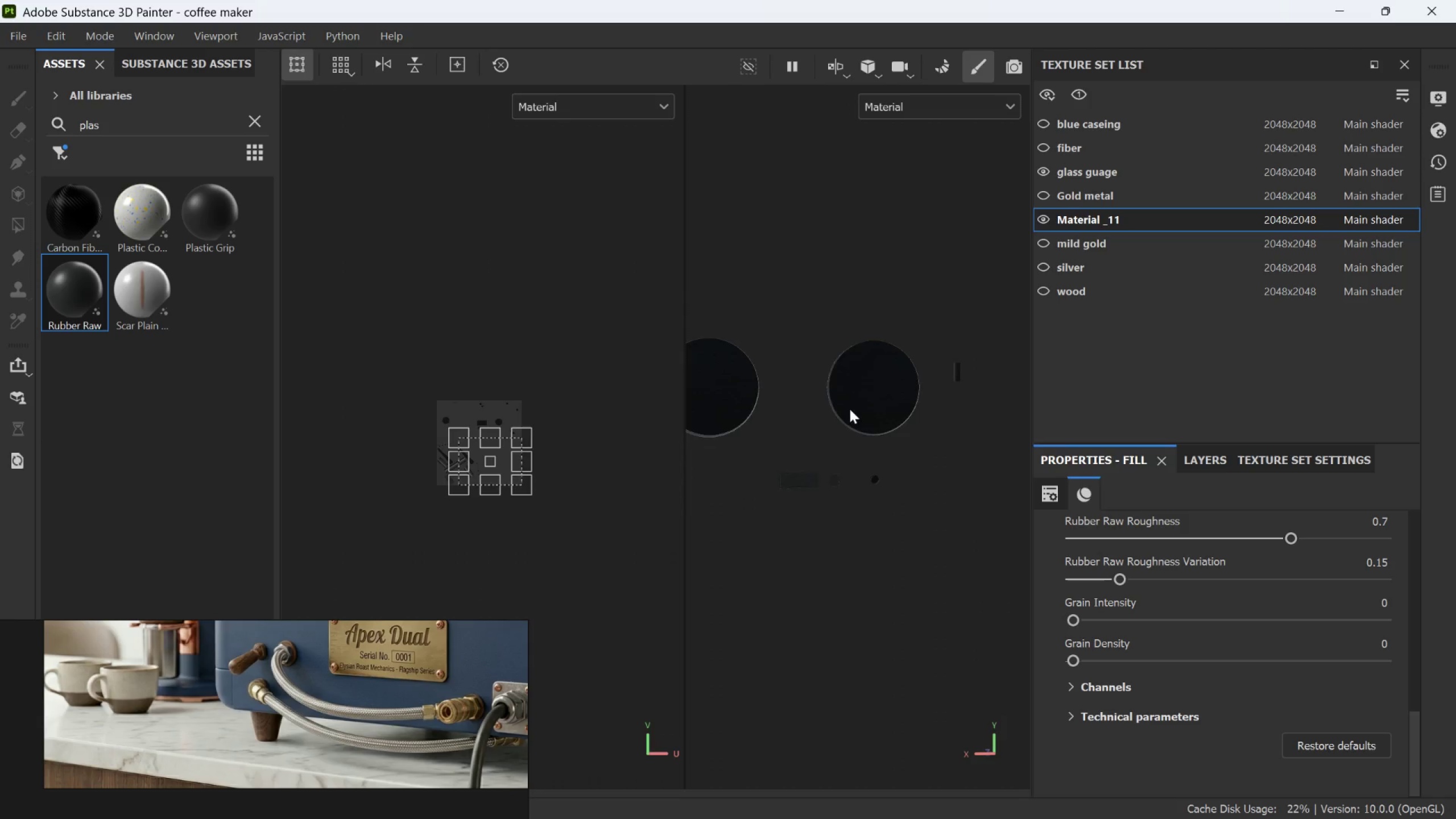 
scroll: coordinate [880, 413], scroll_direction: up, amount: 16.0
 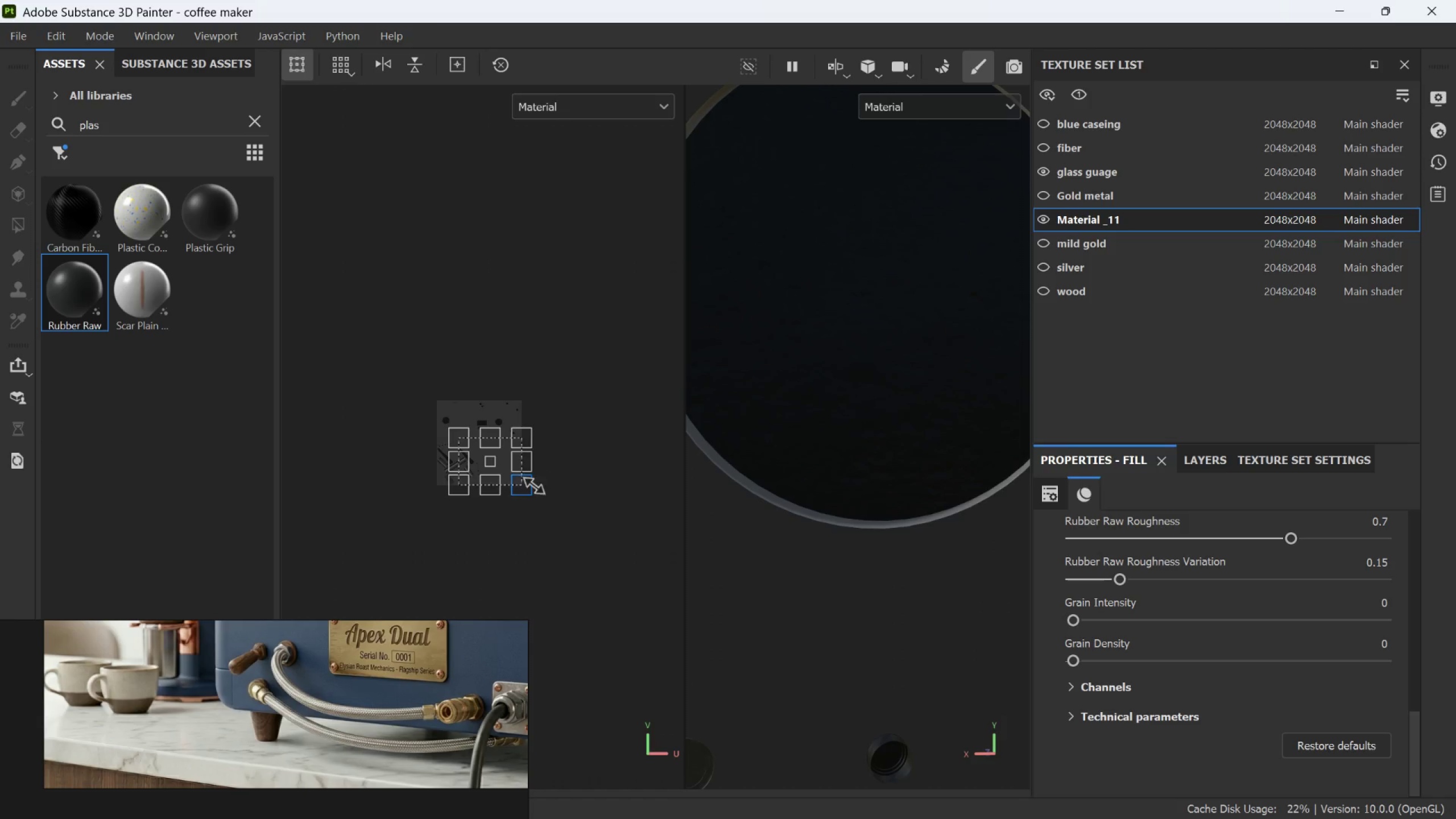 
left_click_drag(start_coordinate=[531, 486], to_coordinate=[500, 460])
 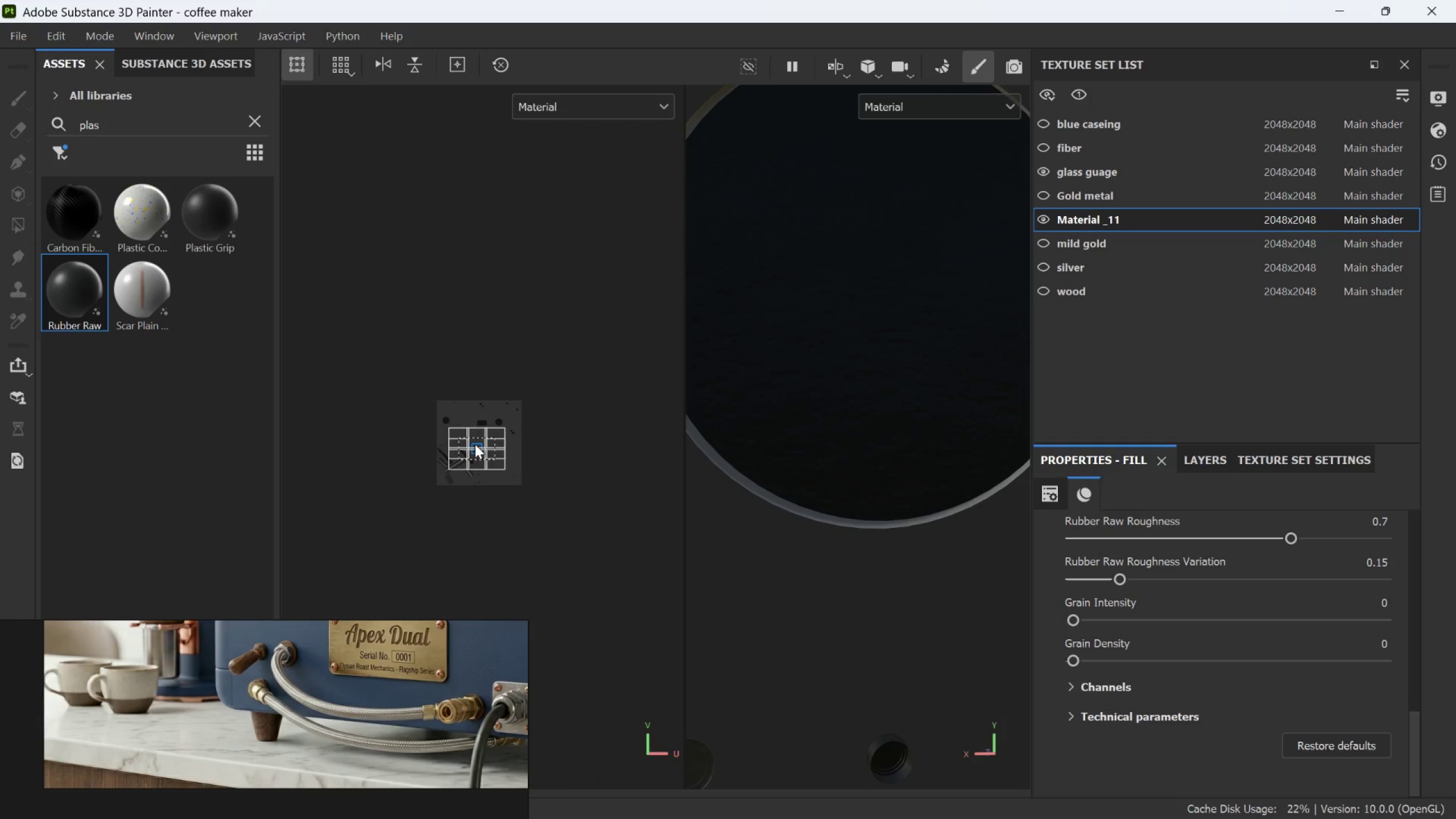 
scroll: coordinate [462, 441], scroll_direction: up, amount: 11.0
 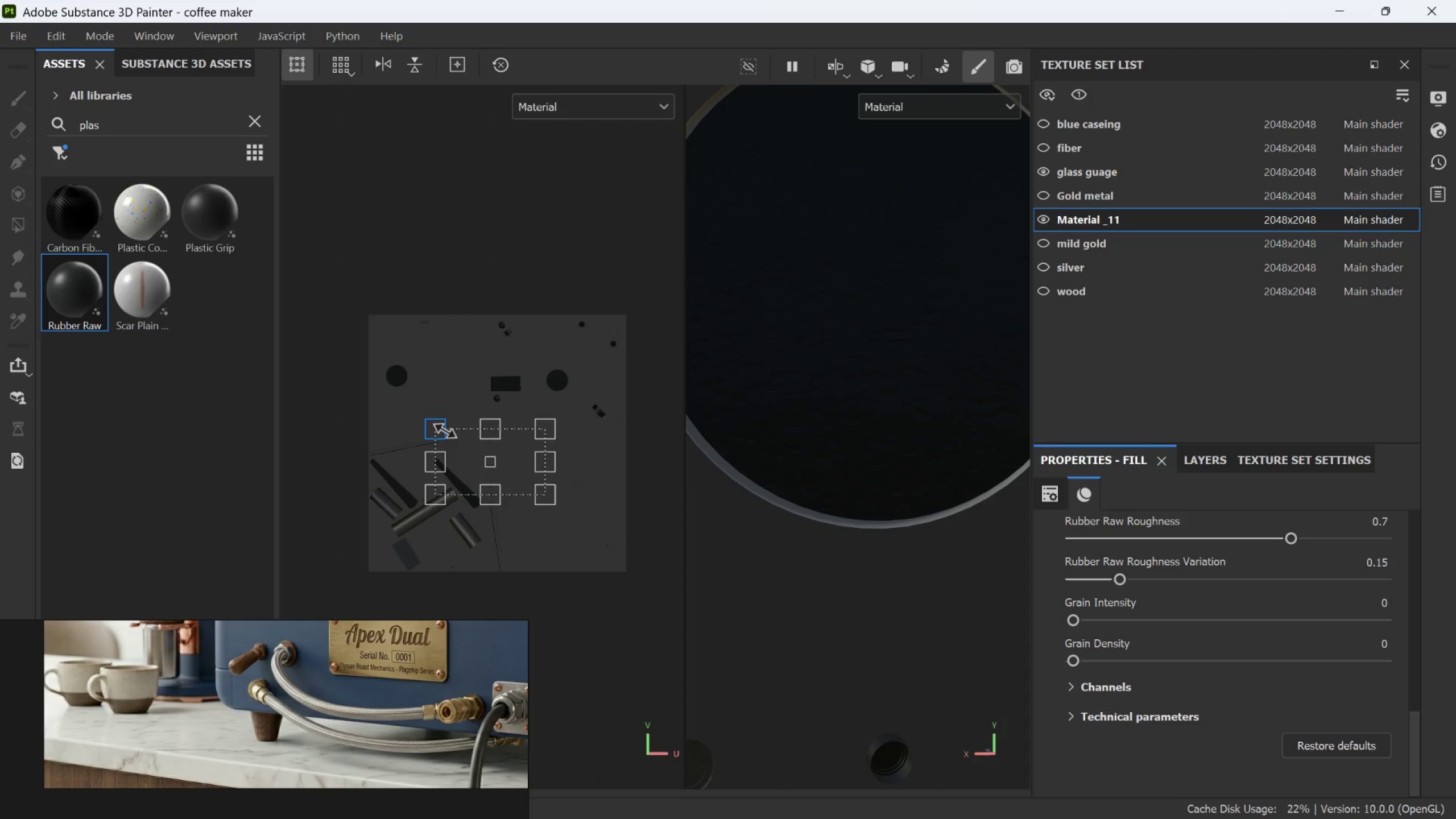 
left_click_drag(start_coordinate=[445, 431], to_coordinate=[475, 439])
 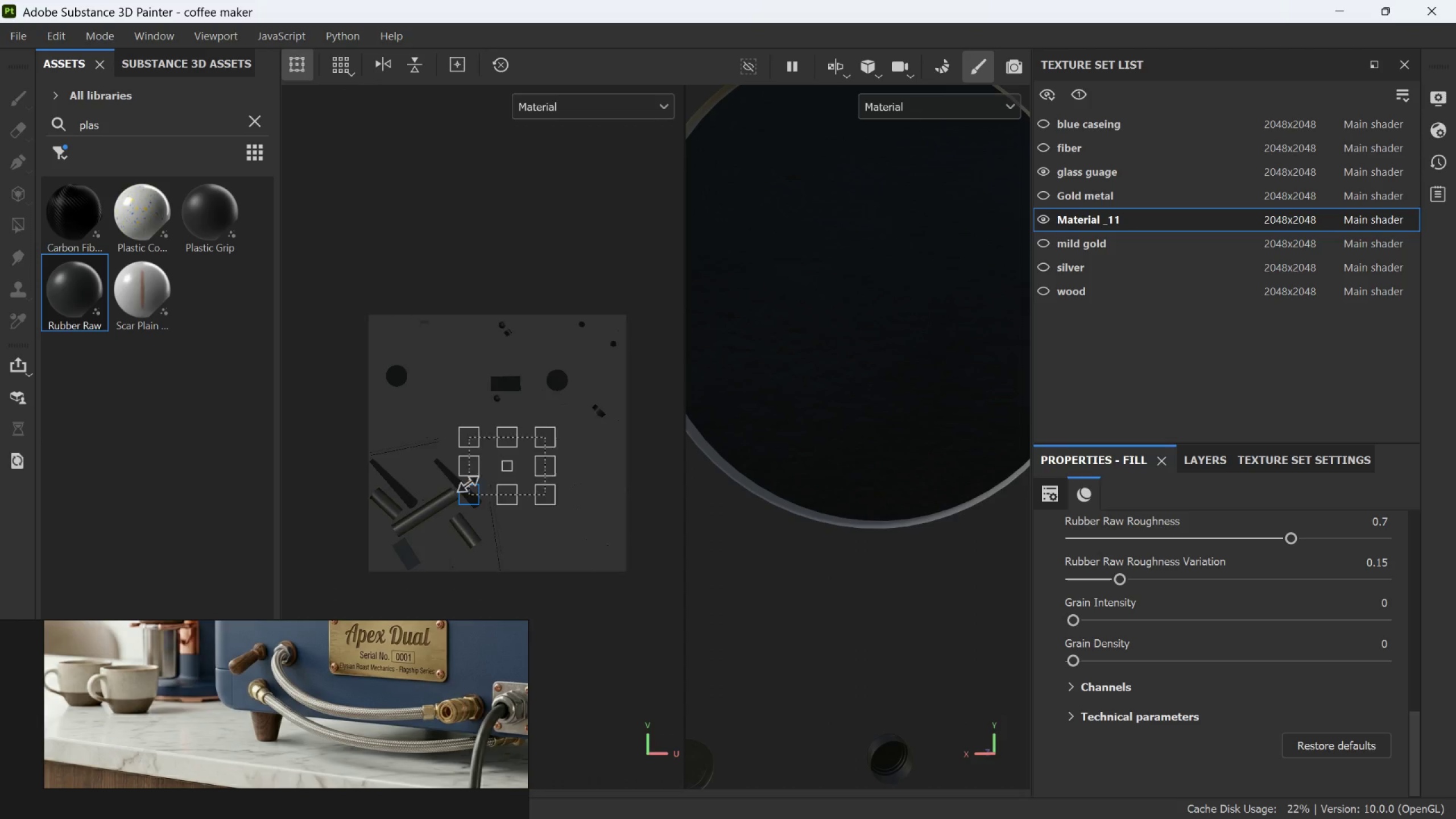 
left_click_drag(start_coordinate=[474, 489], to_coordinate=[500, 471])
 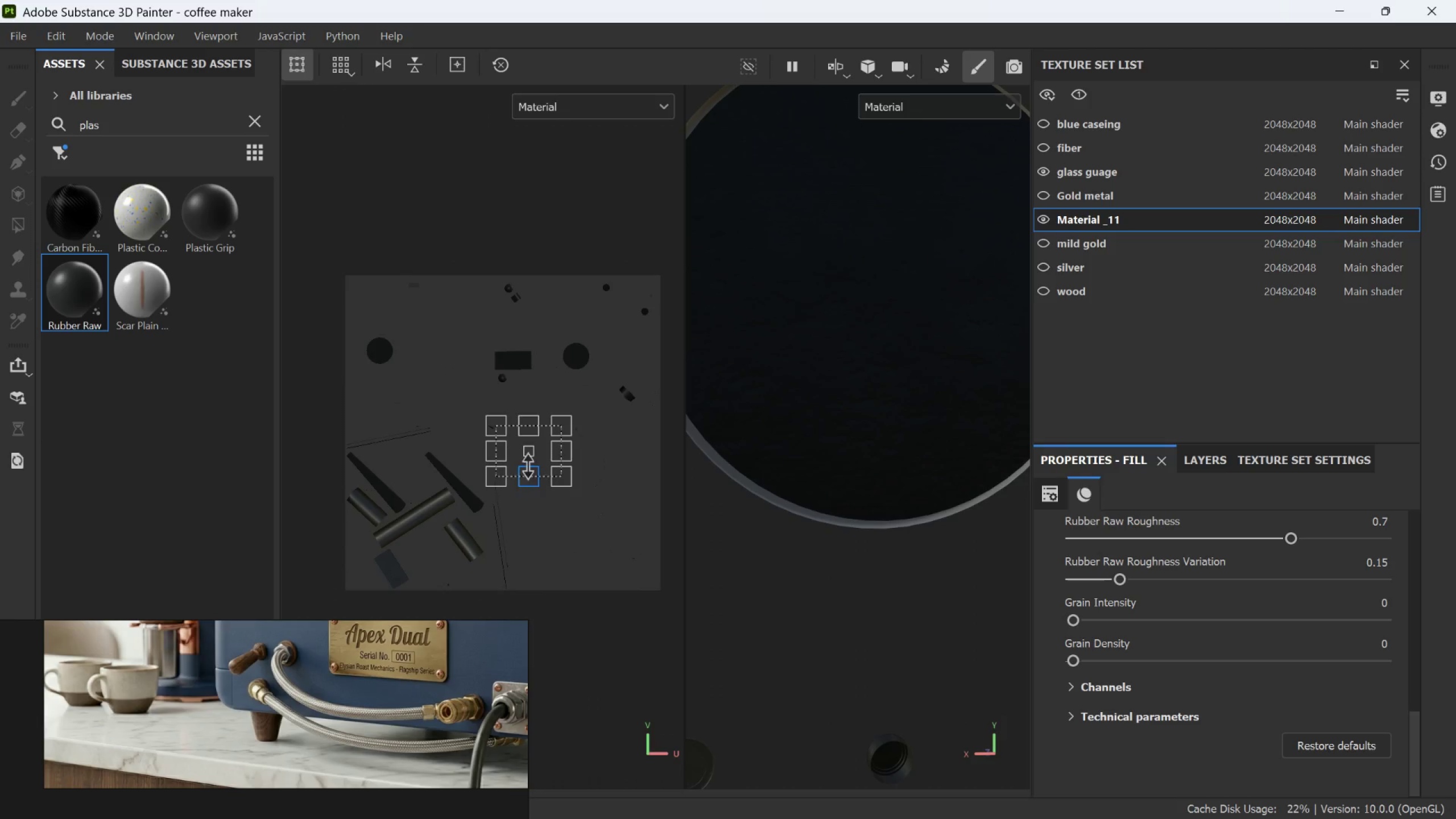 
scroll: coordinate [545, 446], scroll_direction: up, amount: 4.0
 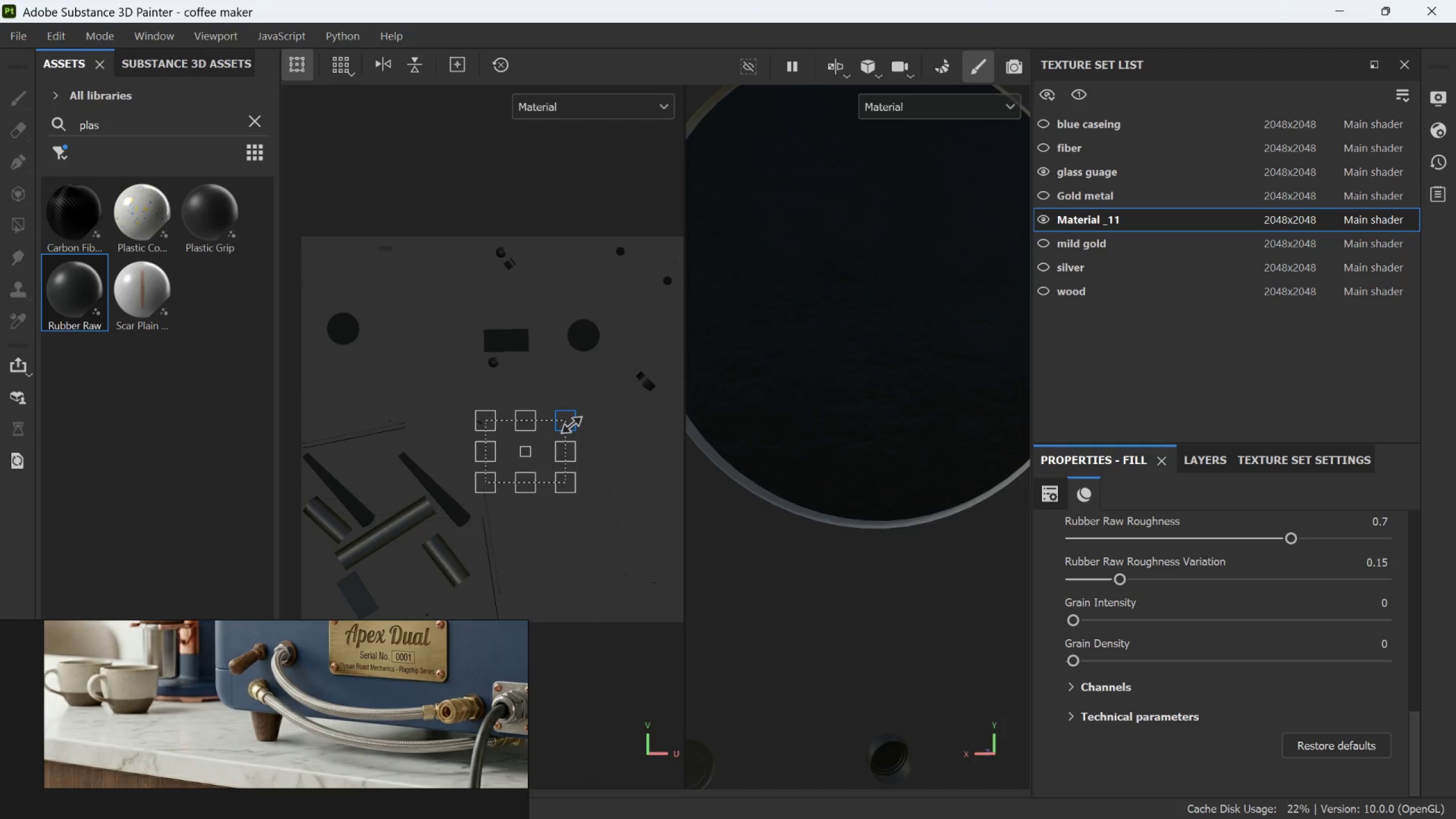 
left_click_drag(start_coordinate=[571, 423], to_coordinate=[543, 435])
 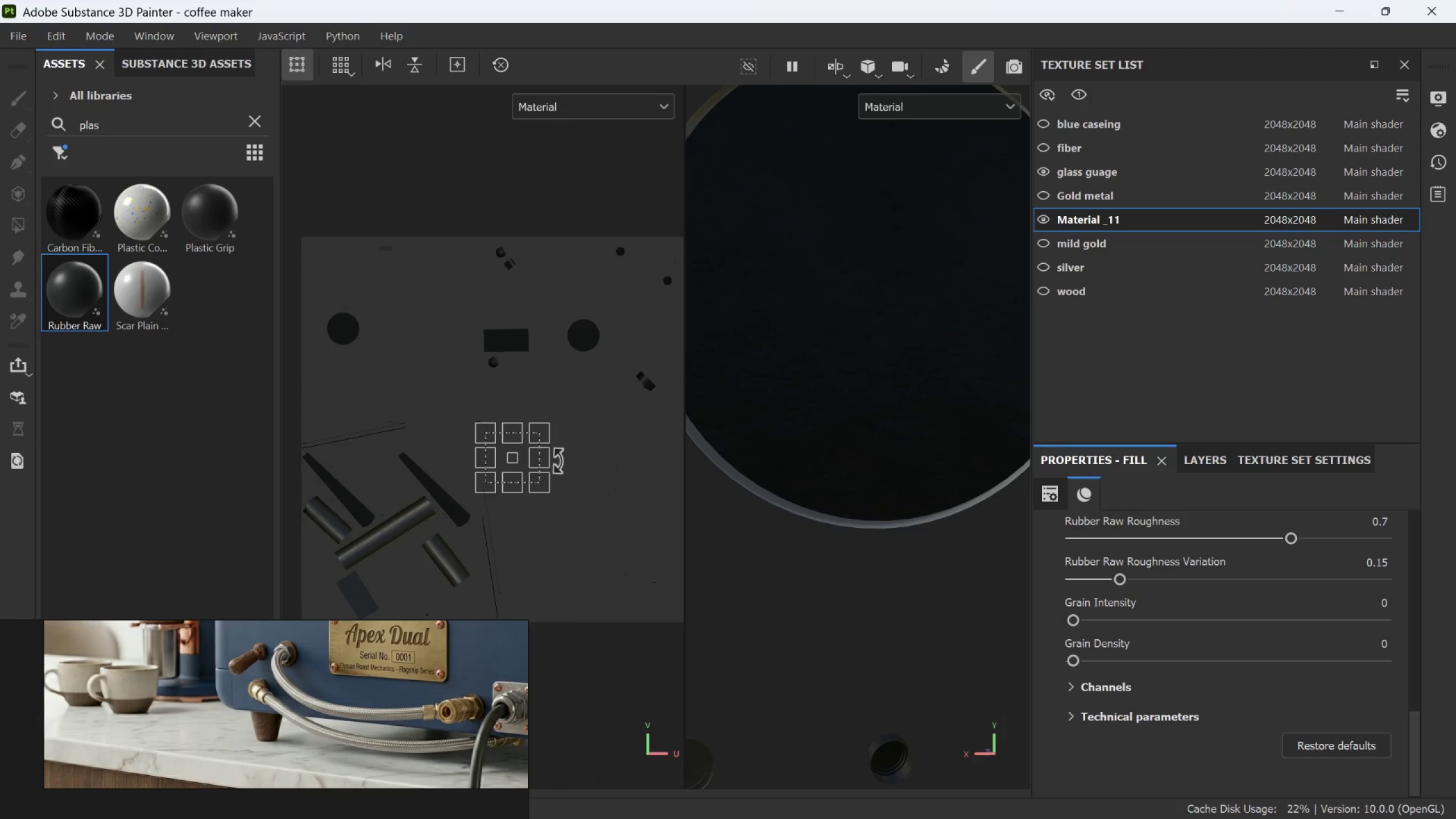 
scroll: coordinate [557, 460], scroll_direction: up, amount: 2.0
 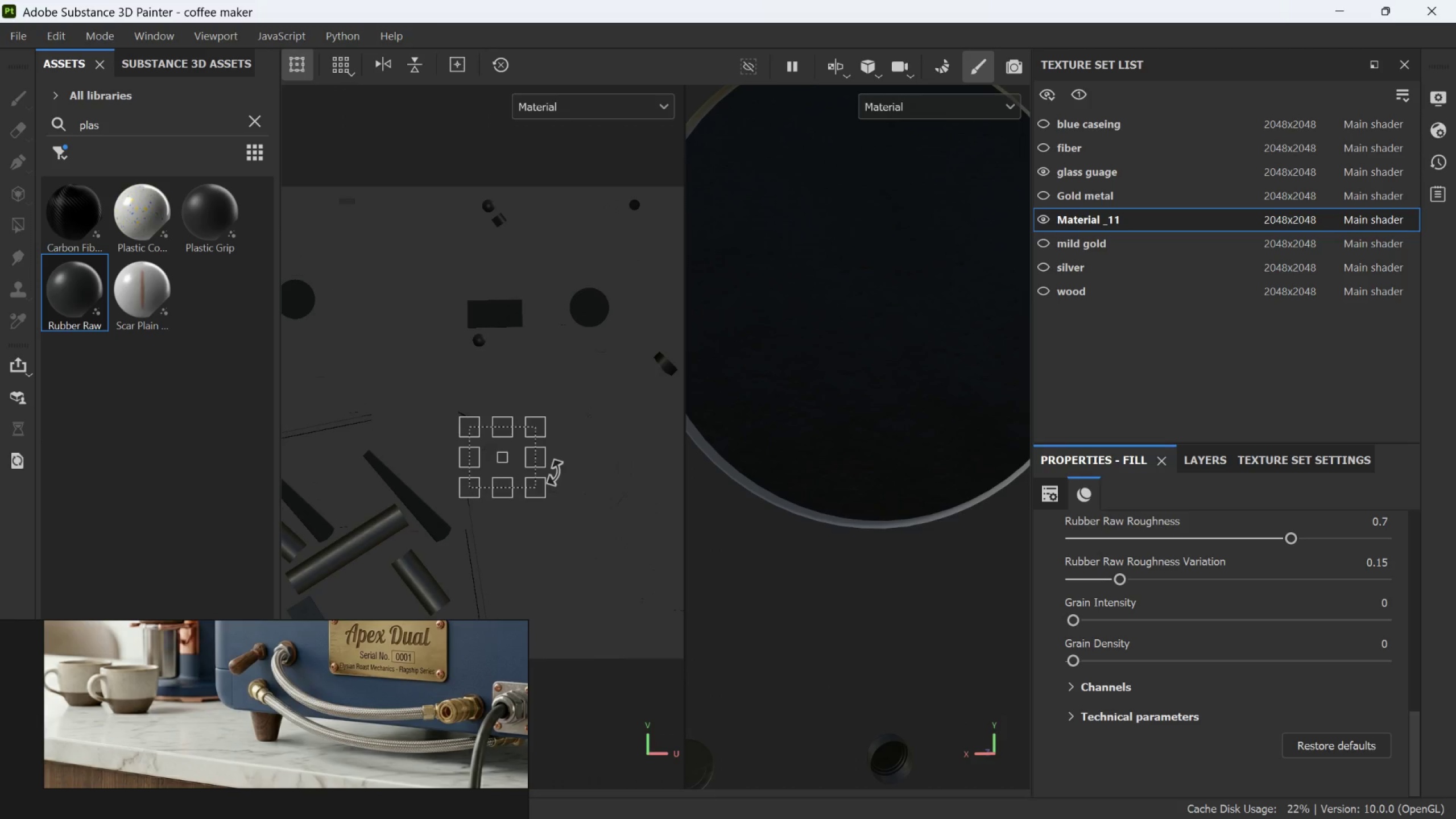 
key(Control+Z)
 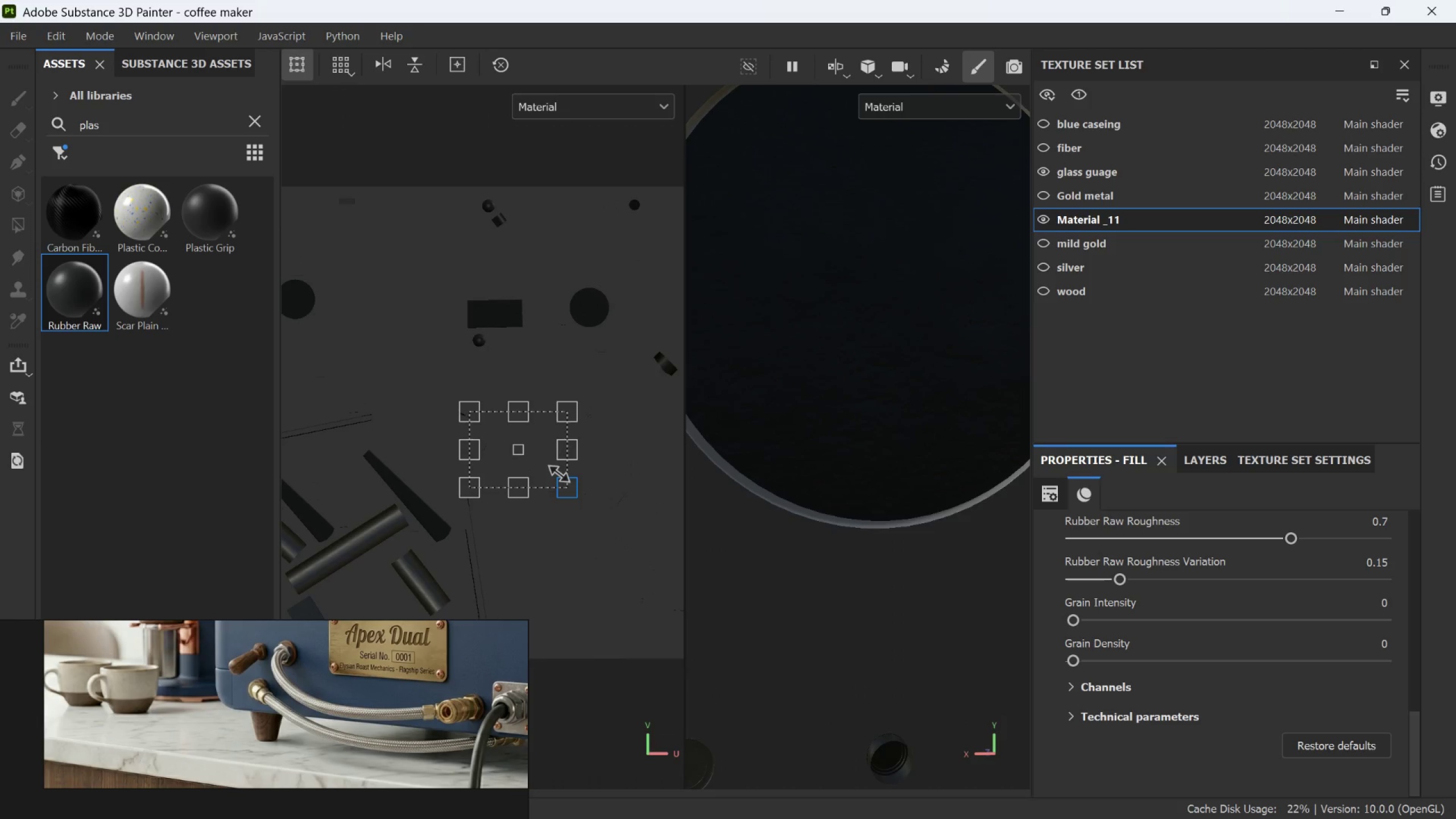 
key(Control+Z)
 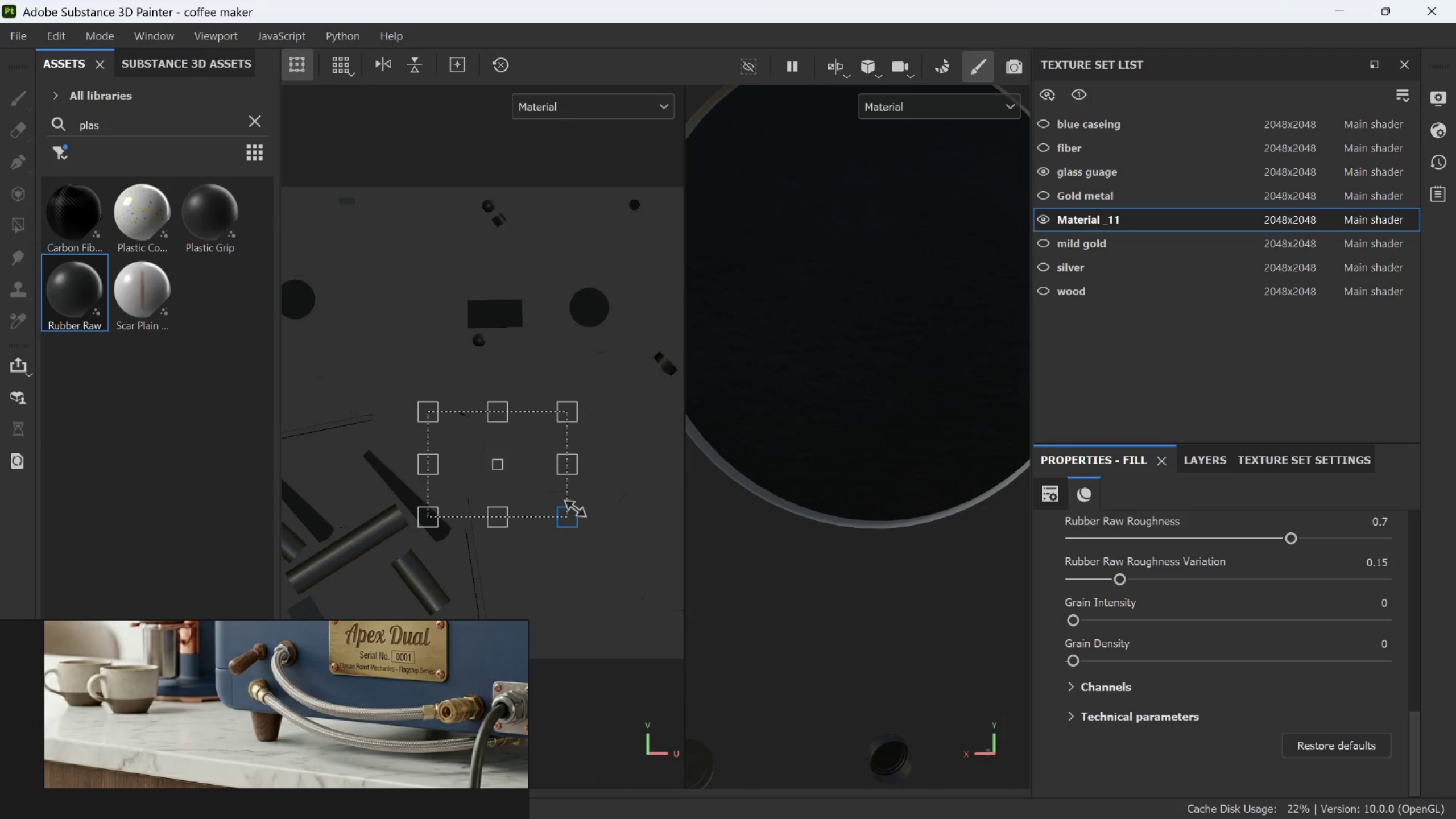 
left_click_drag(start_coordinate=[572, 514], to_coordinate=[530, 494])
 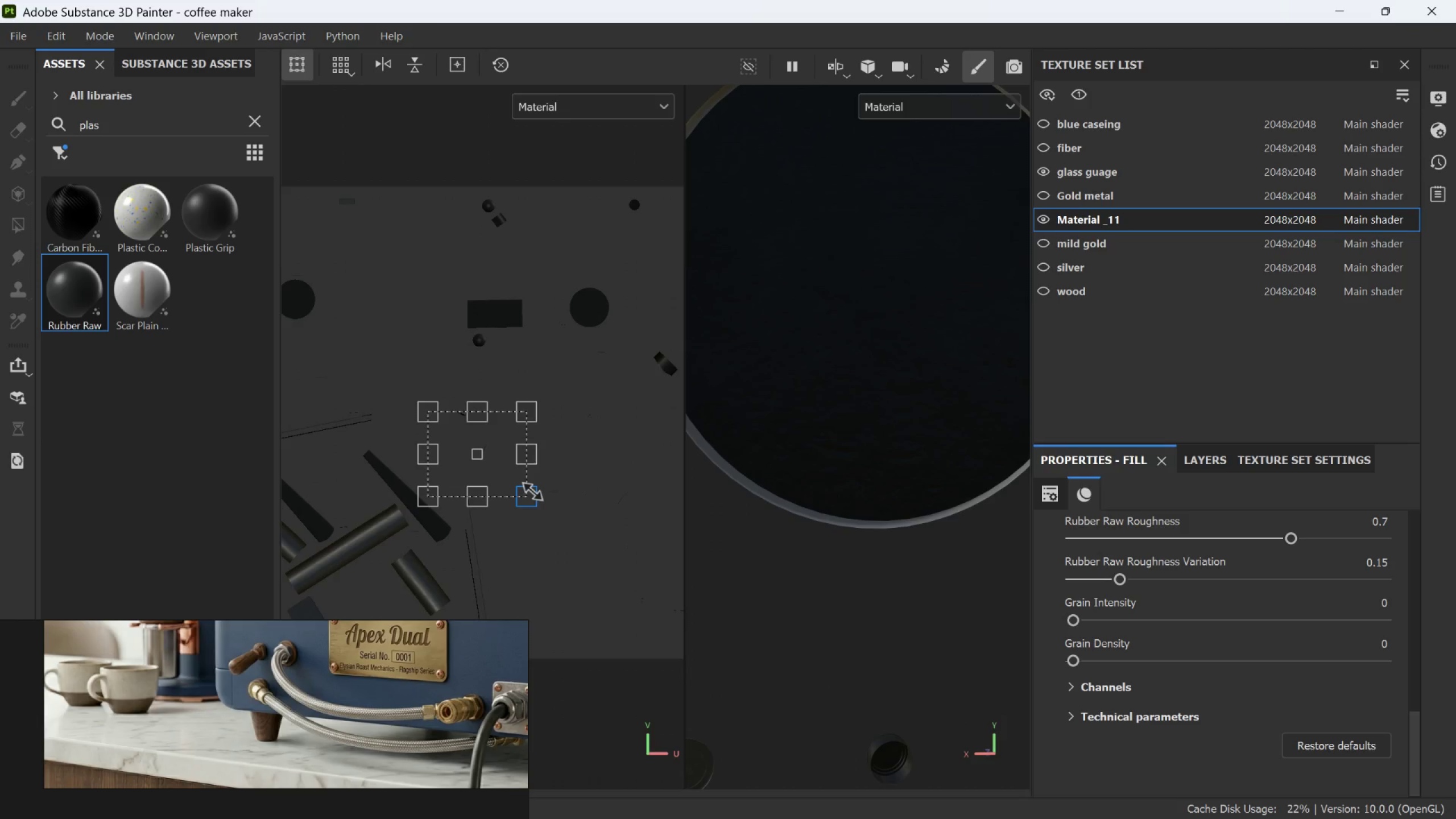 
scroll: coordinate [796, 465], scroll_direction: down, amount: 9.0
 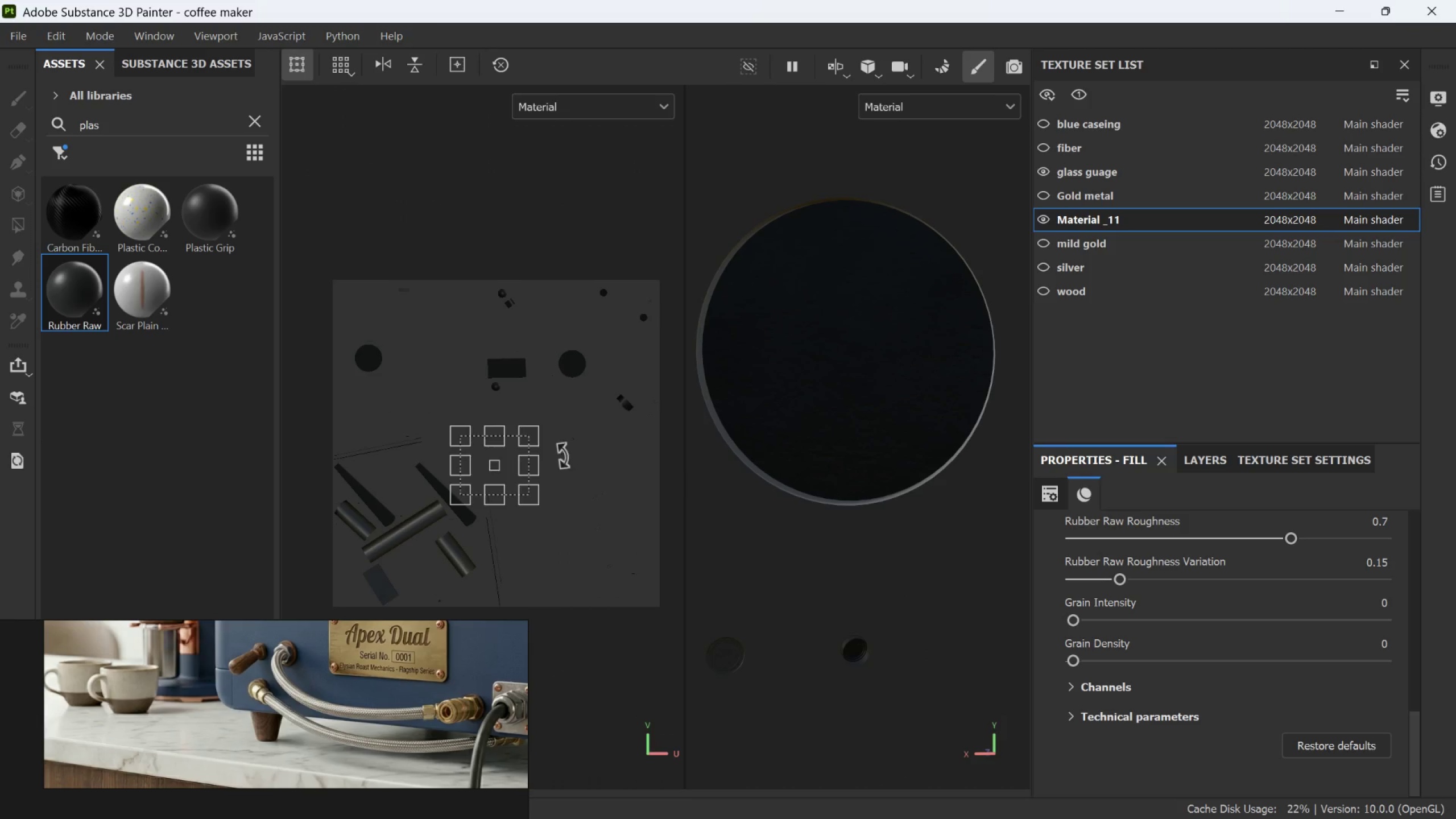 
scroll: coordinate [508, 452], scroll_direction: up, amount: 3.0
 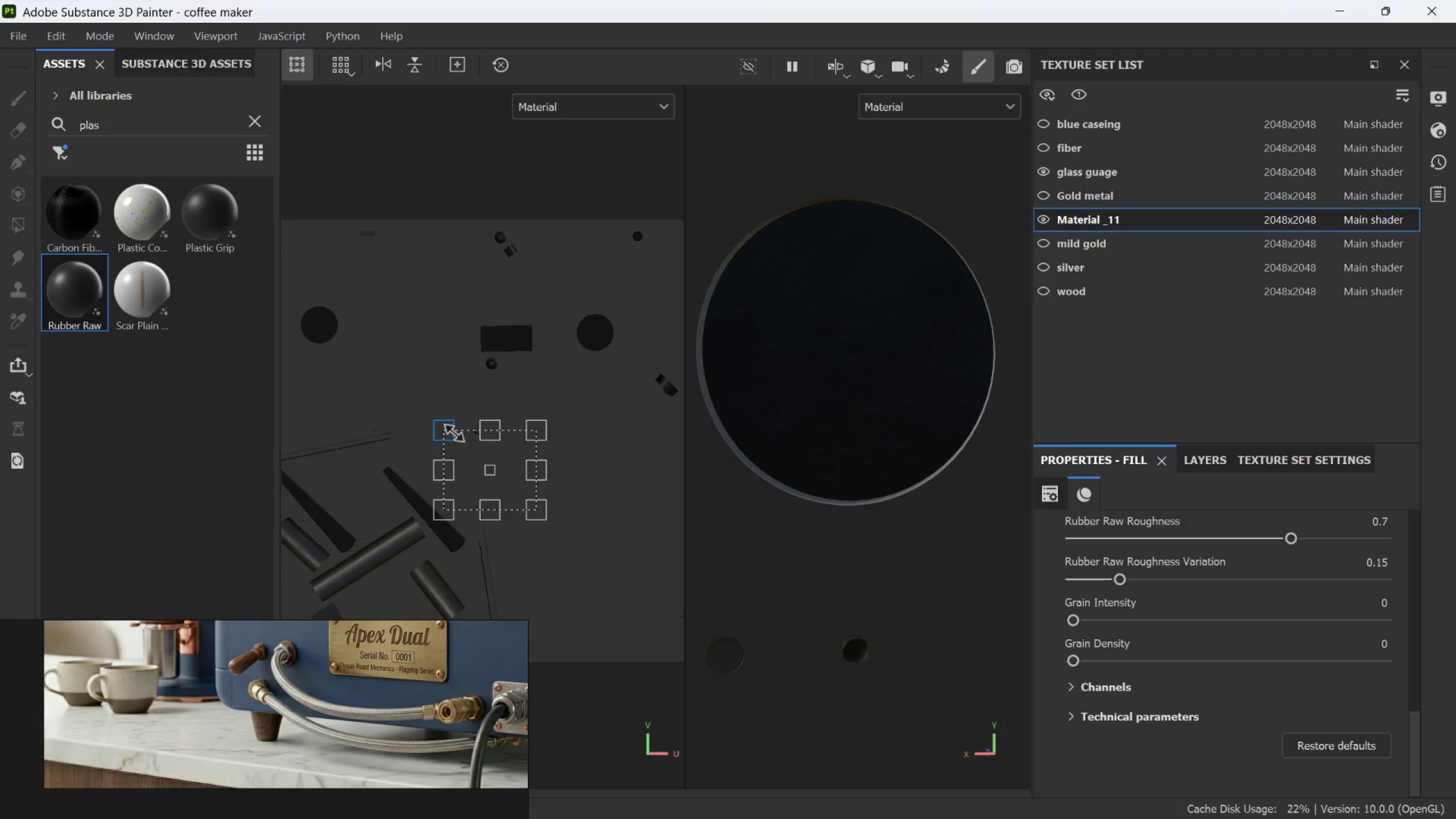 
left_click_drag(start_coordinate=[453, 433], to_coordinate=[468, 444])
 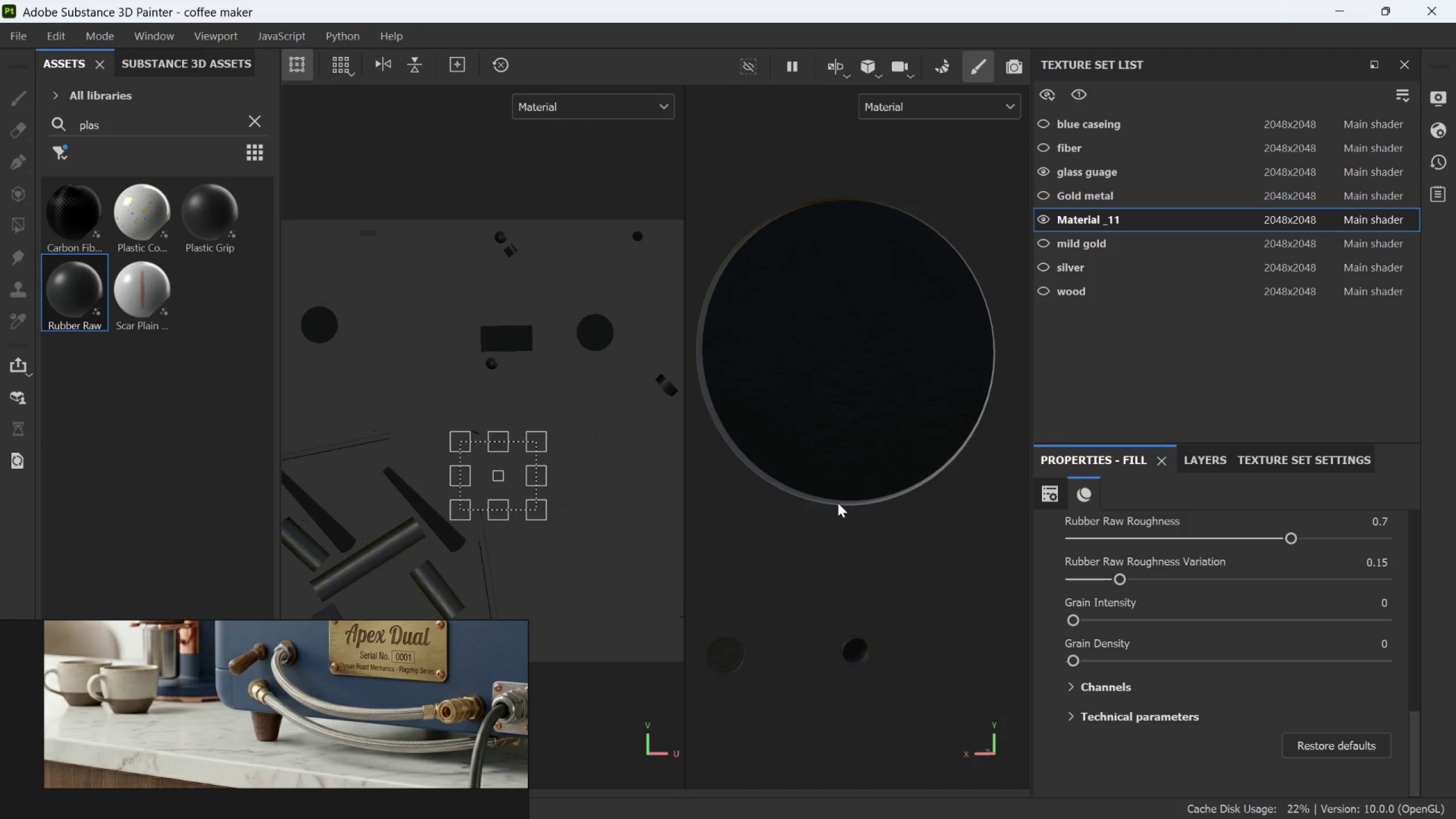 
scroll: coordinate [838, 503], scroll_direction: down, amount: 4.0
 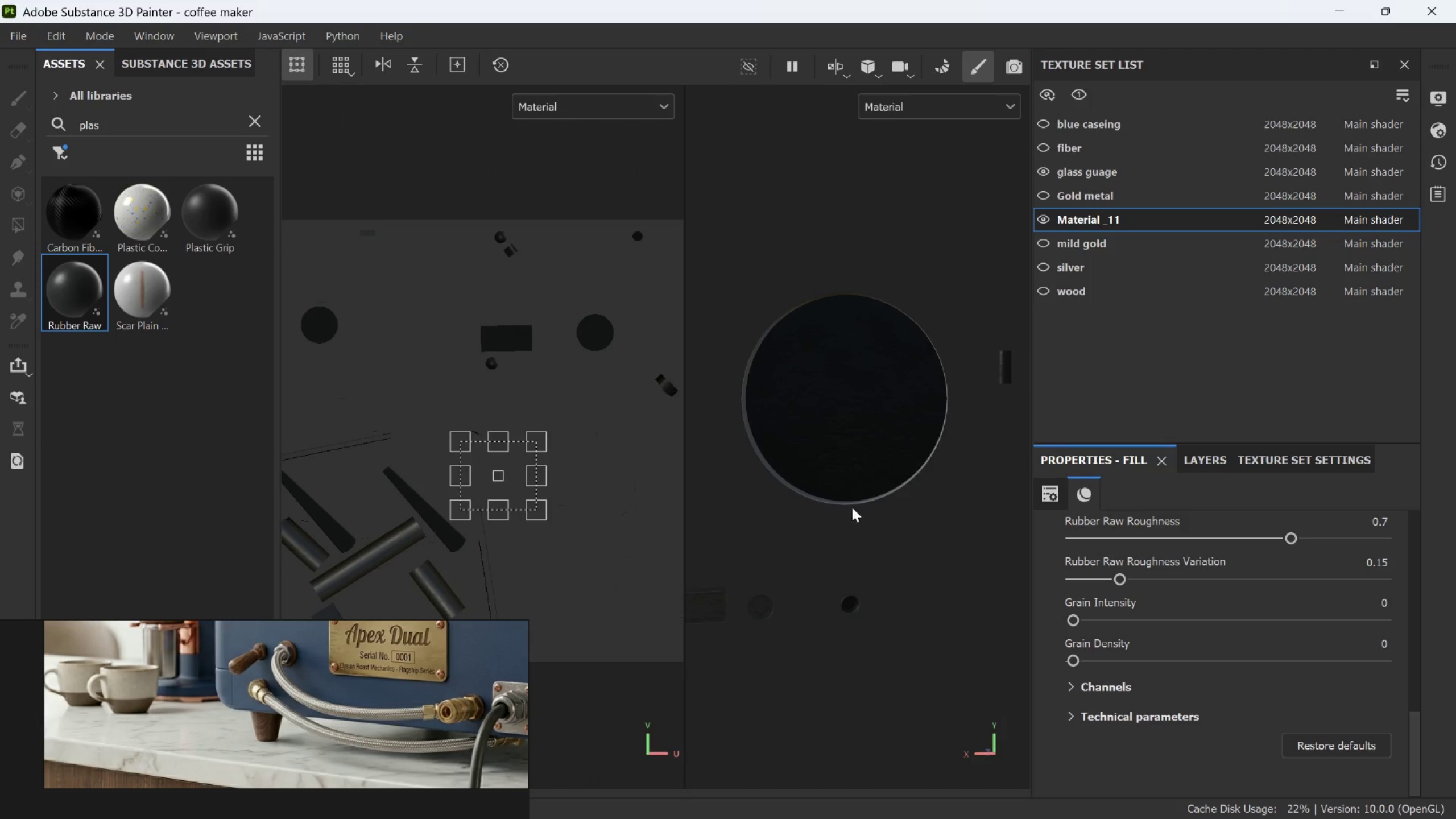 
hold_key(key=AltLeft, duration=1.95)
left_click_drag(start_coordinate=[842, 526], to_coordinate=[974, 598])
 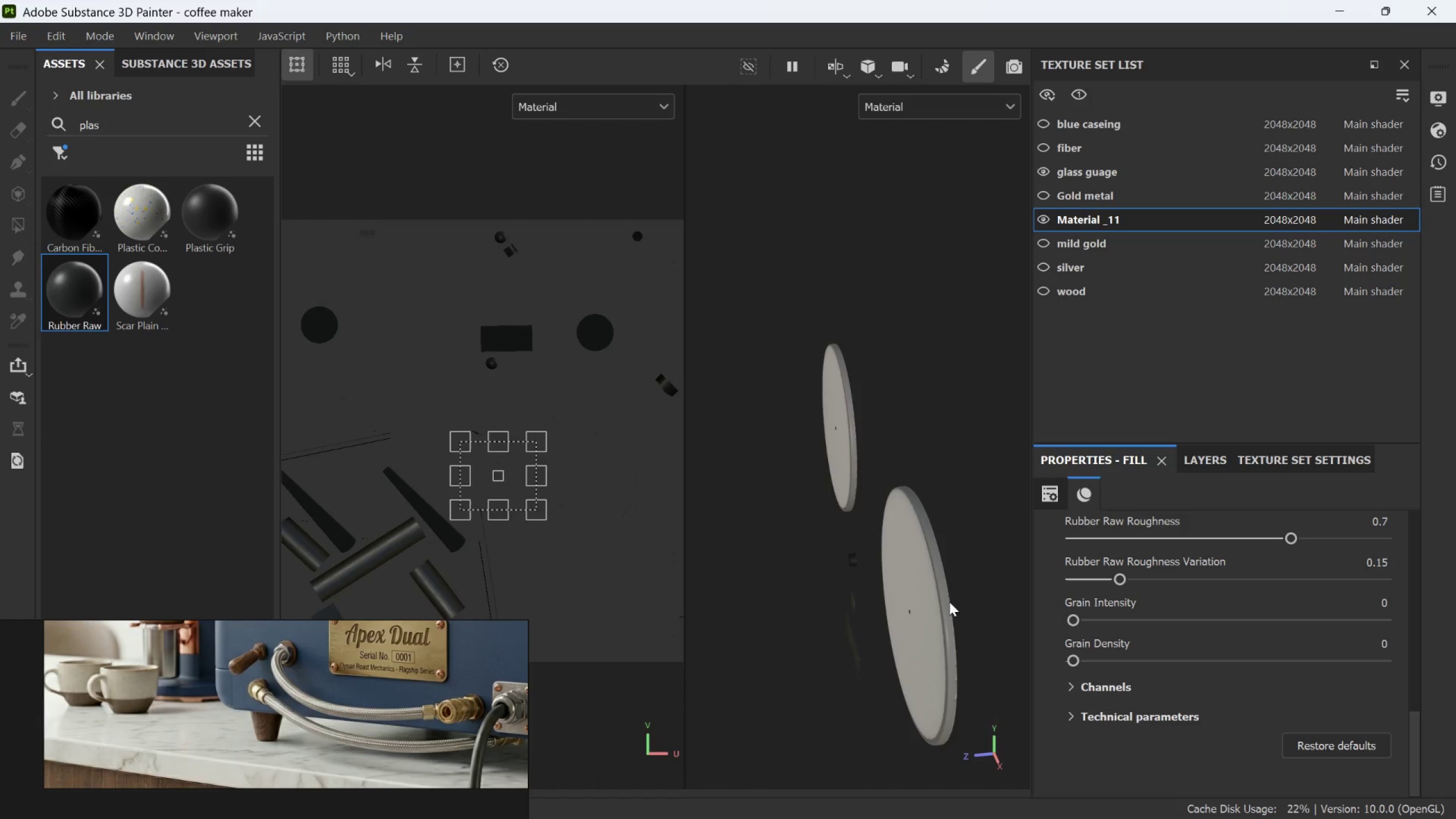 
scroll: coordinate [858, 510], scroll_direction: down, amount: 3.0
 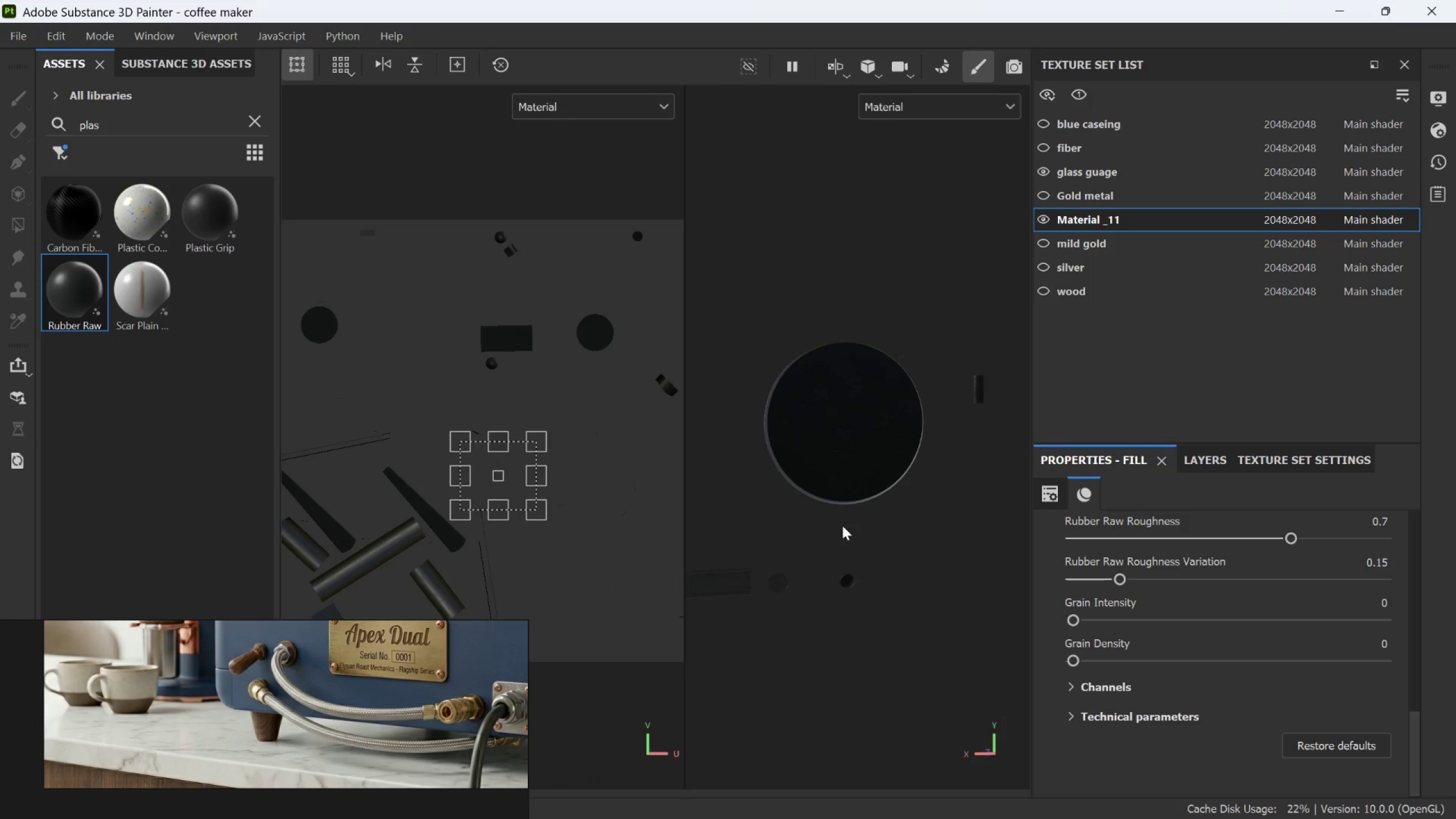 
hold_key(key=AltLeft, duration=0.94)
left_click_drag(start_coordinate=[948, 602], to_coordinate=[847, 602])
 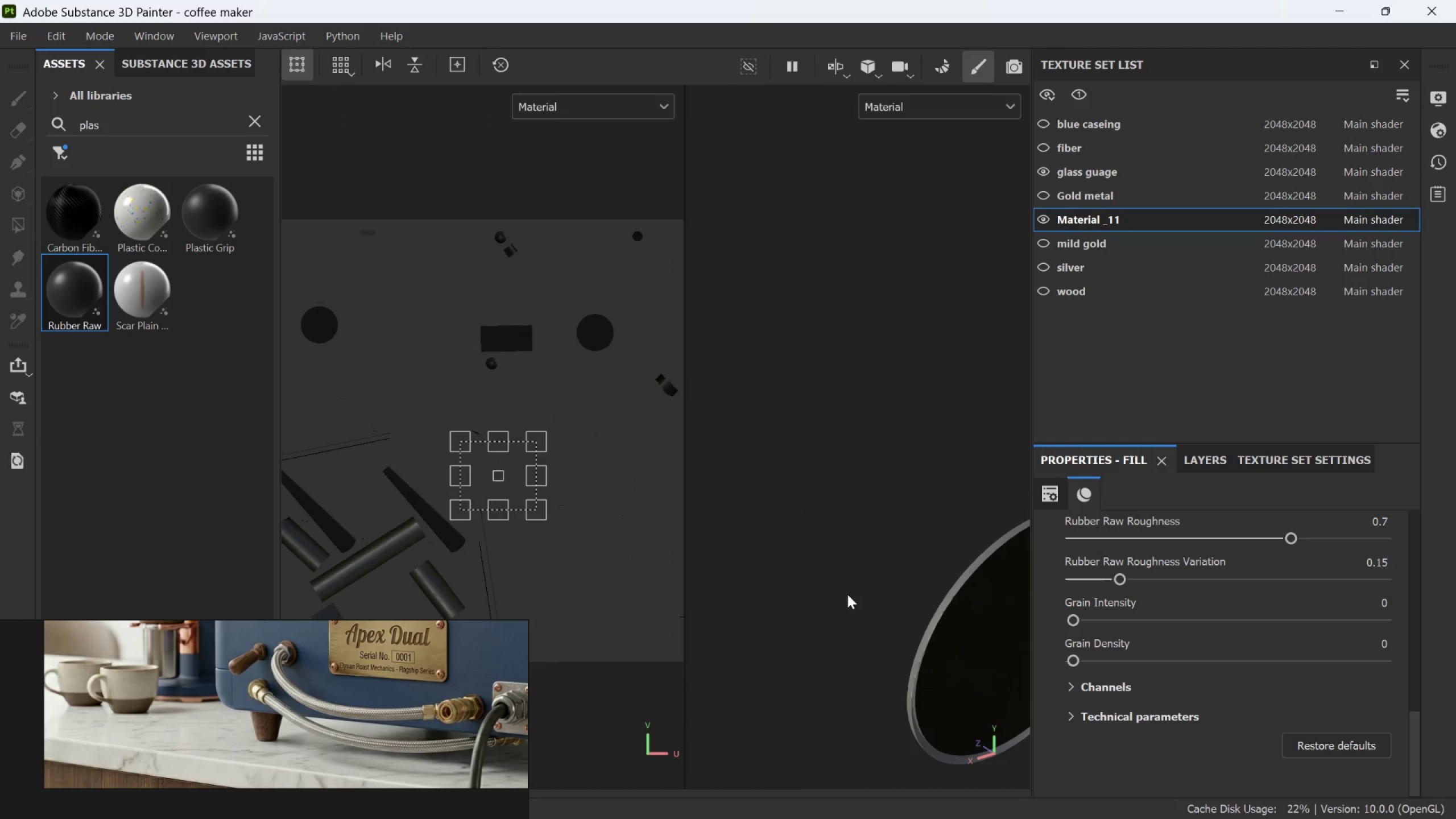 
scroll: coordinate [950, 618], scroll_direction: up, amount: 6.0
 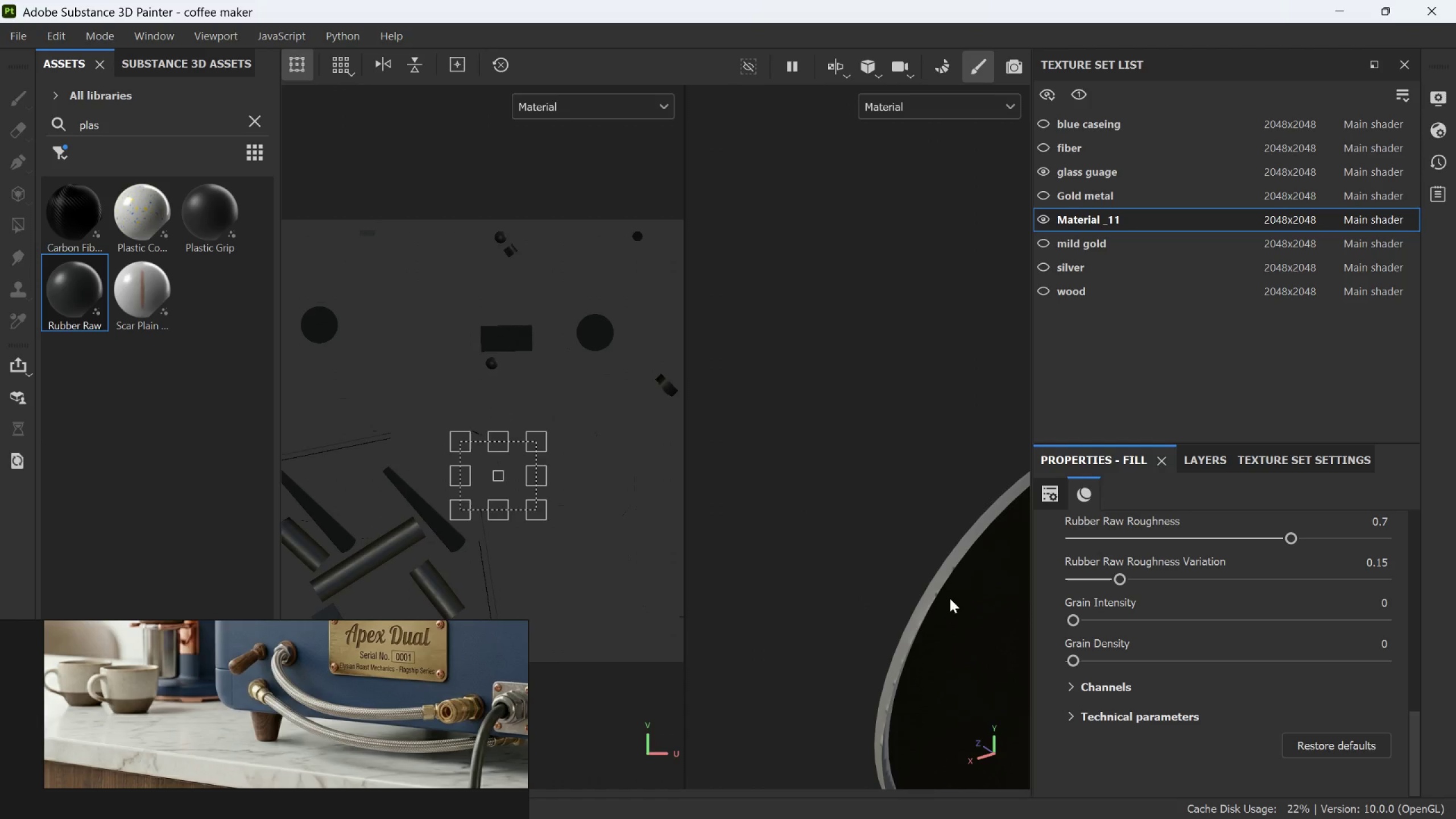 
scroll: coordinate [950, 582], scroll_direction: down, amount: 4.0
 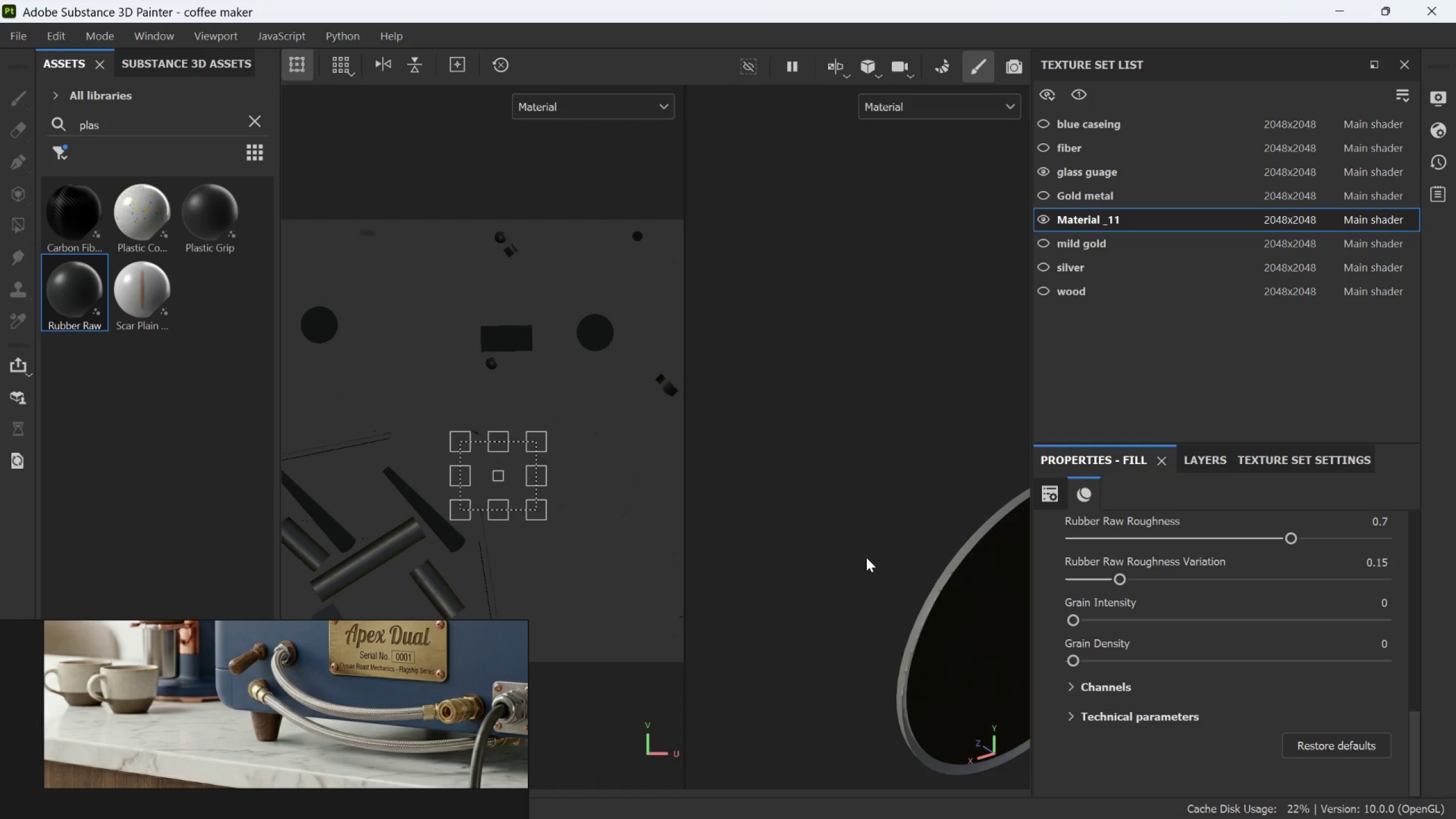 
scroll: coordinate [879, 615], scroll_direction: up, amount: 13.0
 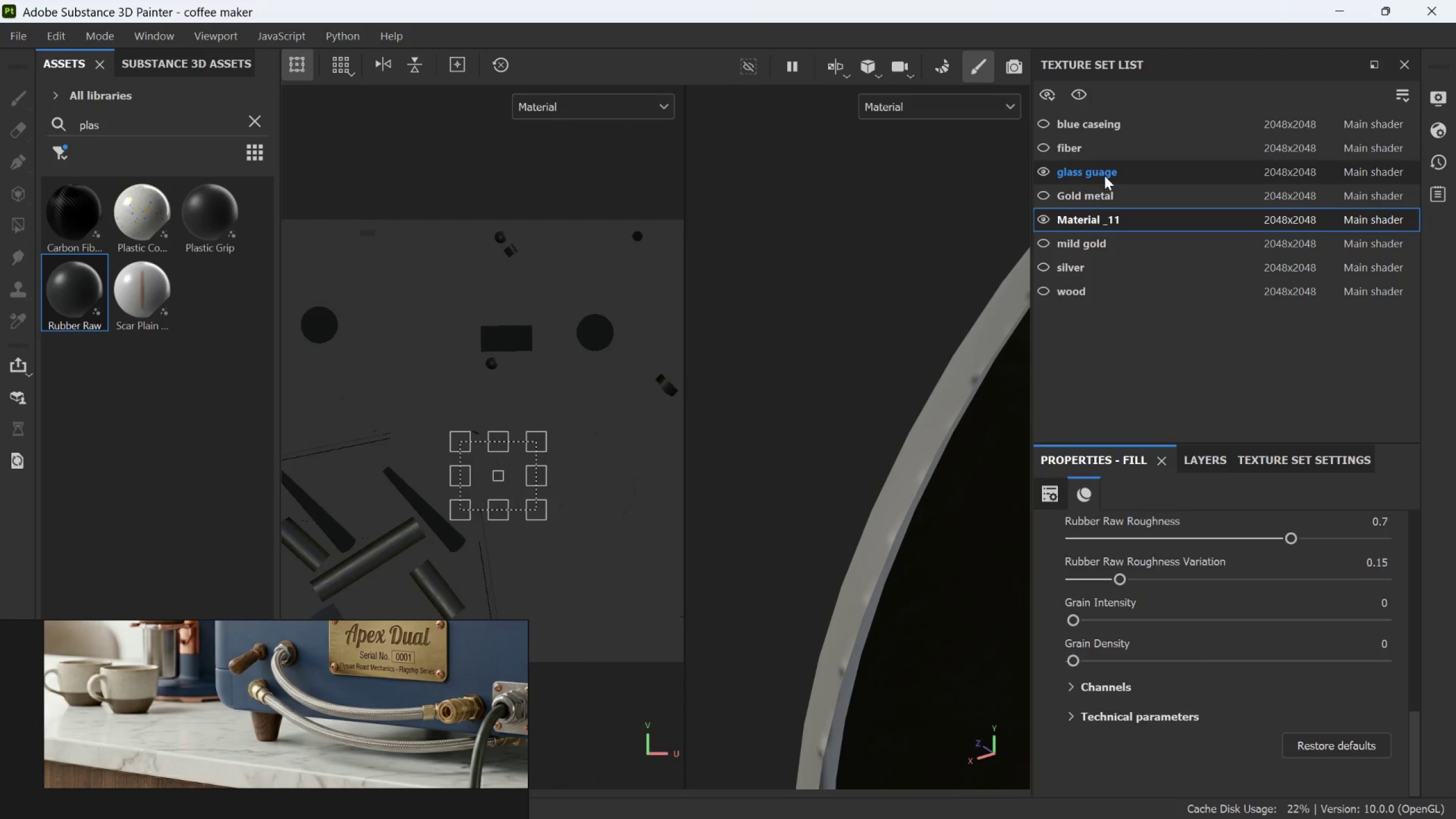 
scroll: coordinate [1417, 713], scroll_direction: down, amount: 5.0
 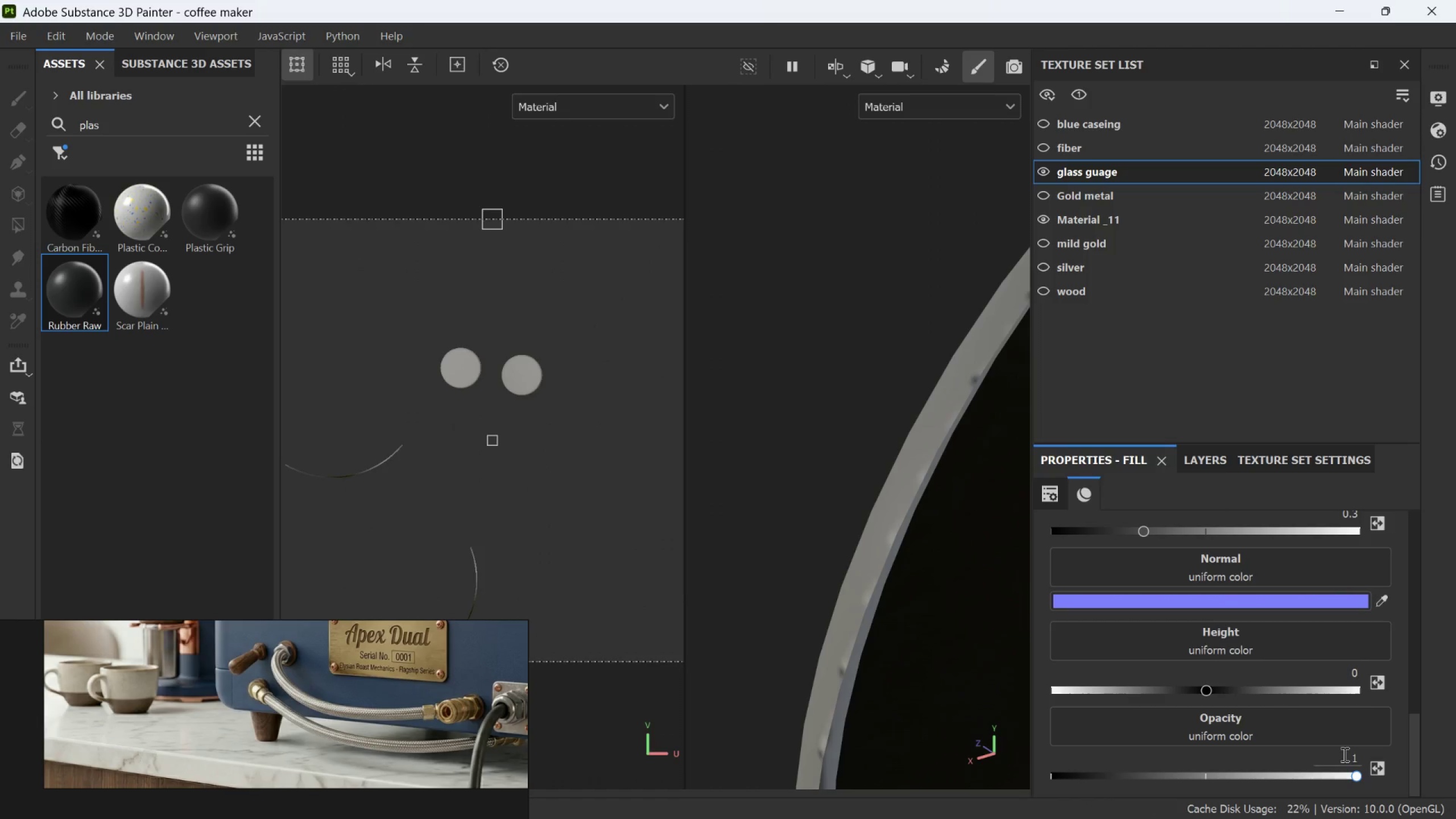 
double_click([1344, 754])
 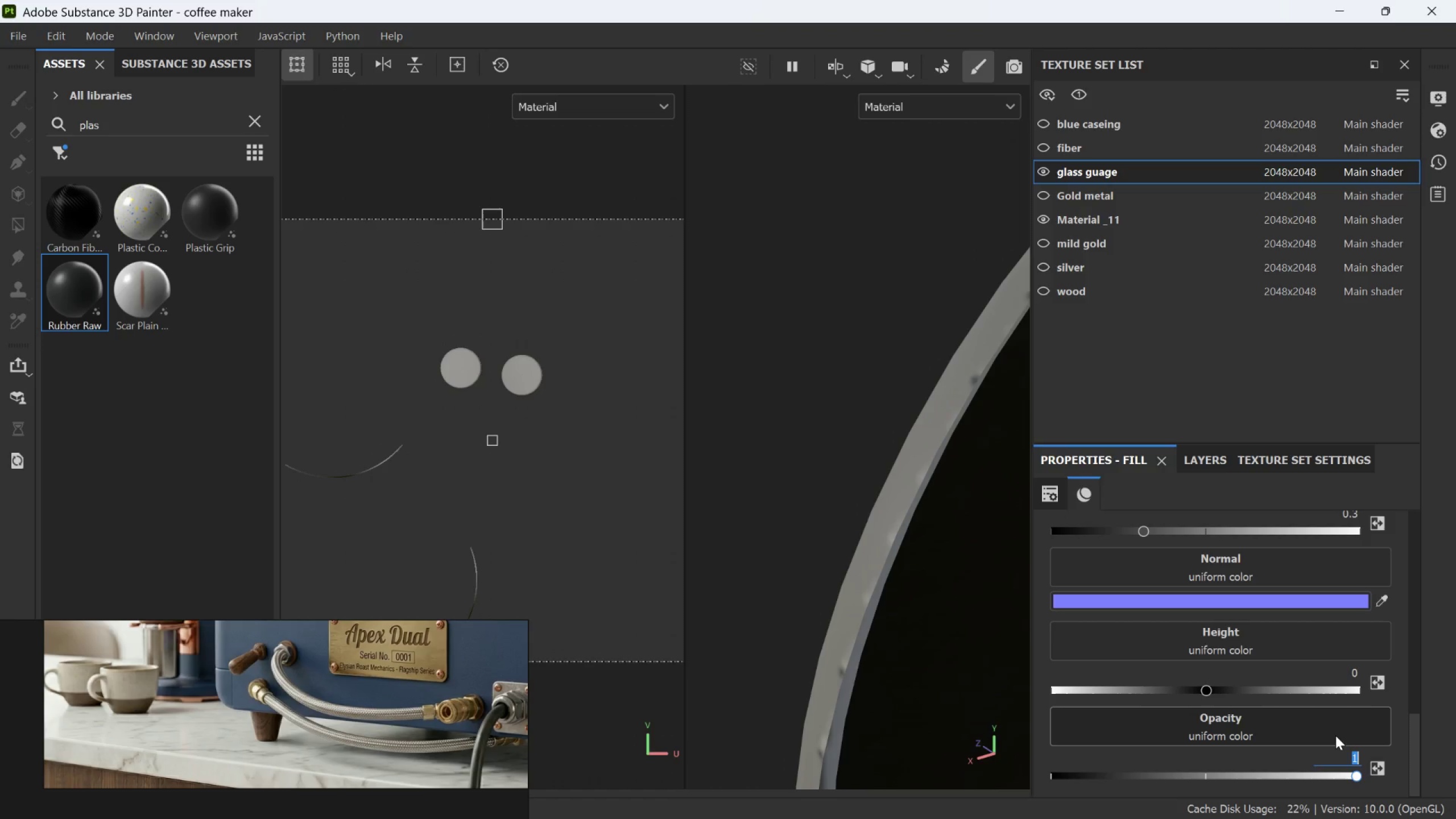 
type(.25)
 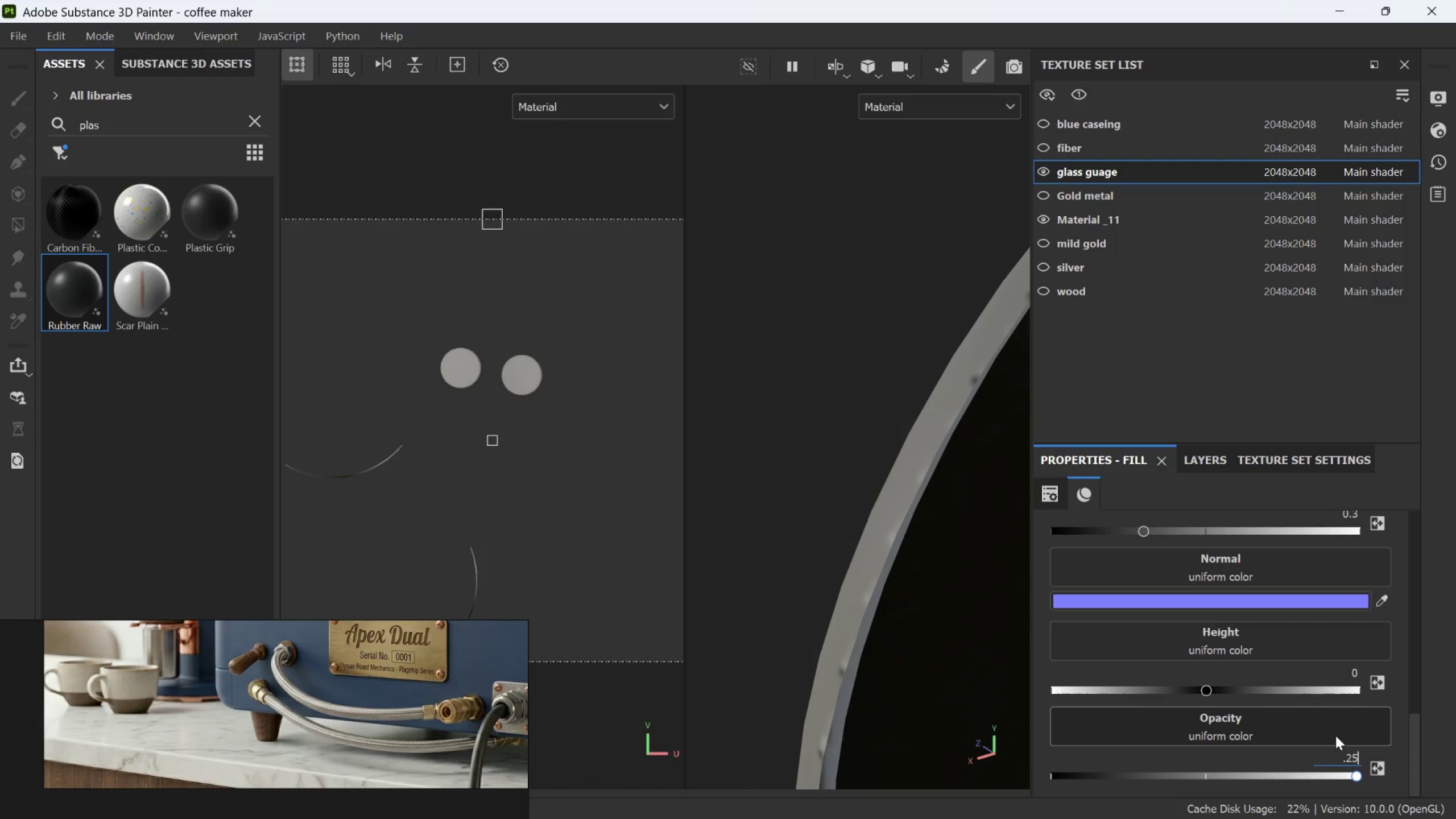 
key(Enter)
 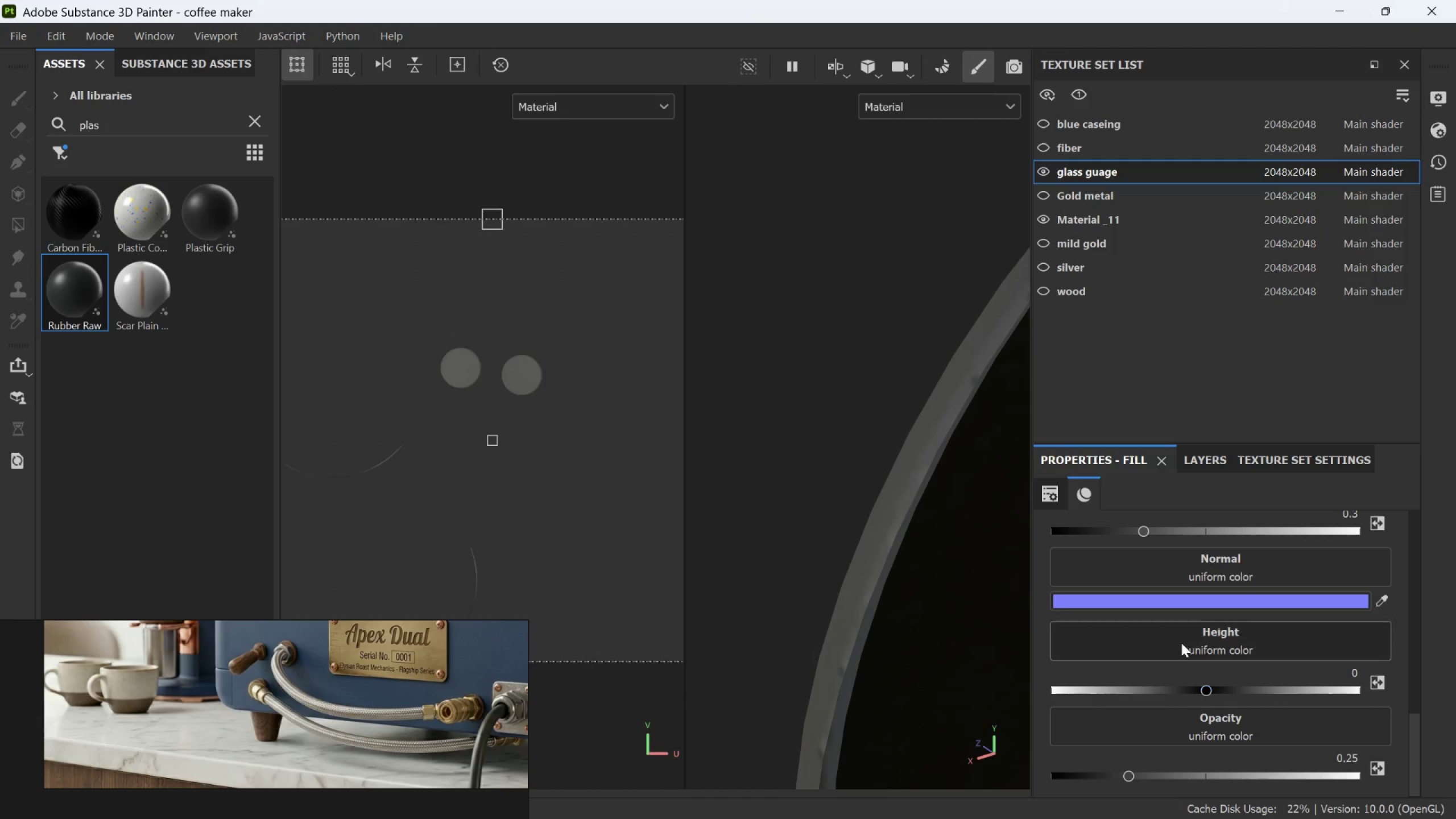 
scroll: coordinate [564, 499], scroll_direction: down, amount: 33.0
 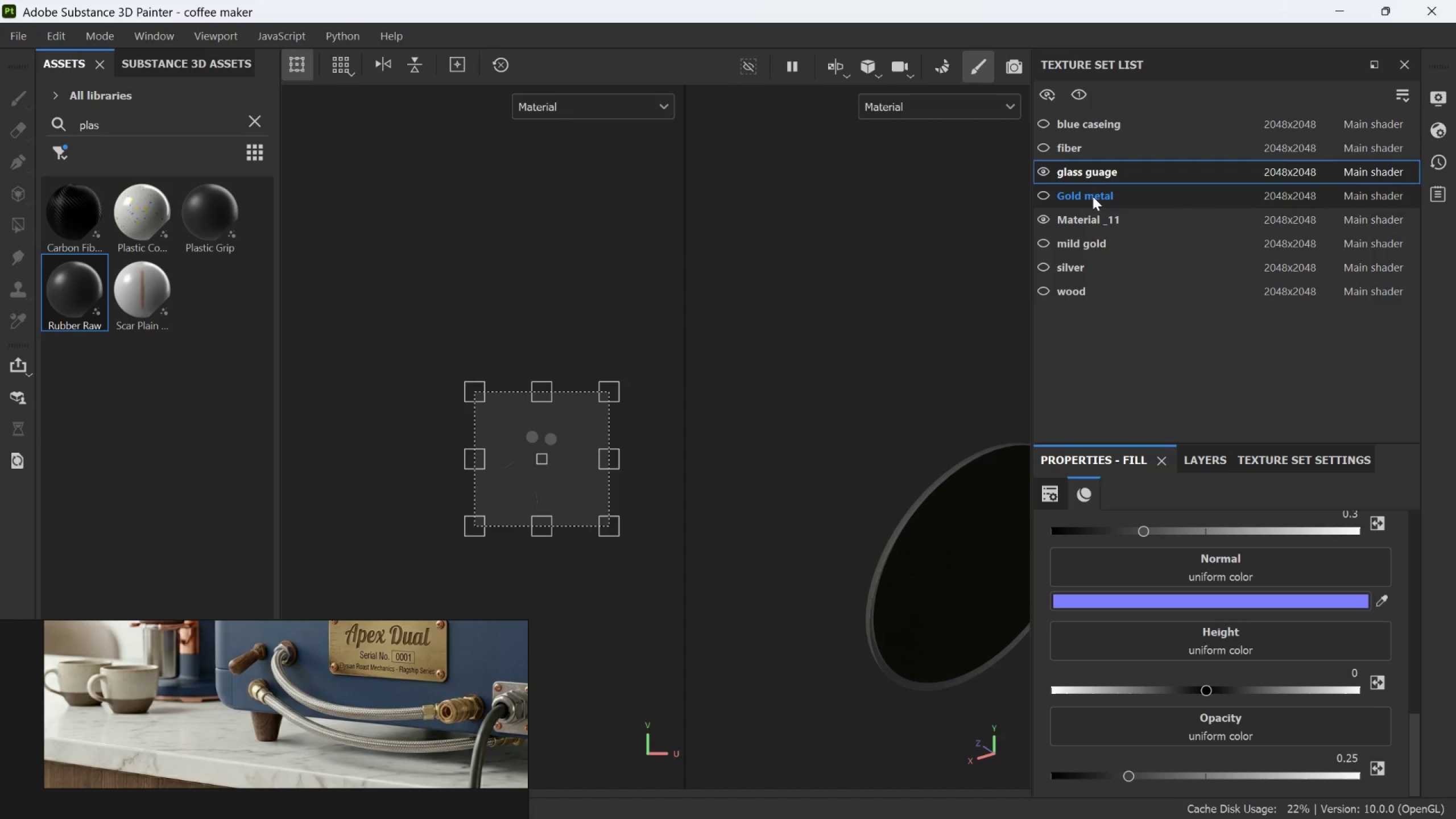 
mouse_move([1095, 220])
 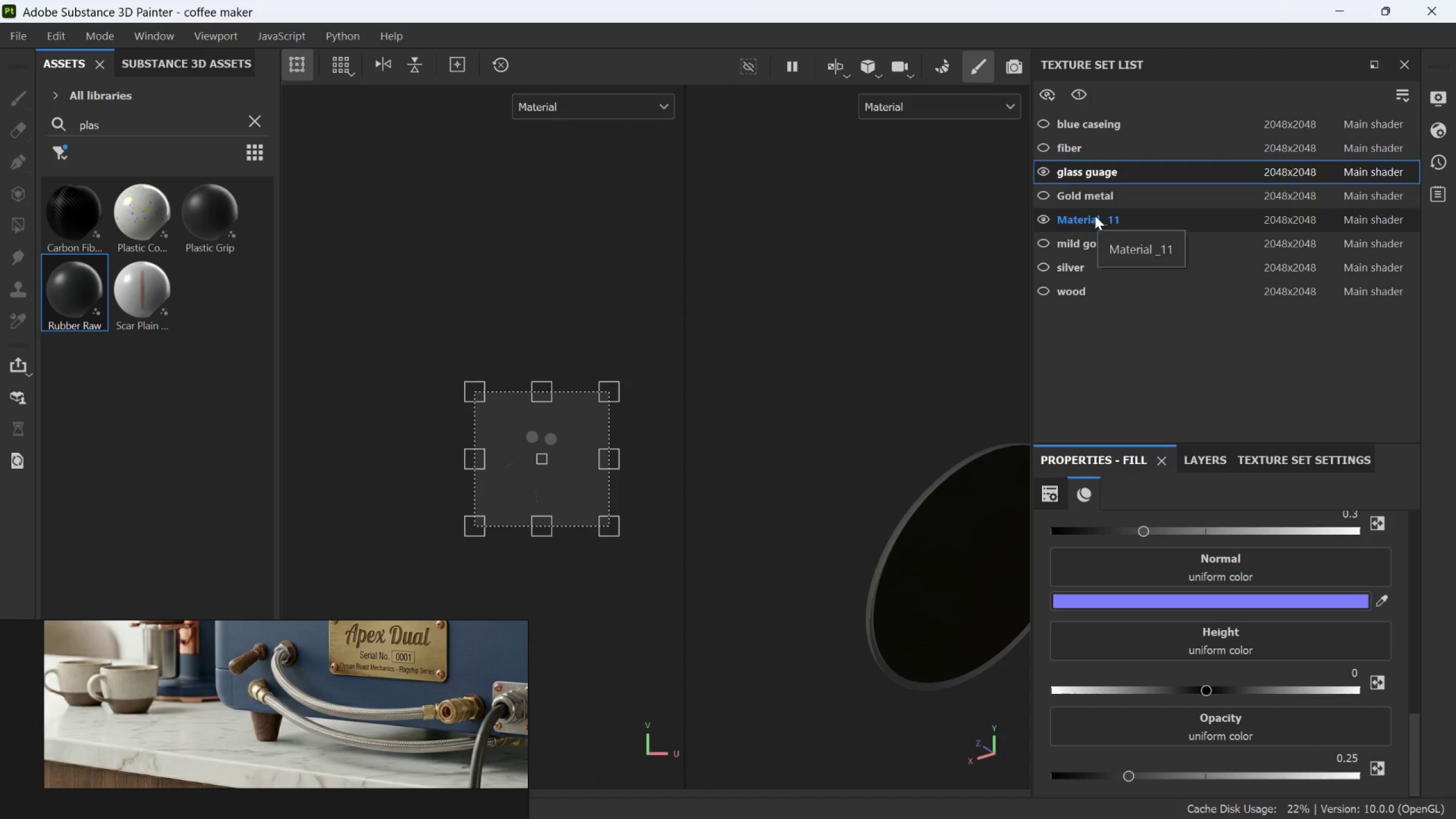 
left_click([1095, 216])
 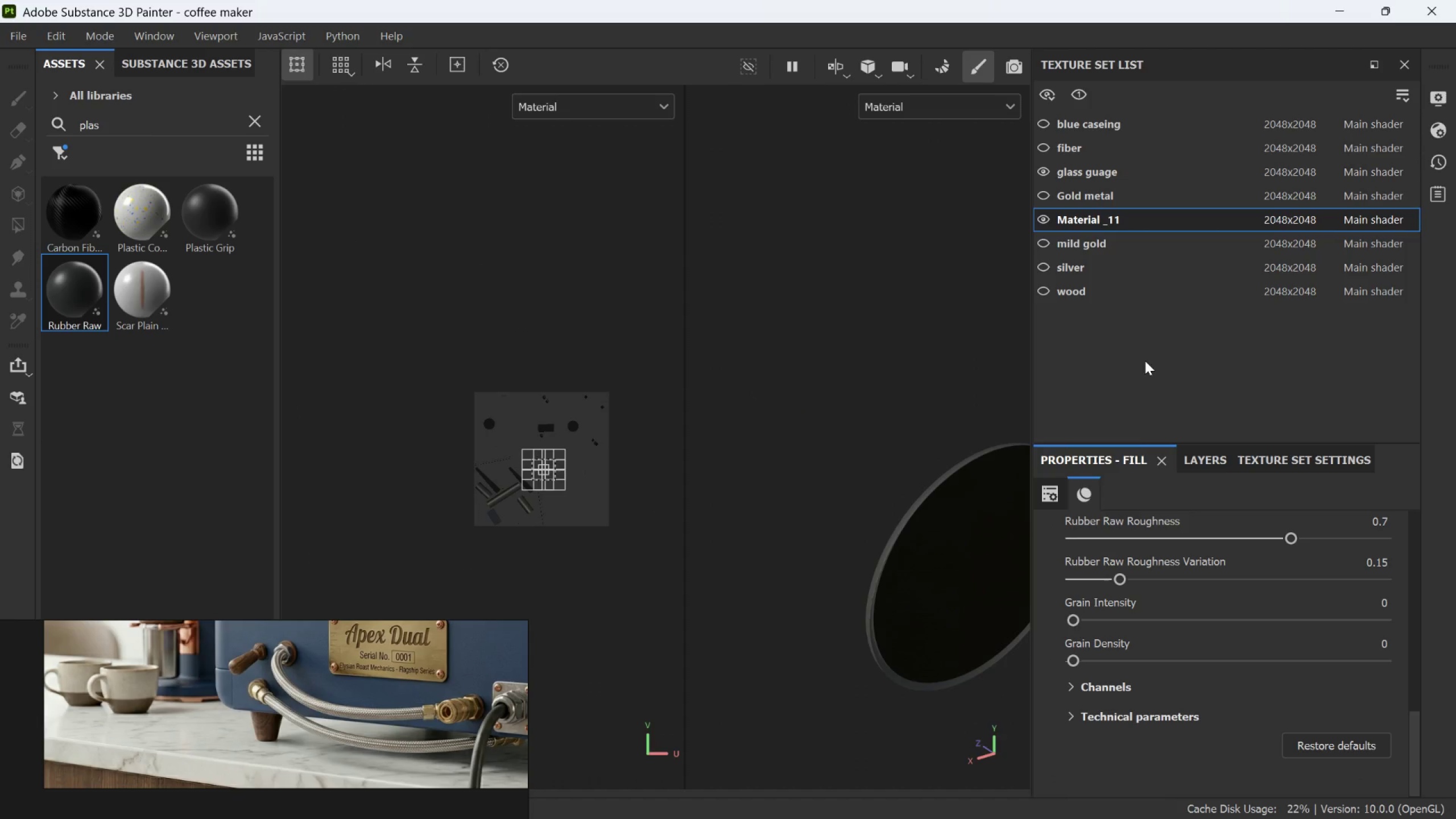 
scroll: coordinate [933, 578], scroll_direction: up, amount: 12.0
 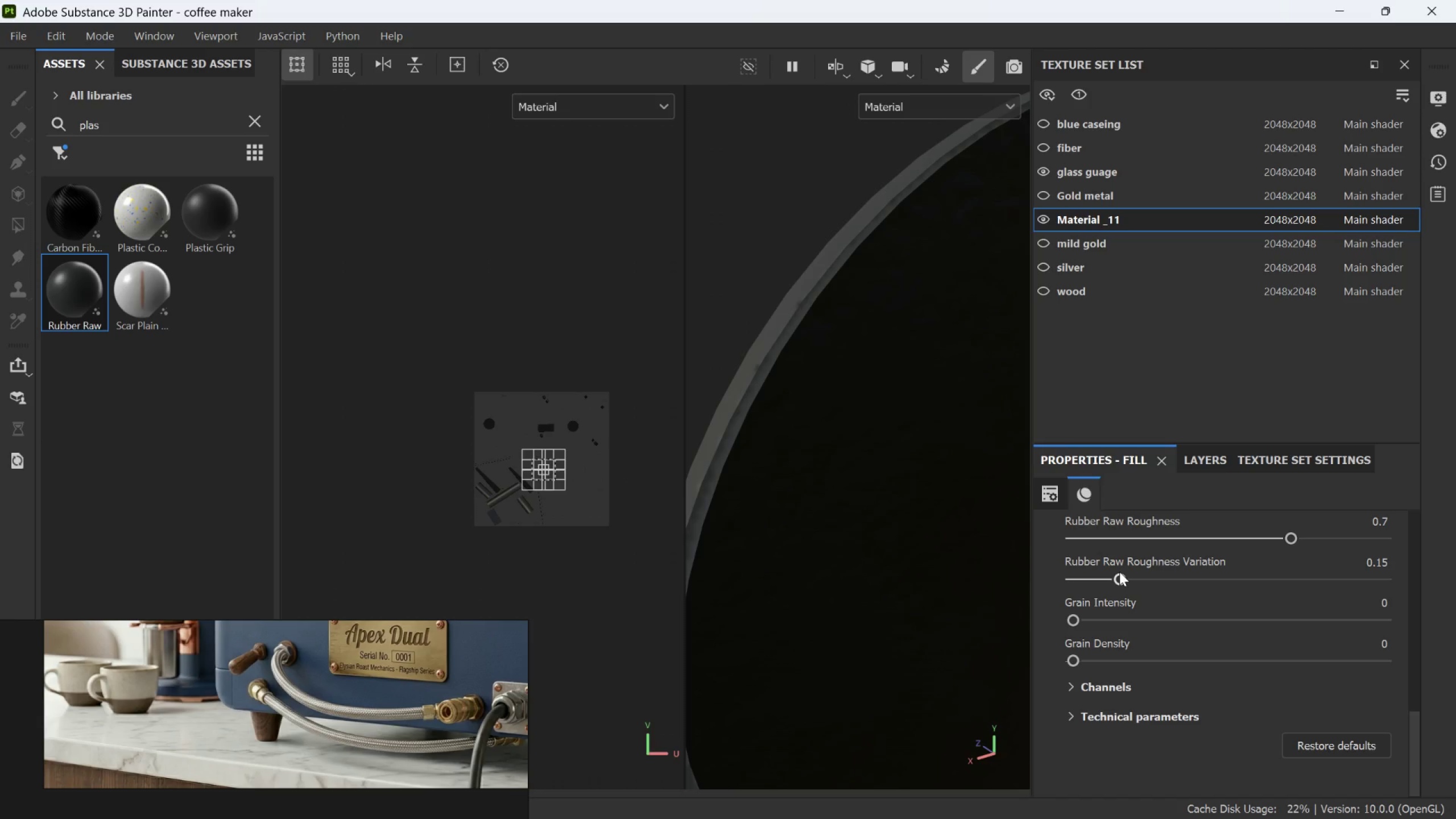 
left_click_drag(start_coordinate=[1119, 572], to_coordinate=[1066, 580])
 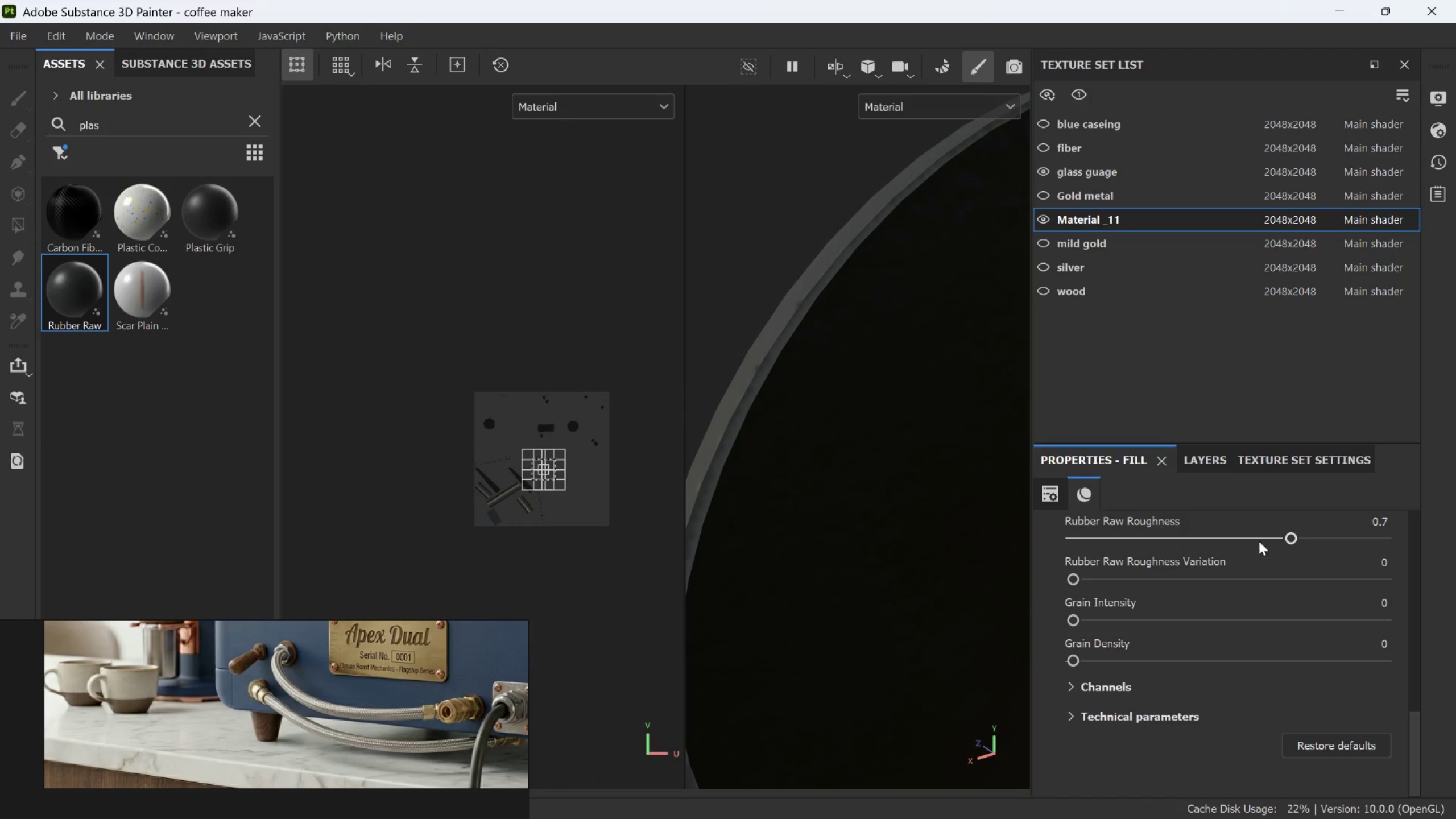 
left_click_drag(start_coordinate=[1285, 538], to_coordinate=[1235, 544])
 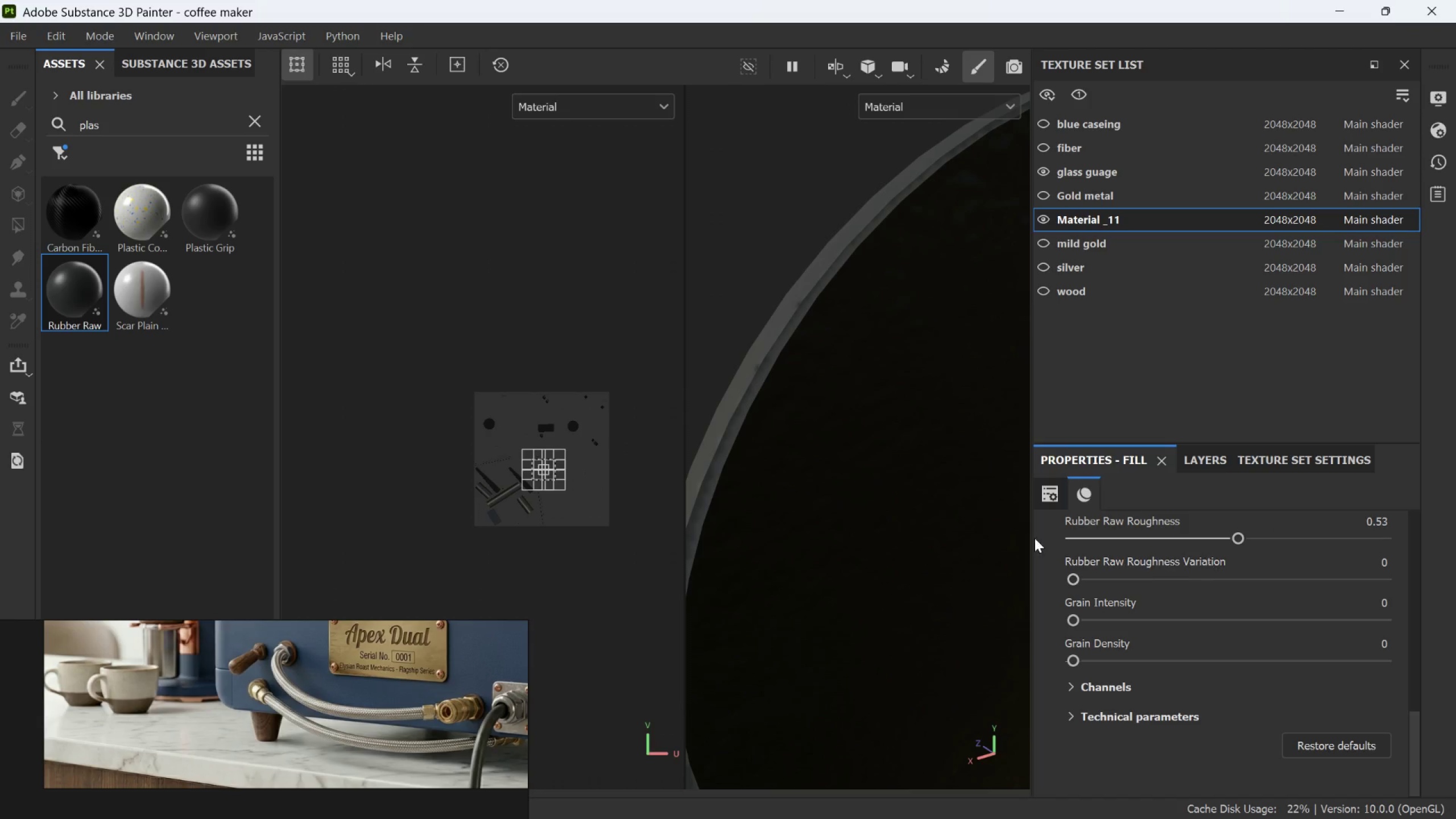 
scroll: coordinate [621, 538], scroll_direction: down, amount: 19.0
 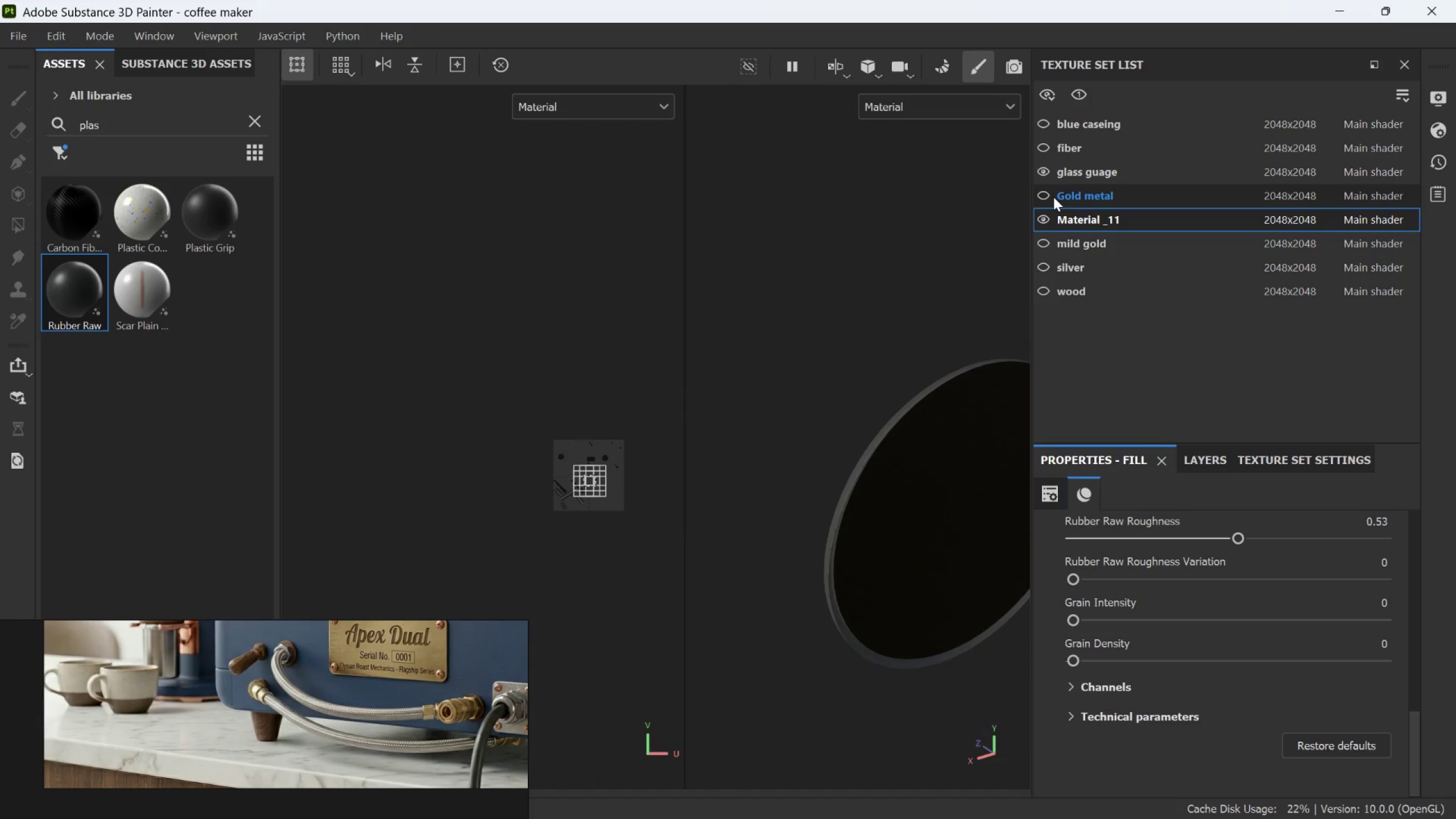 
left_click([1053, 196])
 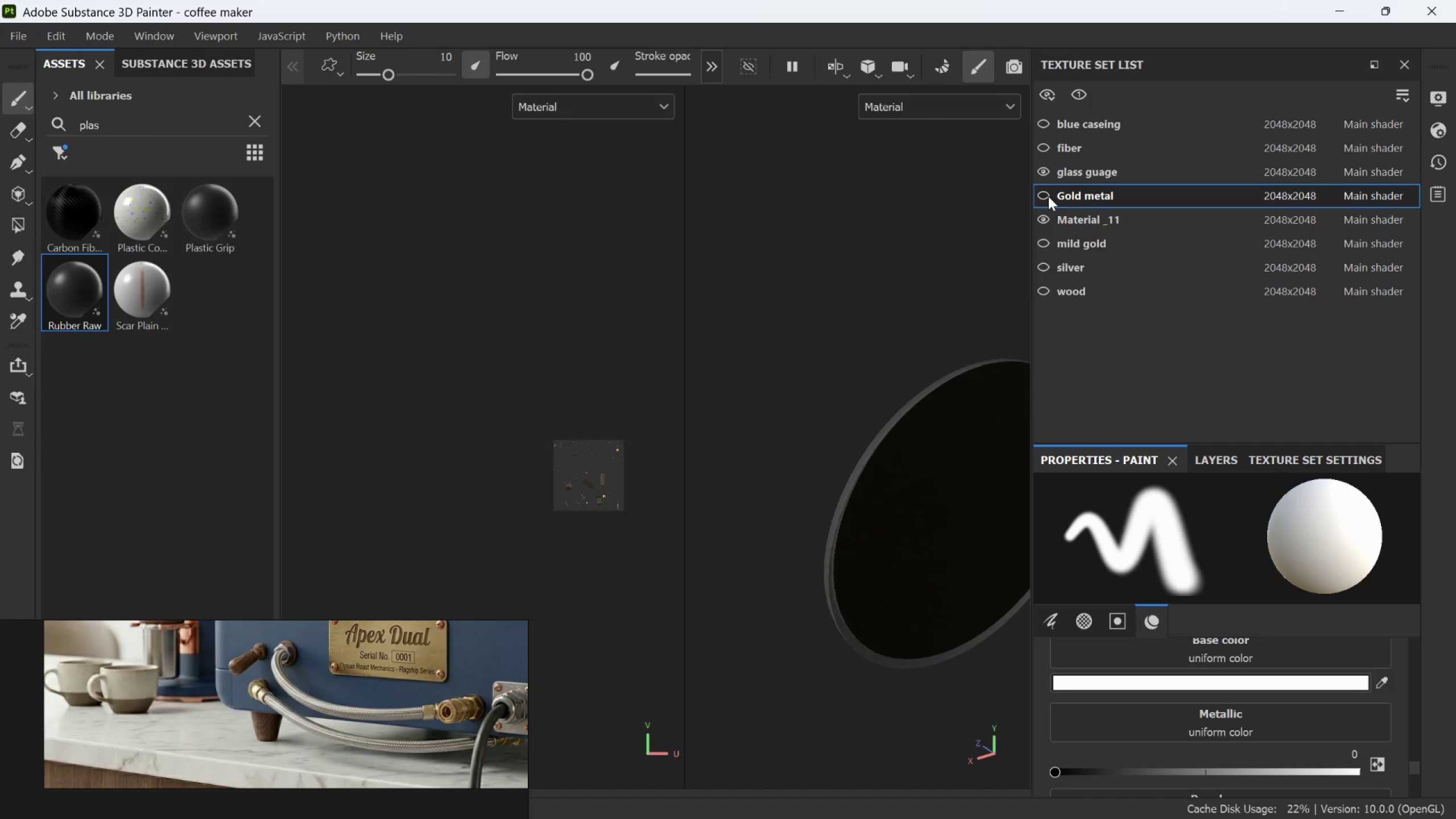 
left_click([1046, 197])
 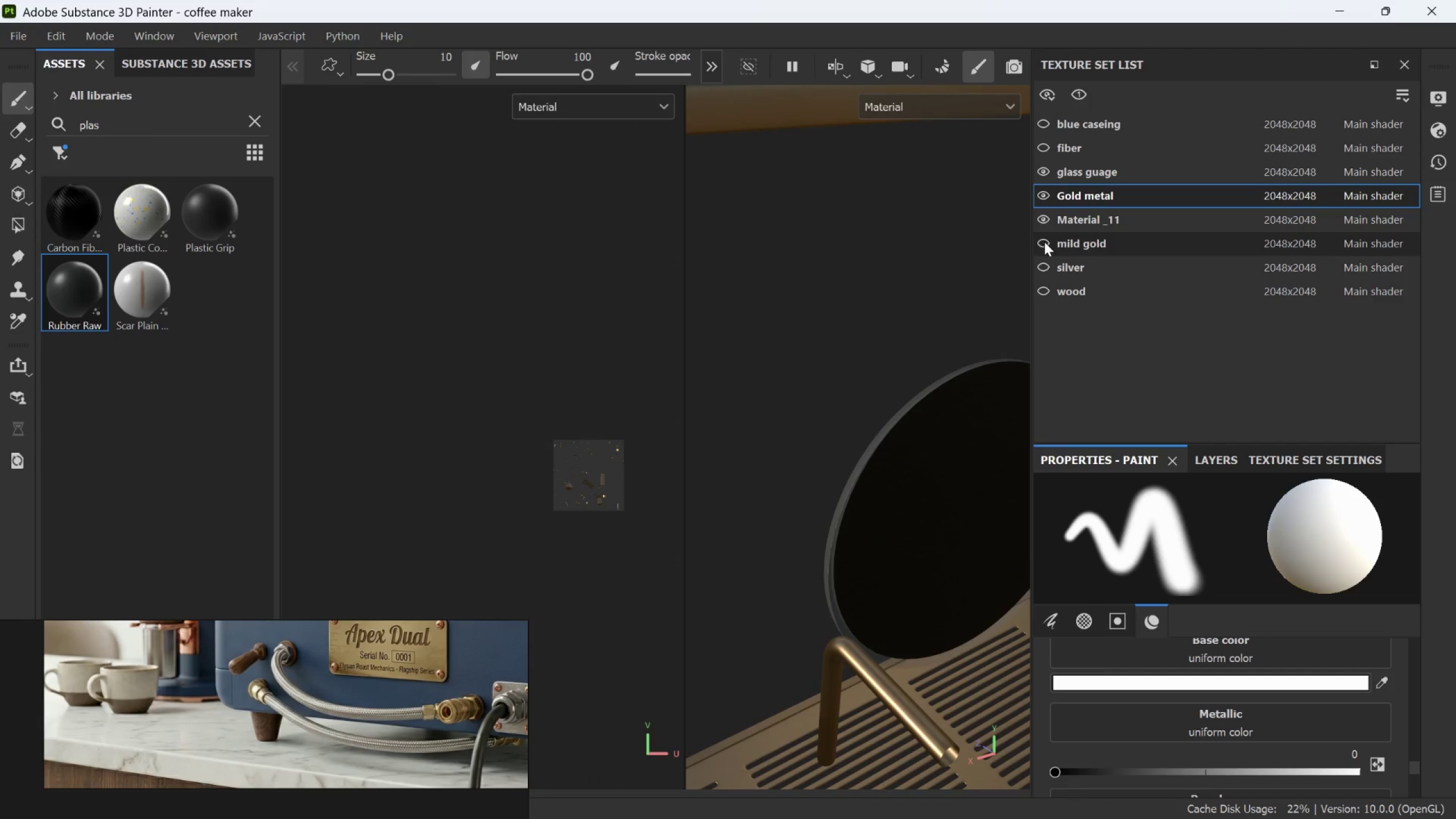 
left_click([1044, 243])
 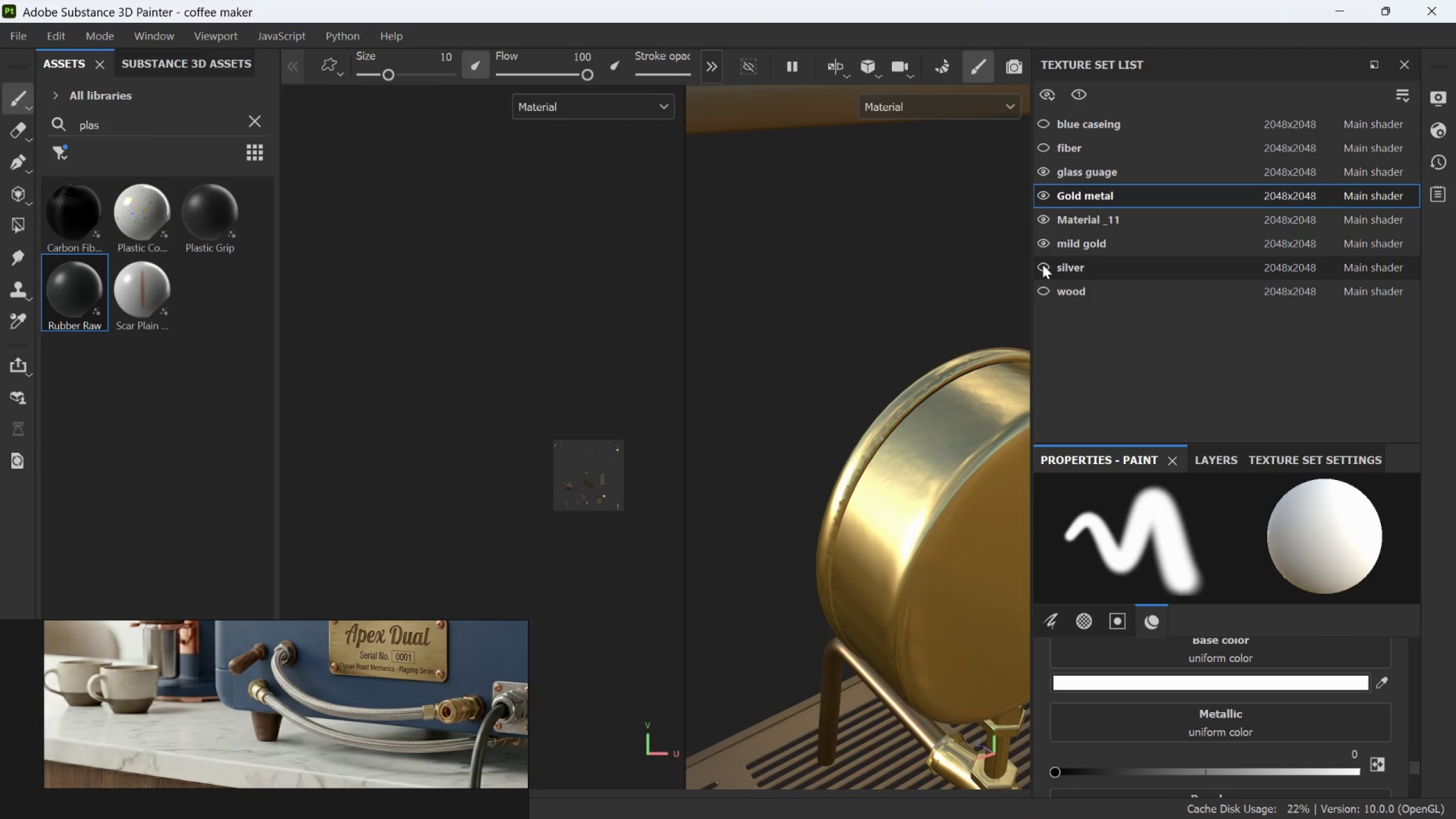 
left_click([1043, 264])
 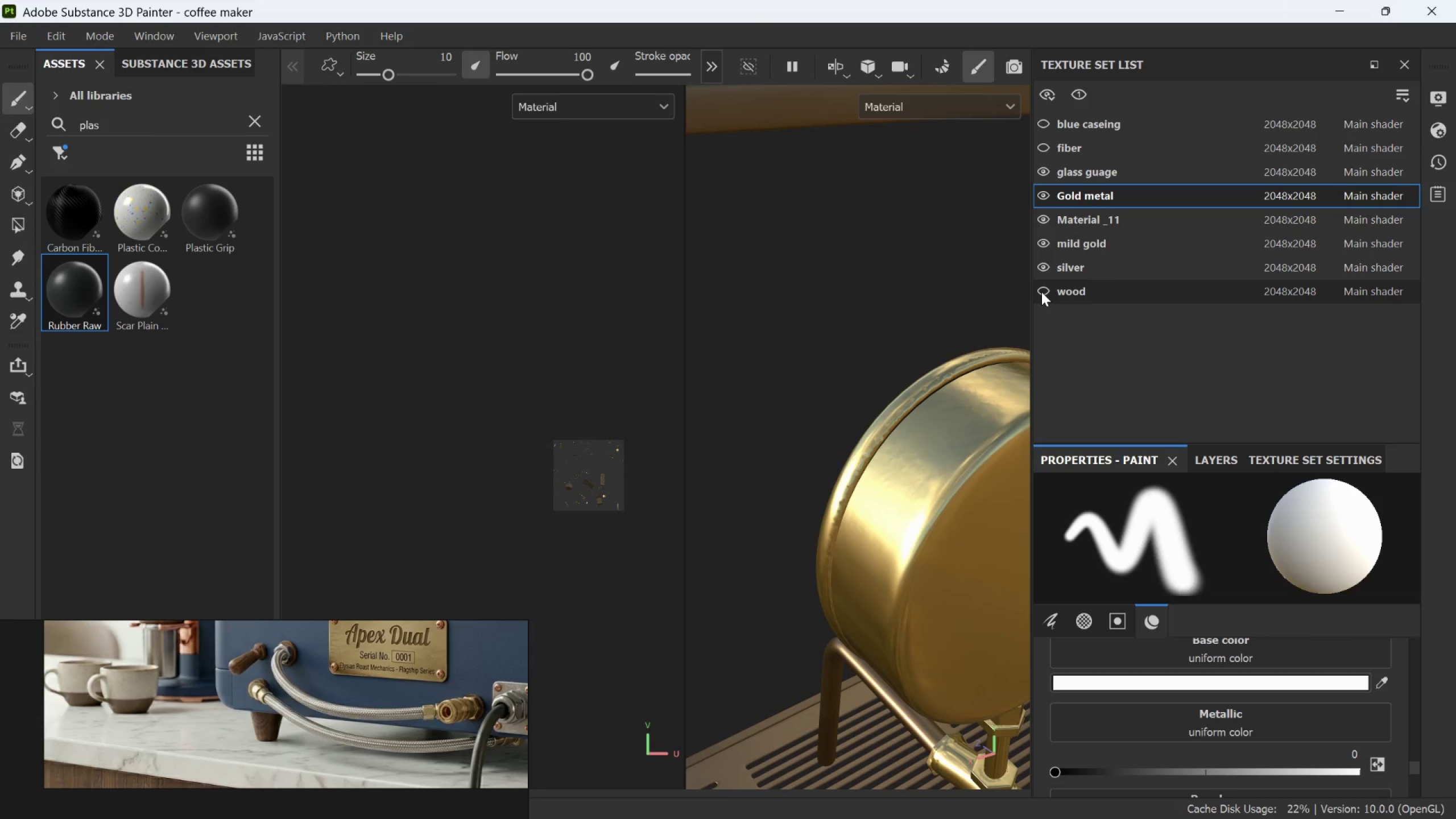 
left_click([1041, 292])
 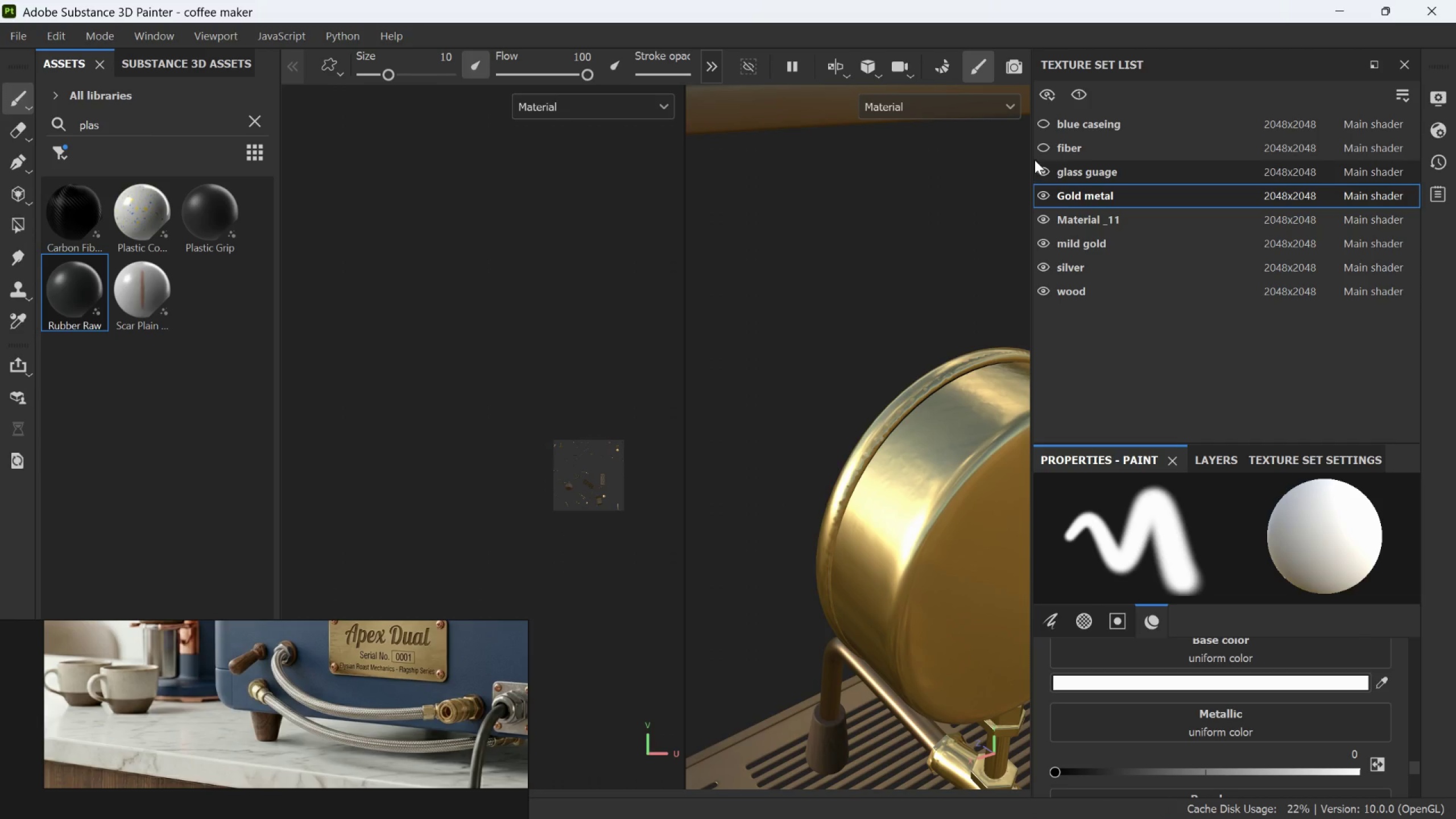 
left_click([1041, 149])
 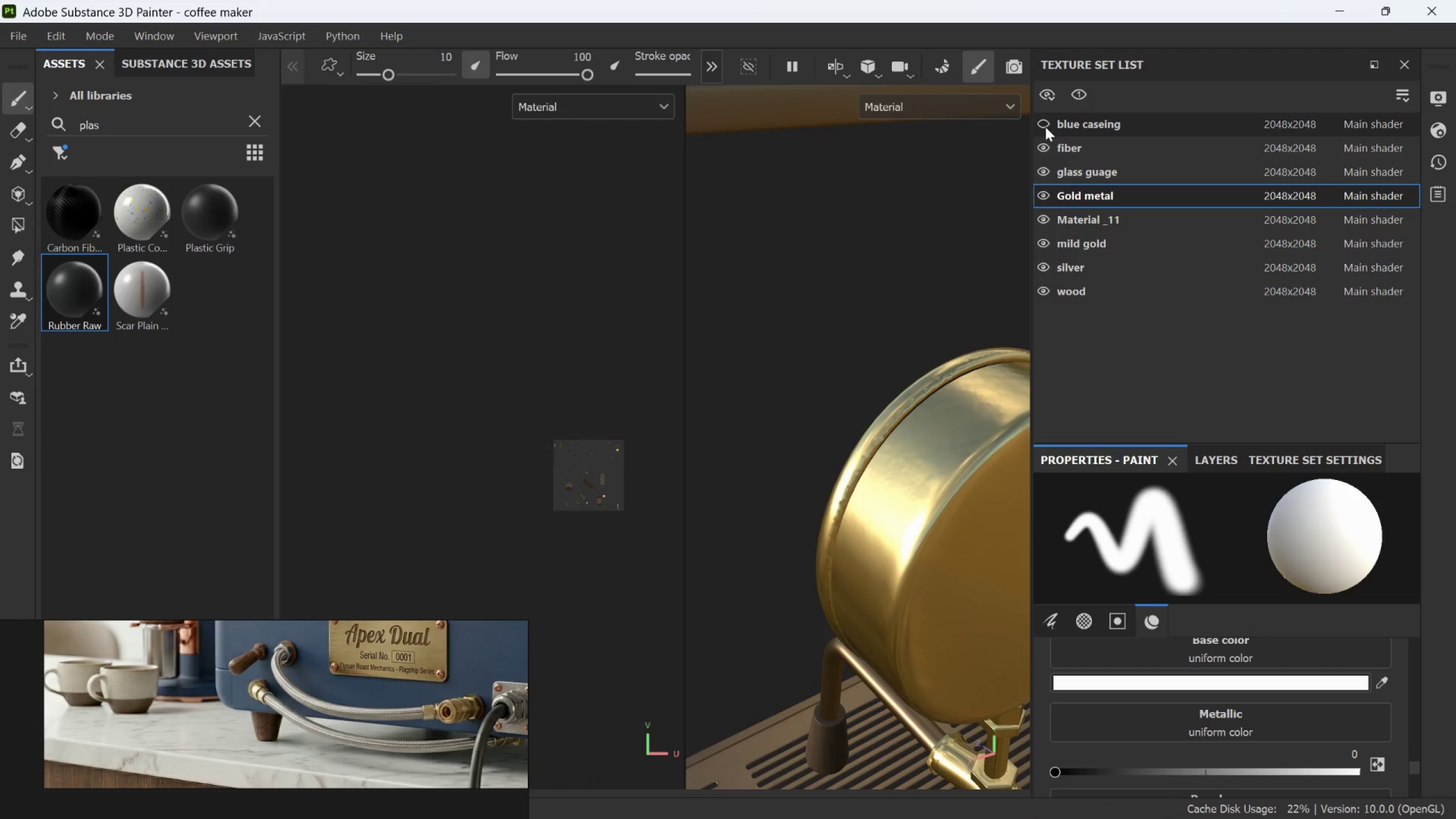 
left_click([1045, 127])
 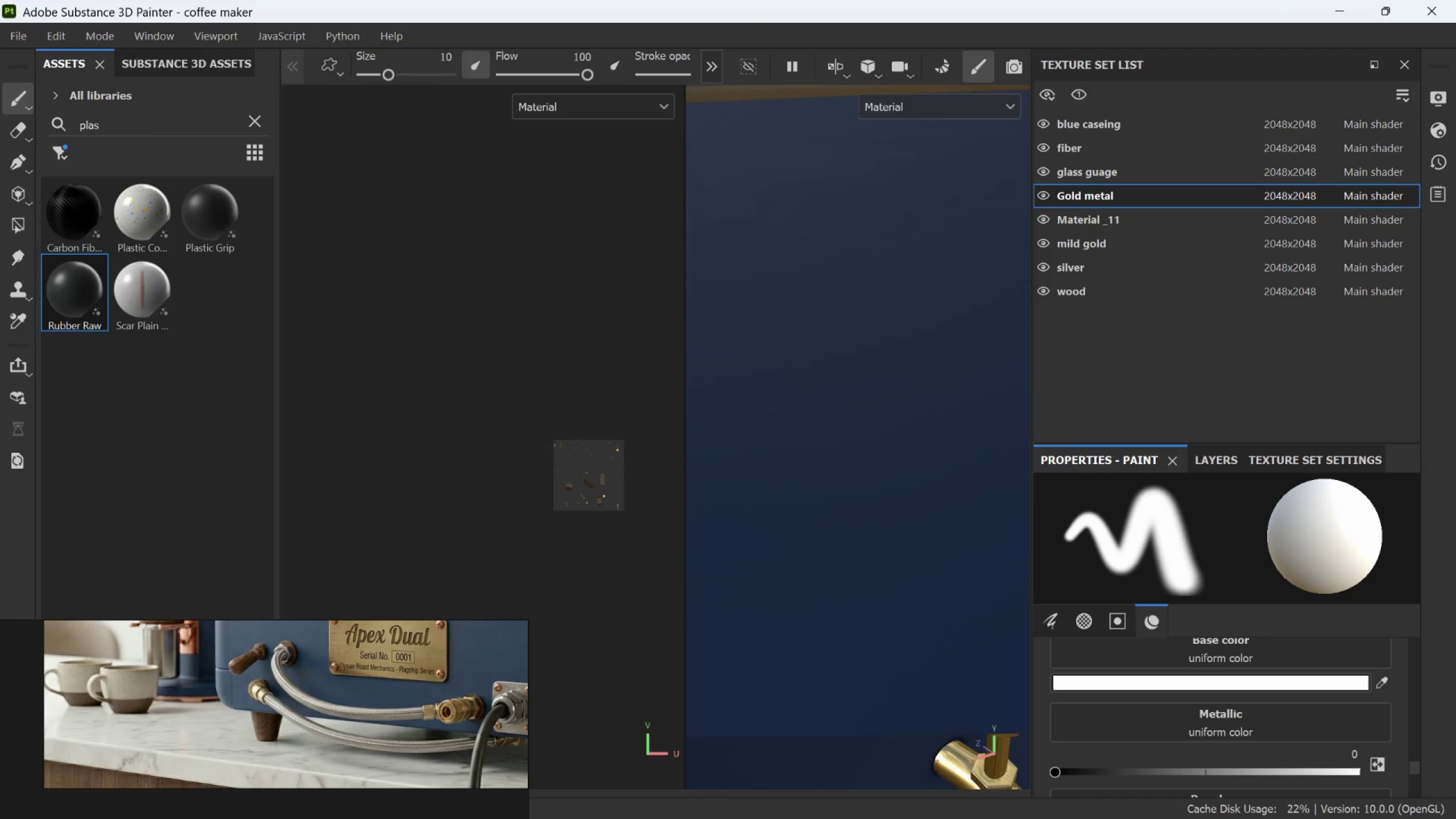 
scroll: coordinate [840, 660], scroll_direction: down, amount: 87.0
 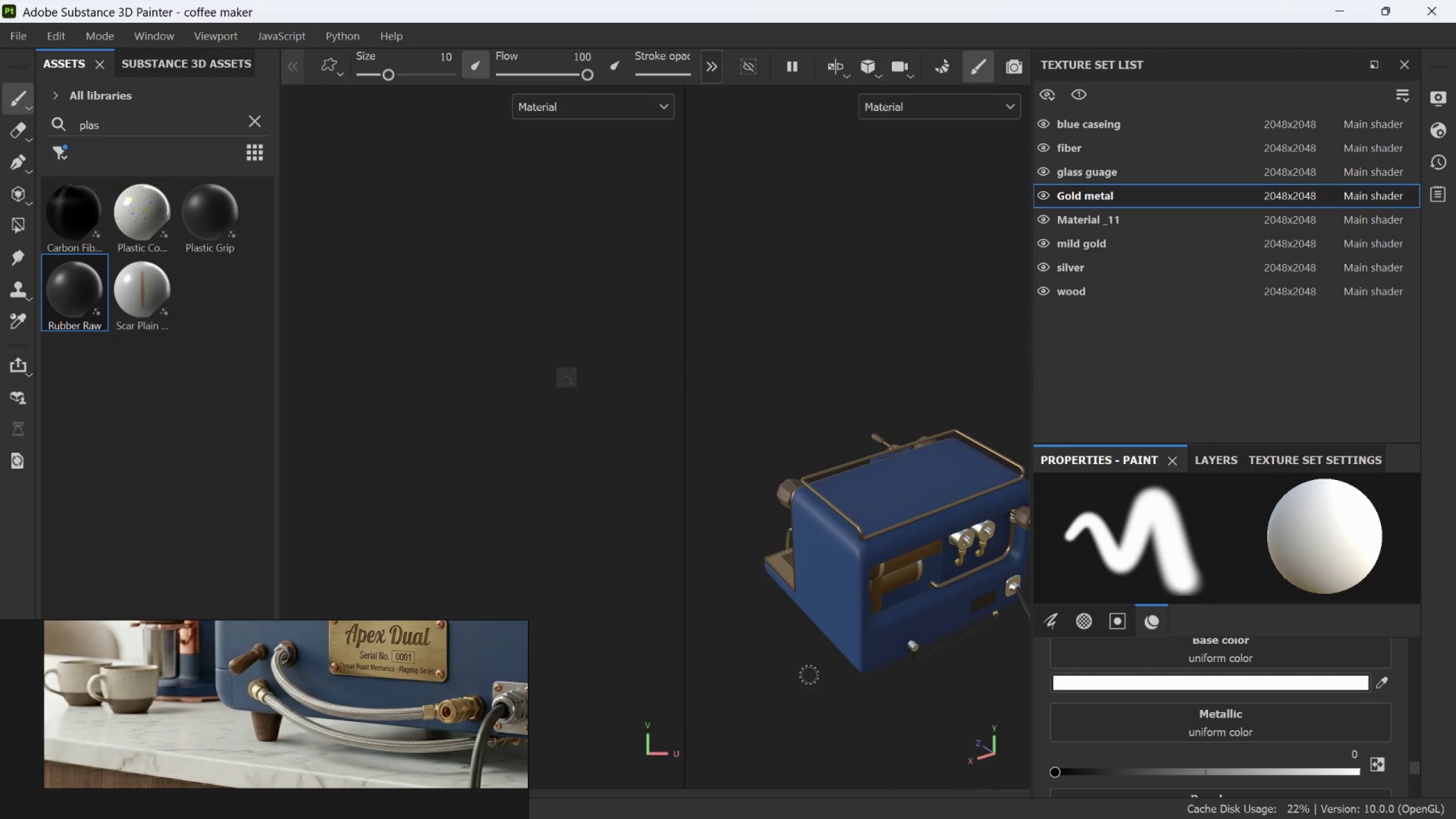 
hold_key(key=AltLeft, duration=2.52)
left_click_drag(start_coordinate=[795, 681], to_coordinate=[1024, 581])
 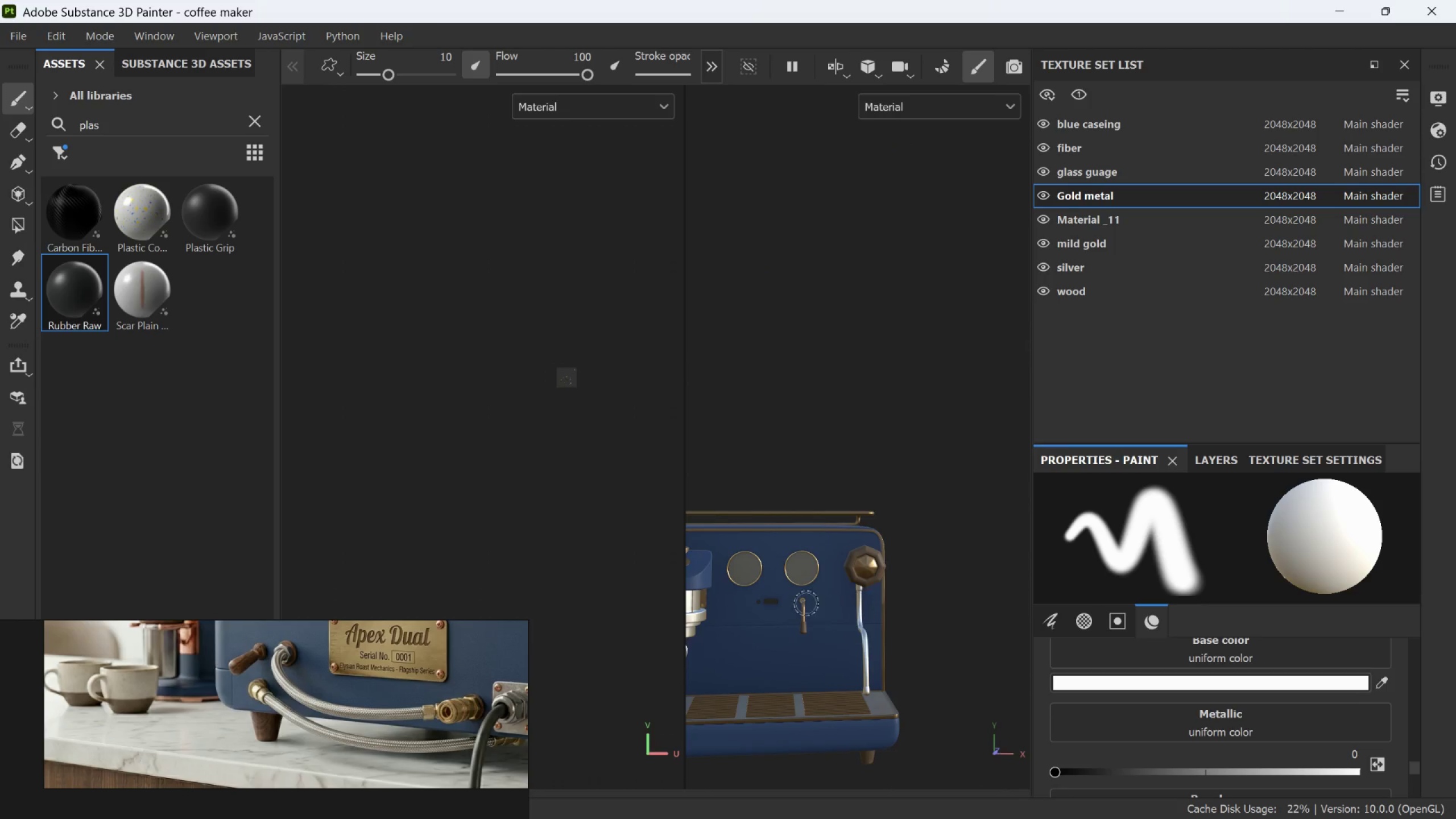 
scroll: coordinate [816, 614], scroll_direction: up, amount: 14.0
 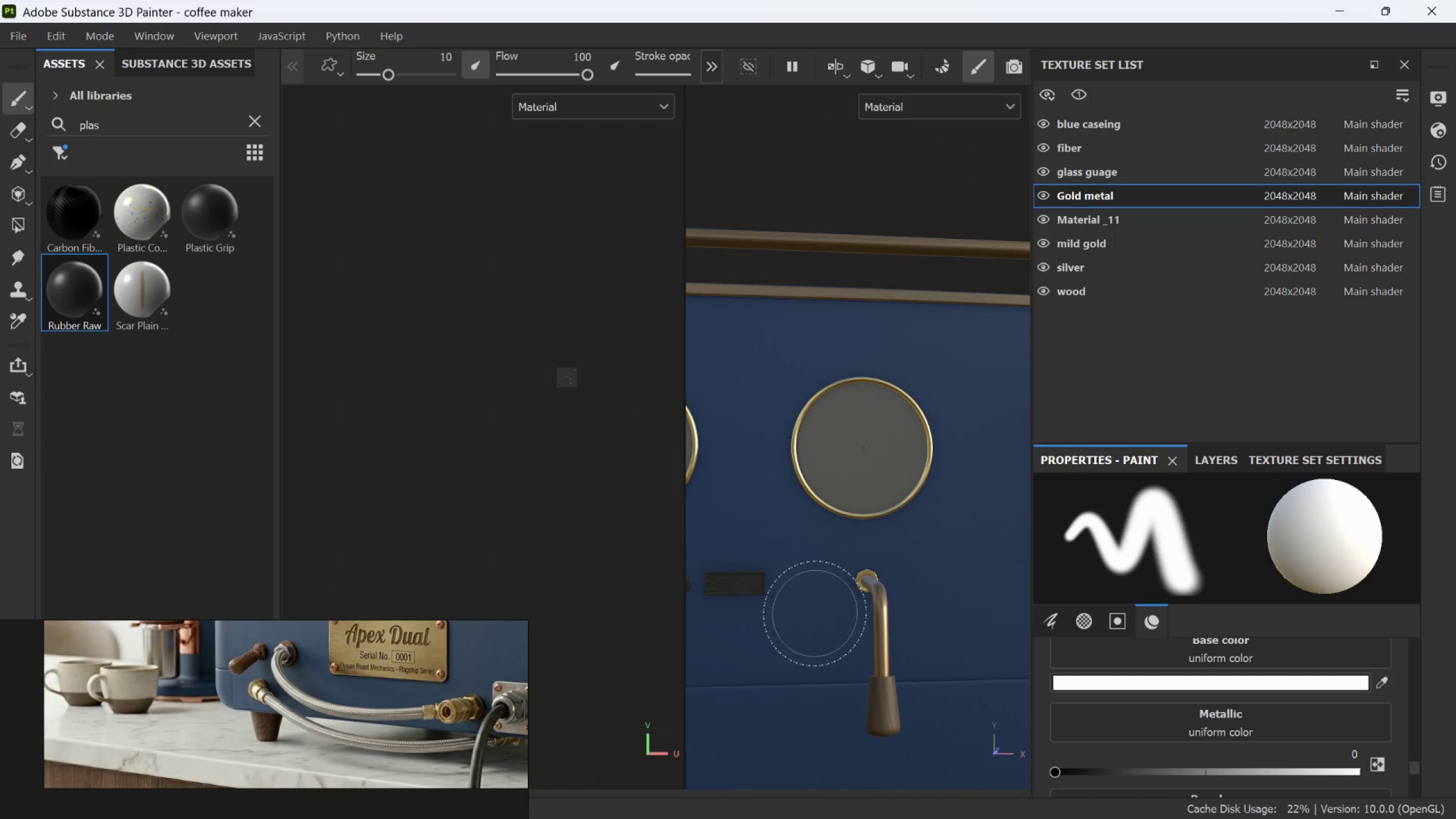 
hold_key(key=AltLeft, duration=1.56)
left_click_drag(start_coordinate=[931, 602], to_coordinate=[685, 639])
 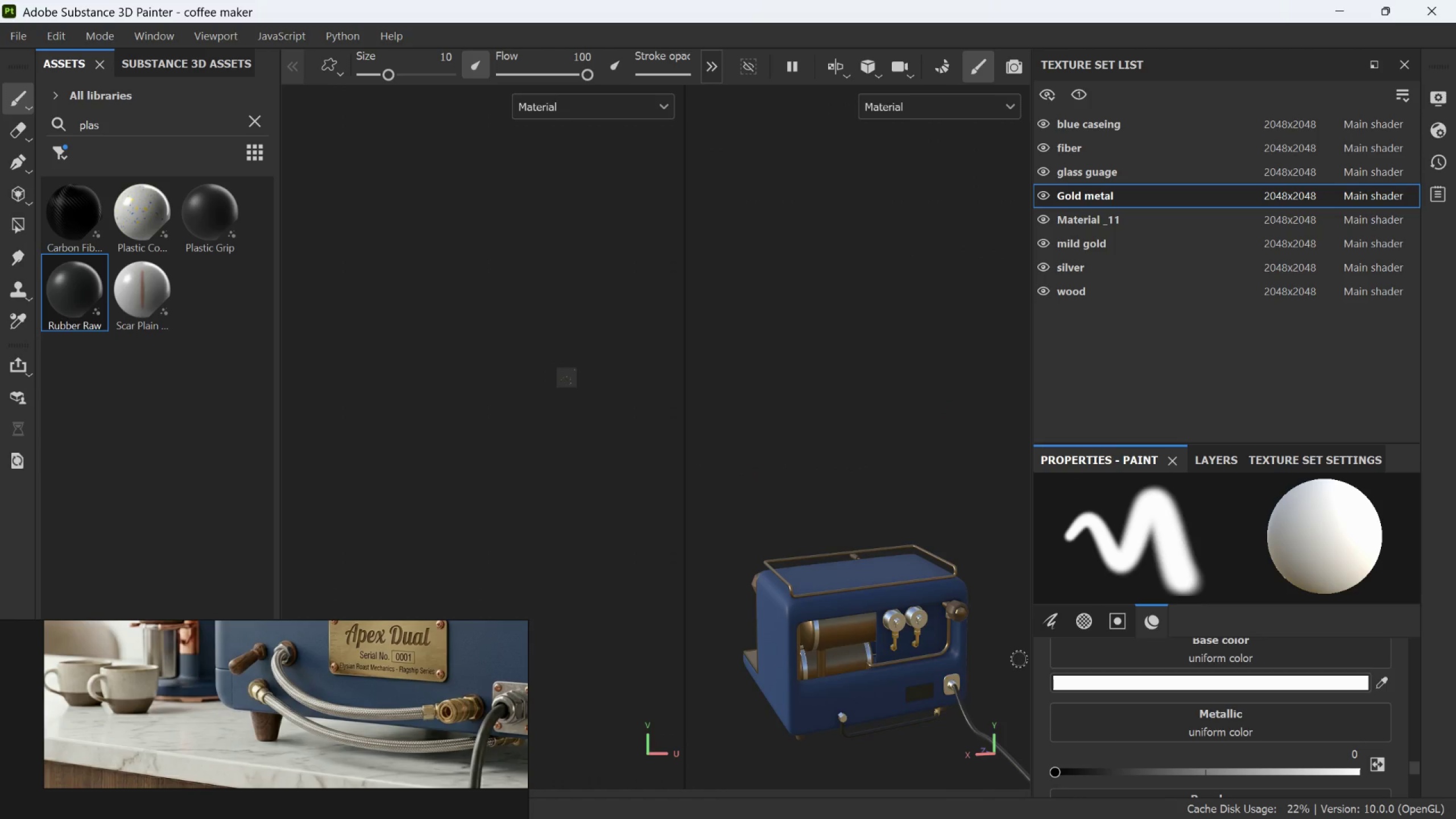 
scroll: coordinate [816, 613], scroll_direction: down, amount: 21.0
 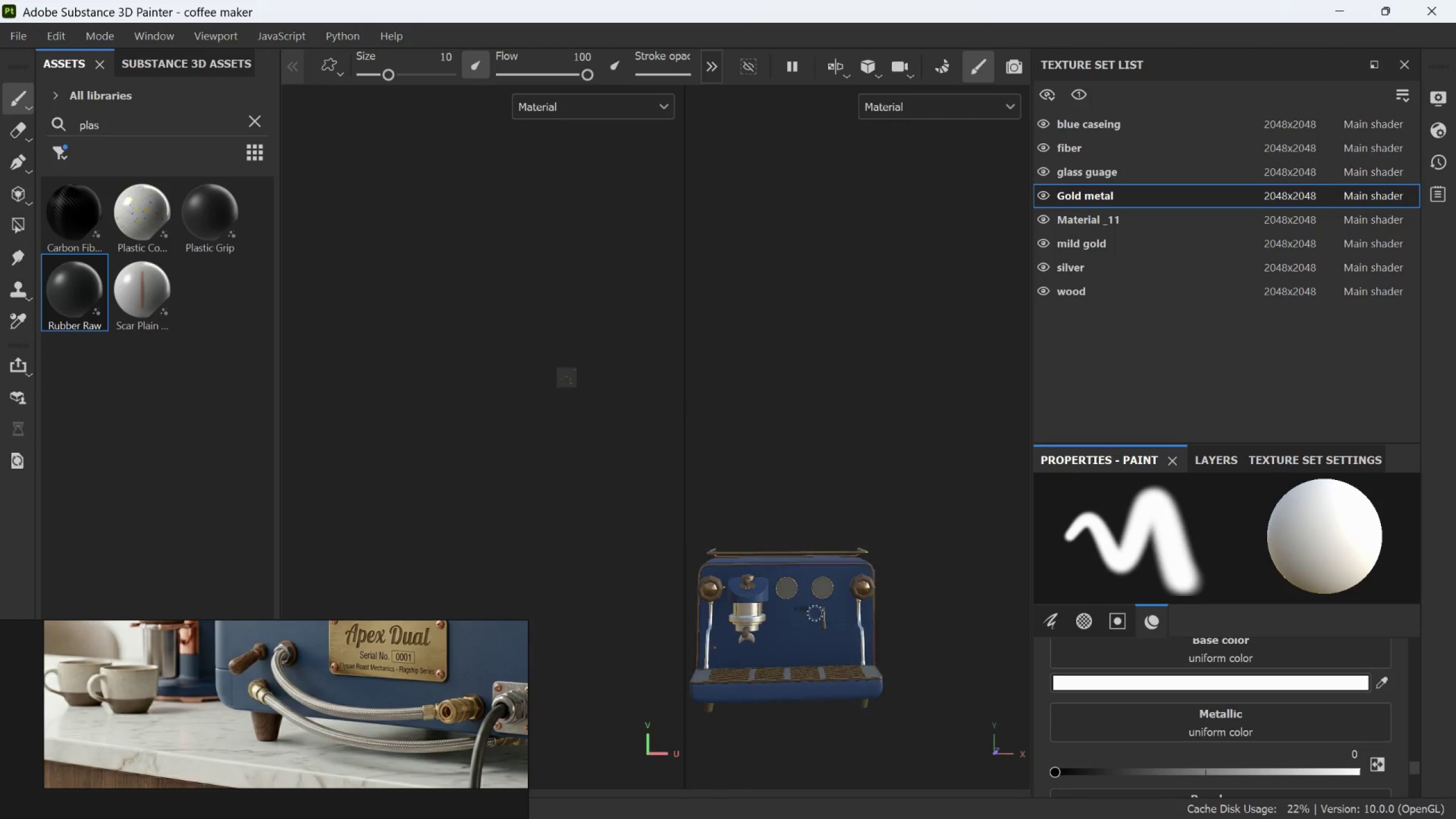 
key(Alt+AltLeft)
 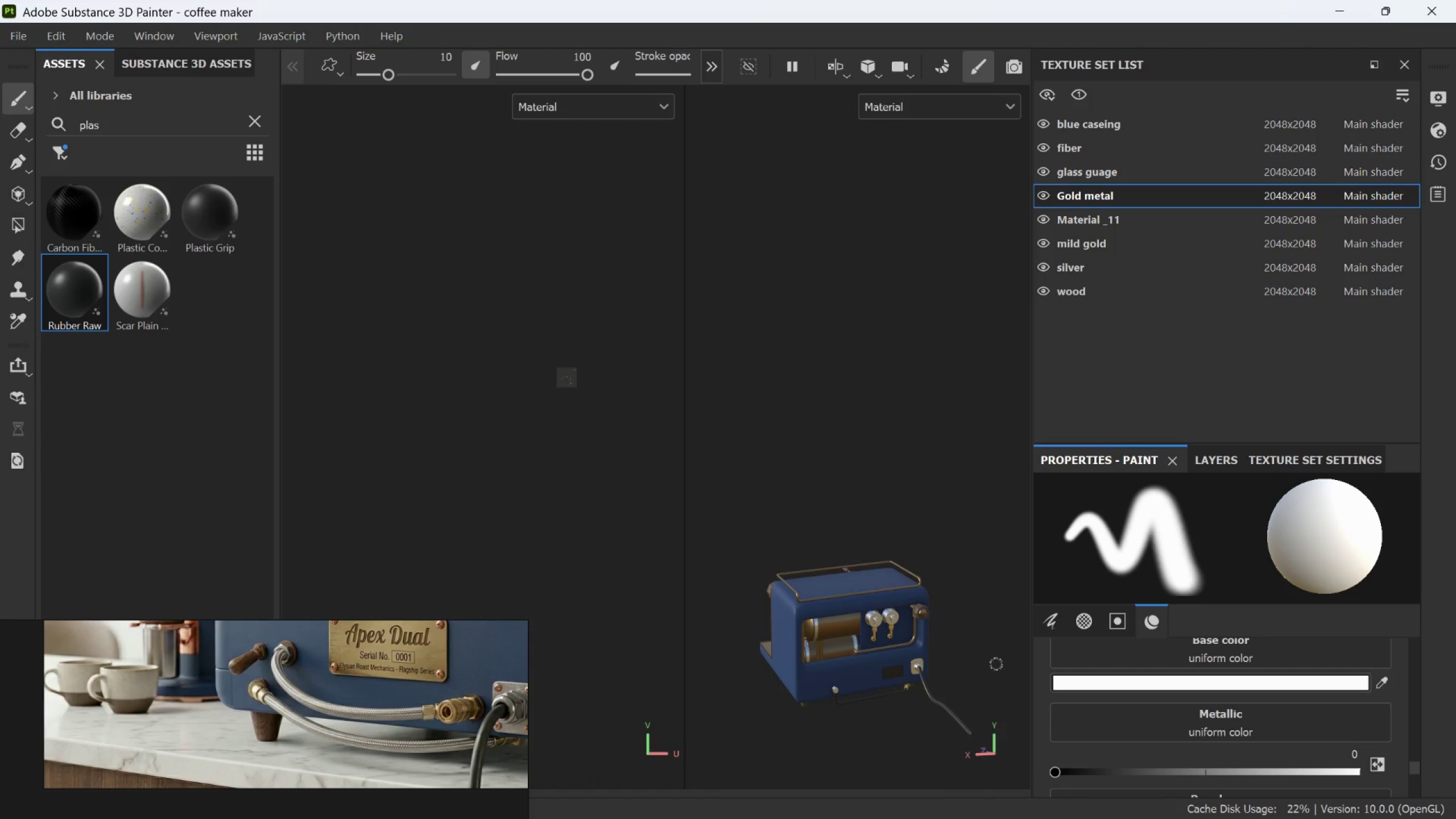 
scroll: coordinate [1019, 659], scroll_direction: down, amount: 3.0
 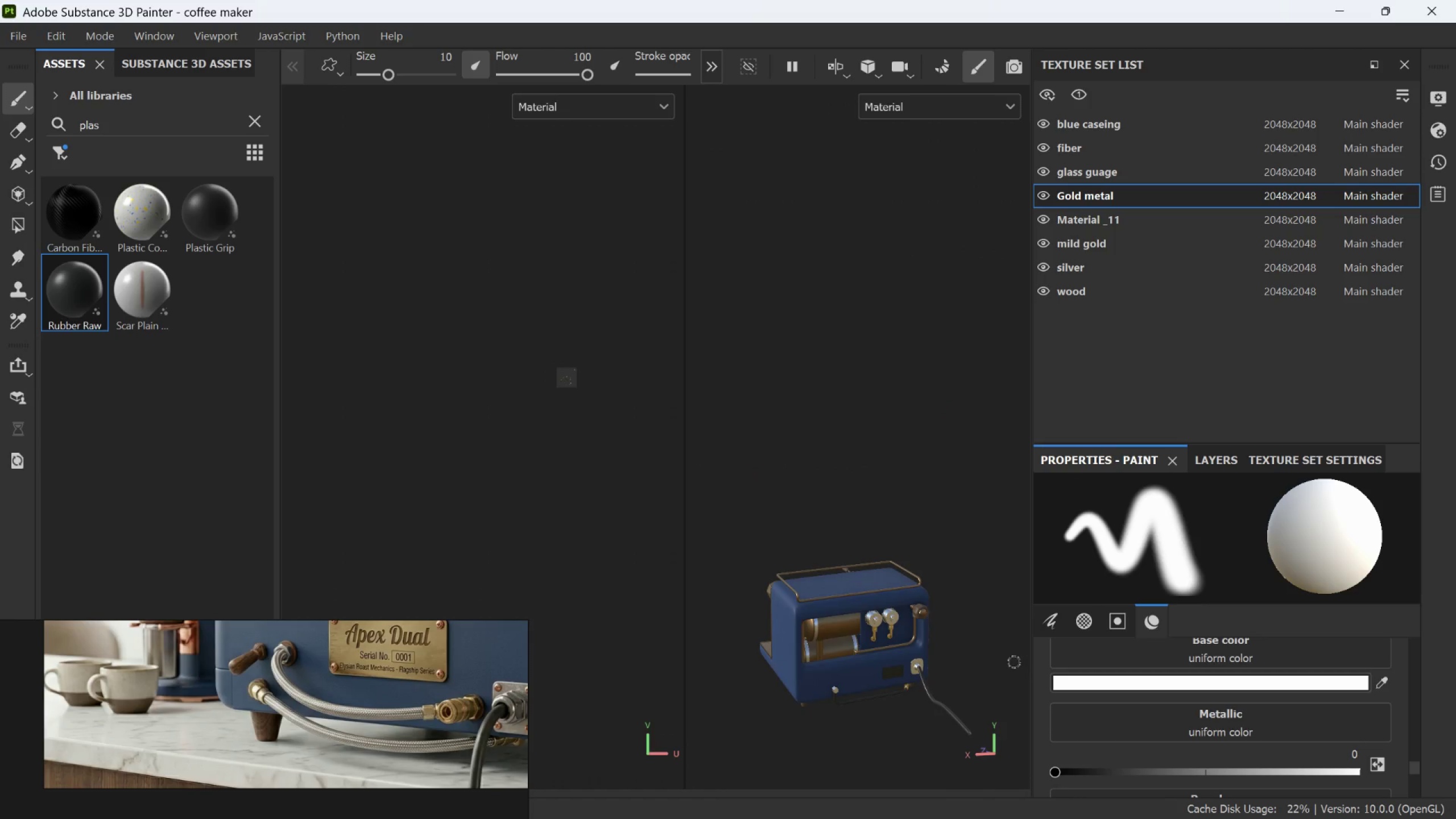 
hold_key(key=AltLeft, duration=0.44)
 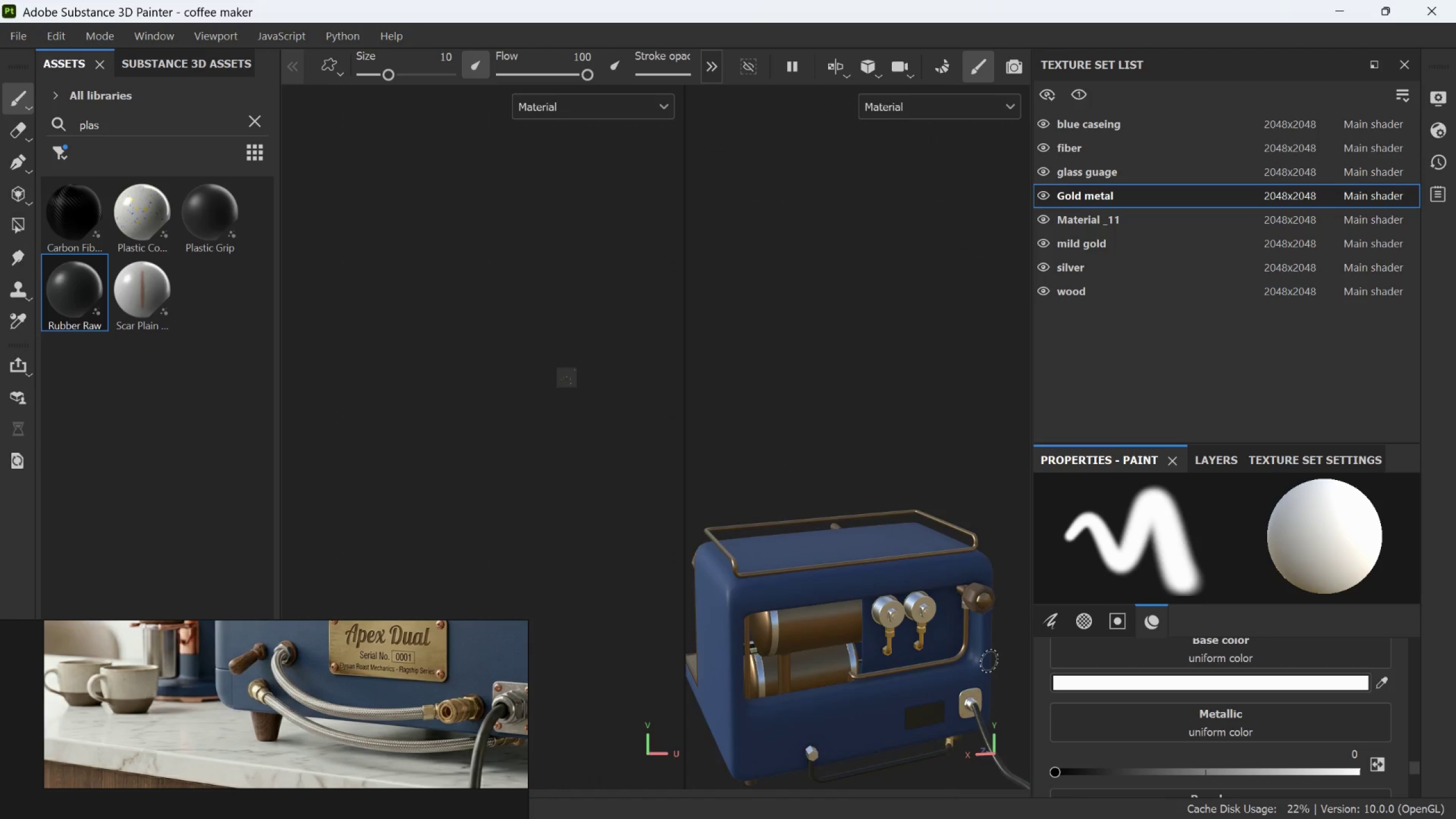 
scroll: coordinate [990, 664], scroll_direction: up, amount: 6.0
 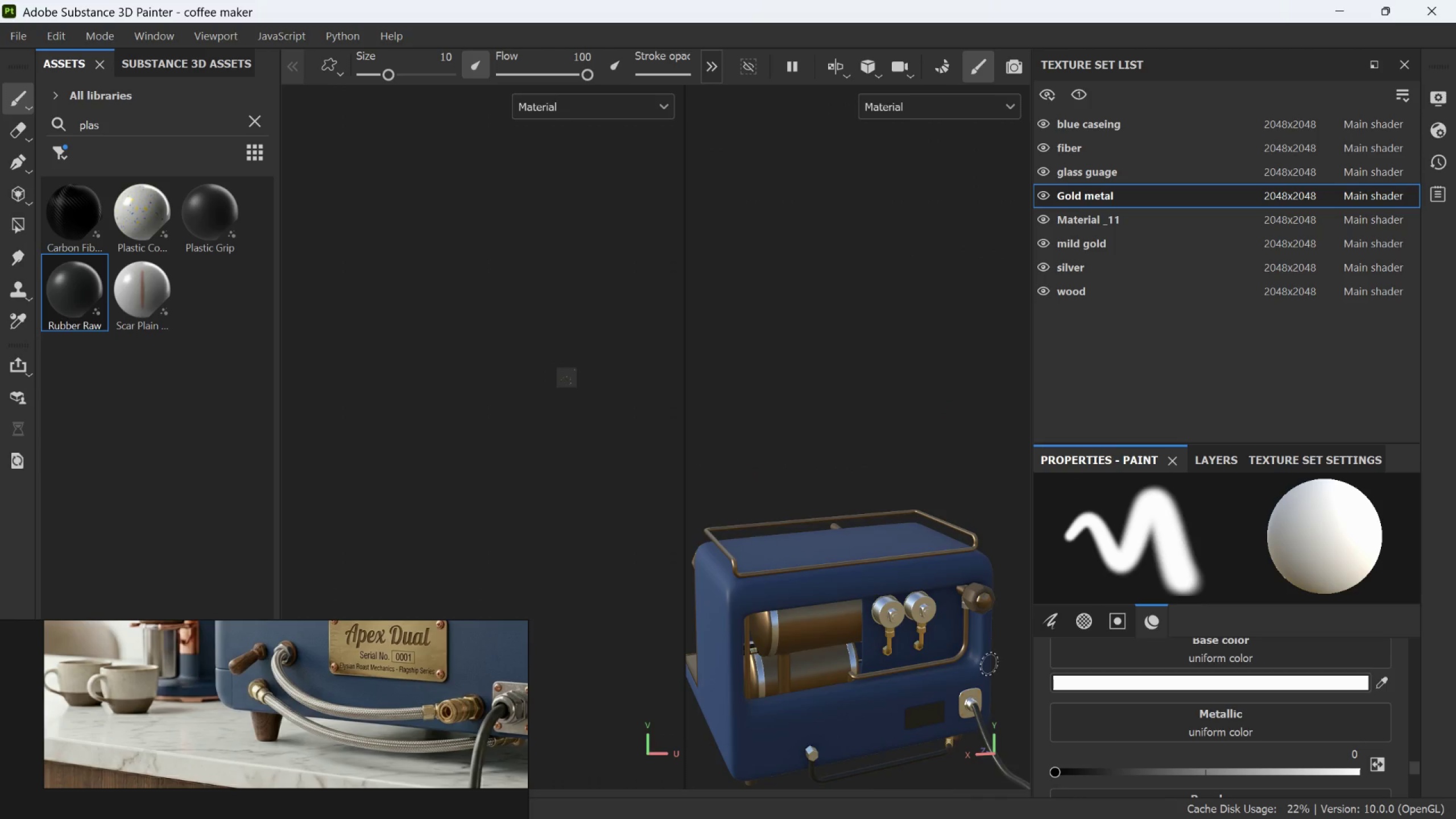 
hold_key(key=AltLeft, duration=0.38)
 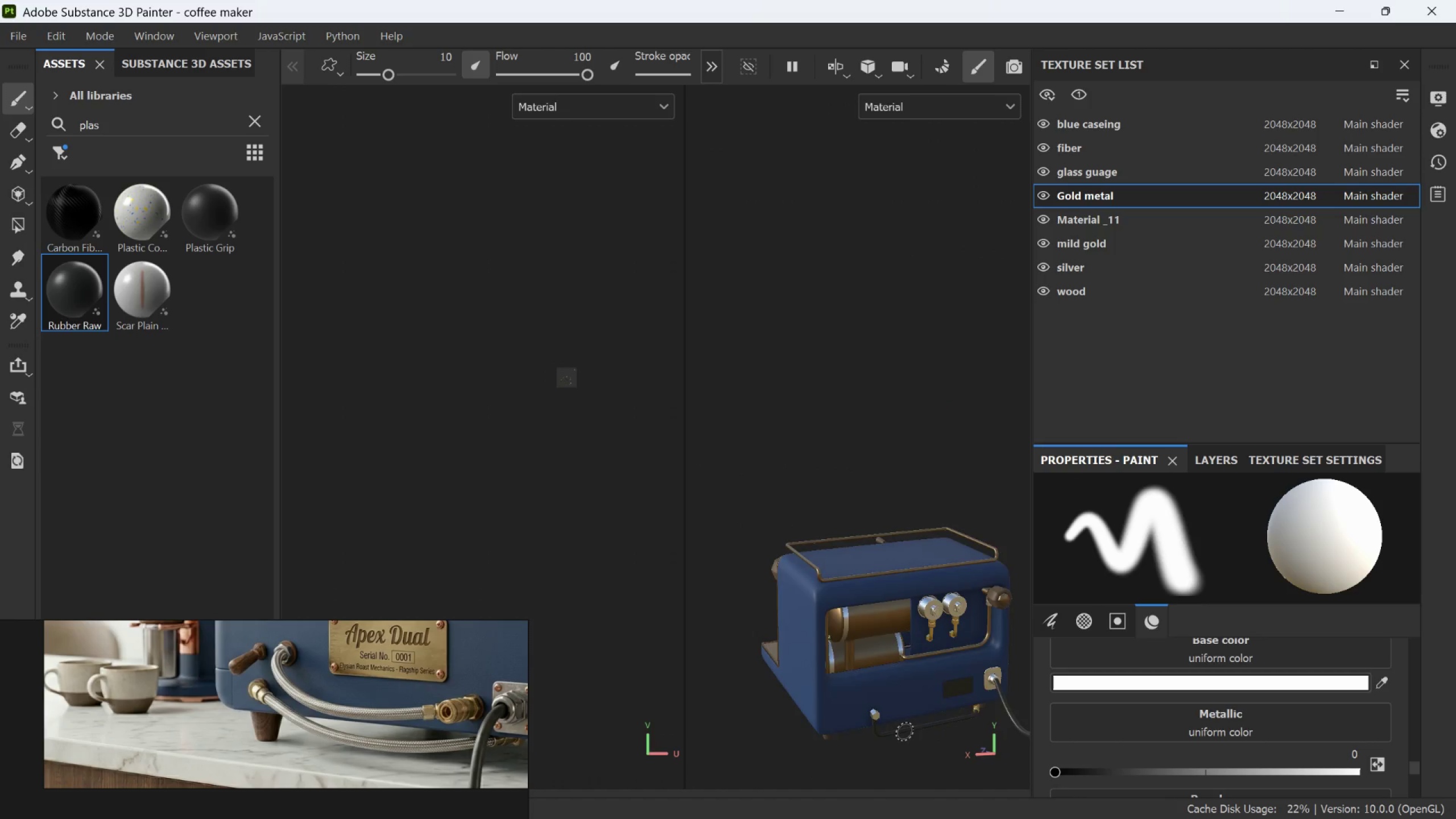 
scroll: coordinate [990, 660], scroll_direction: down, amount: 5.0
 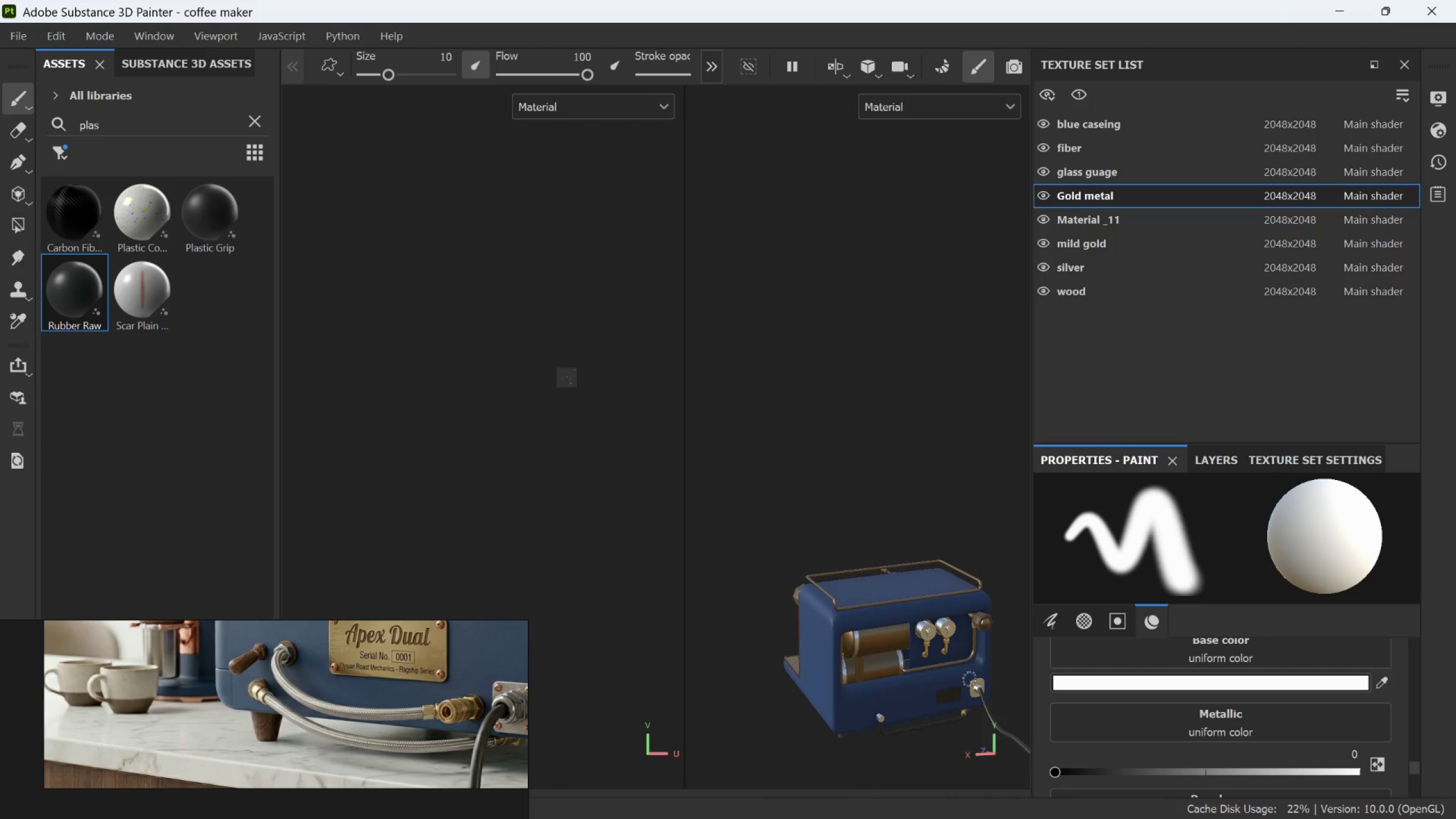 
scroll: coordinate [899, 732], scroll_direction: up, amount: 5.0
 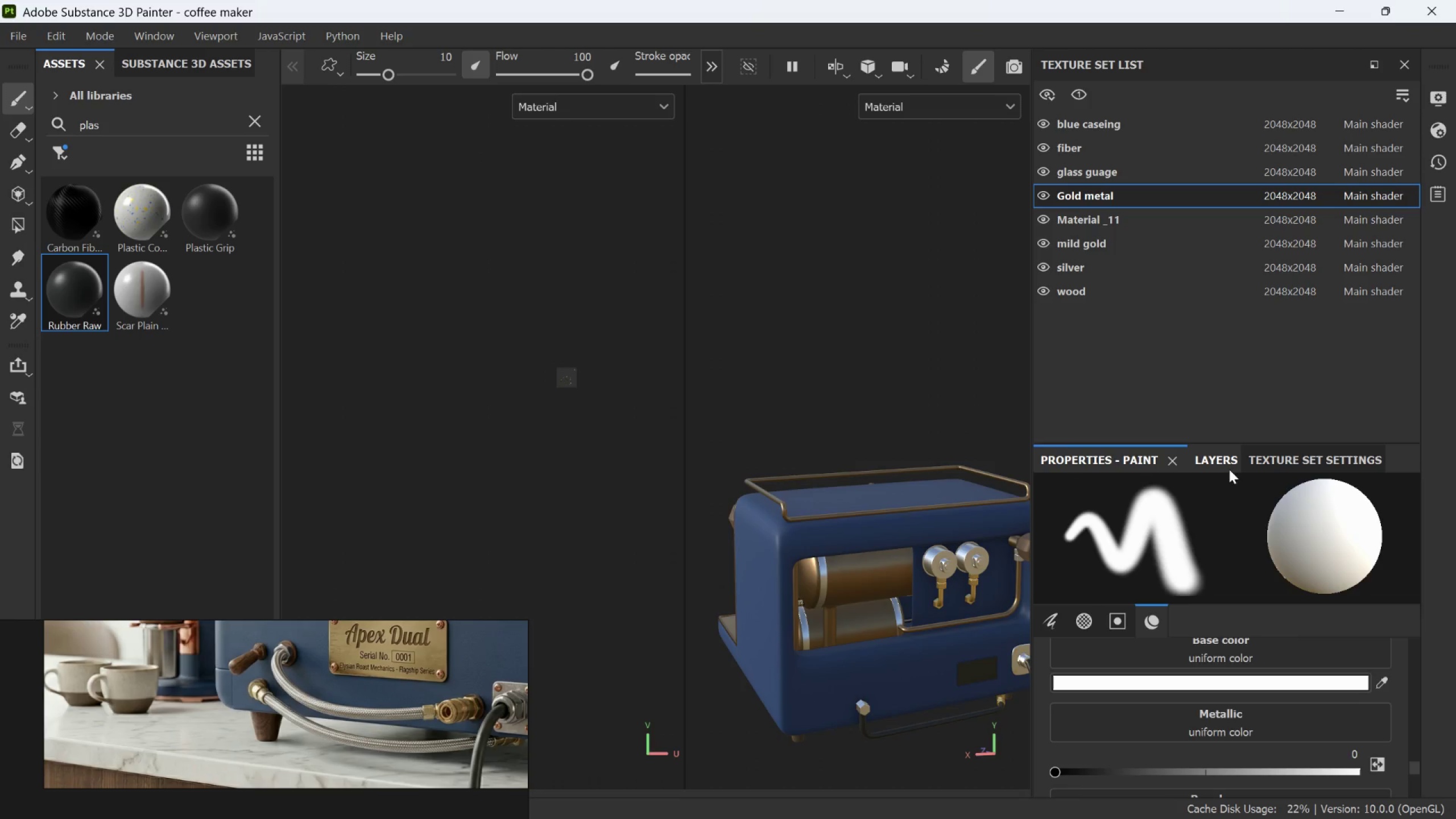 
left_click([1227, 464])
 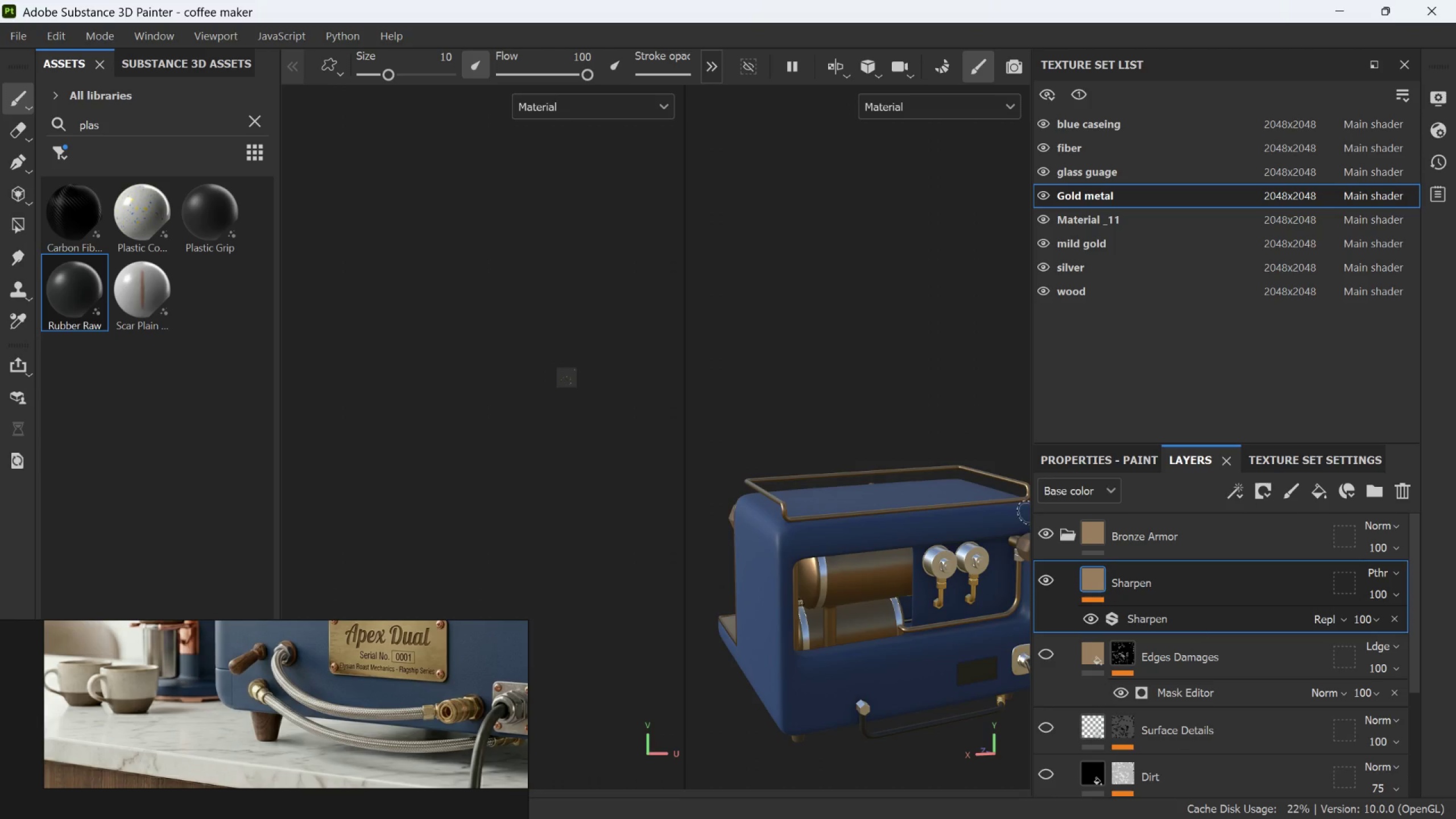 
hold_key(key=AltLeft, duration=0.61)
 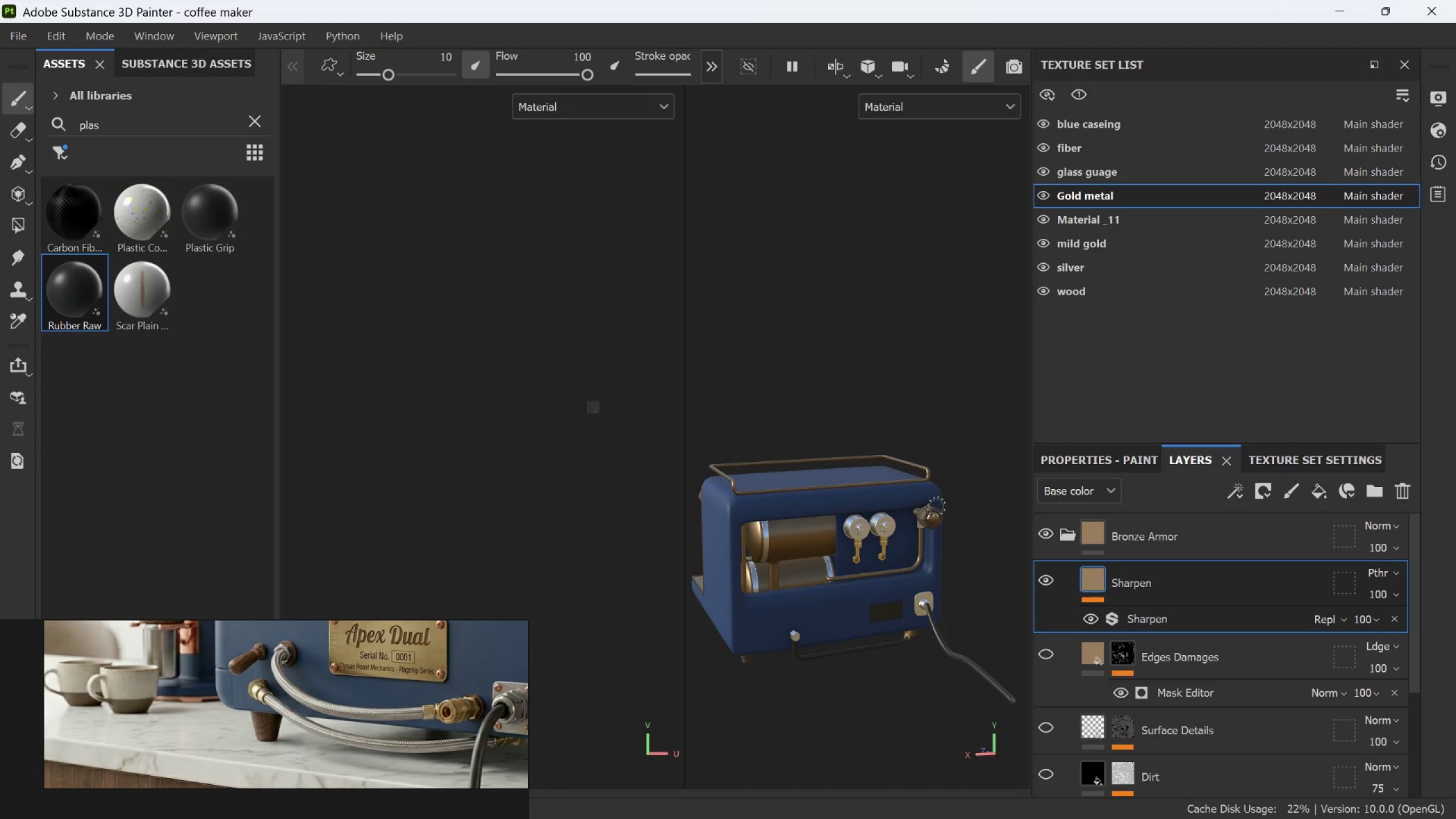 
scroll: coordinate [870, 464], scroll_direction: down, amount: 8.0
 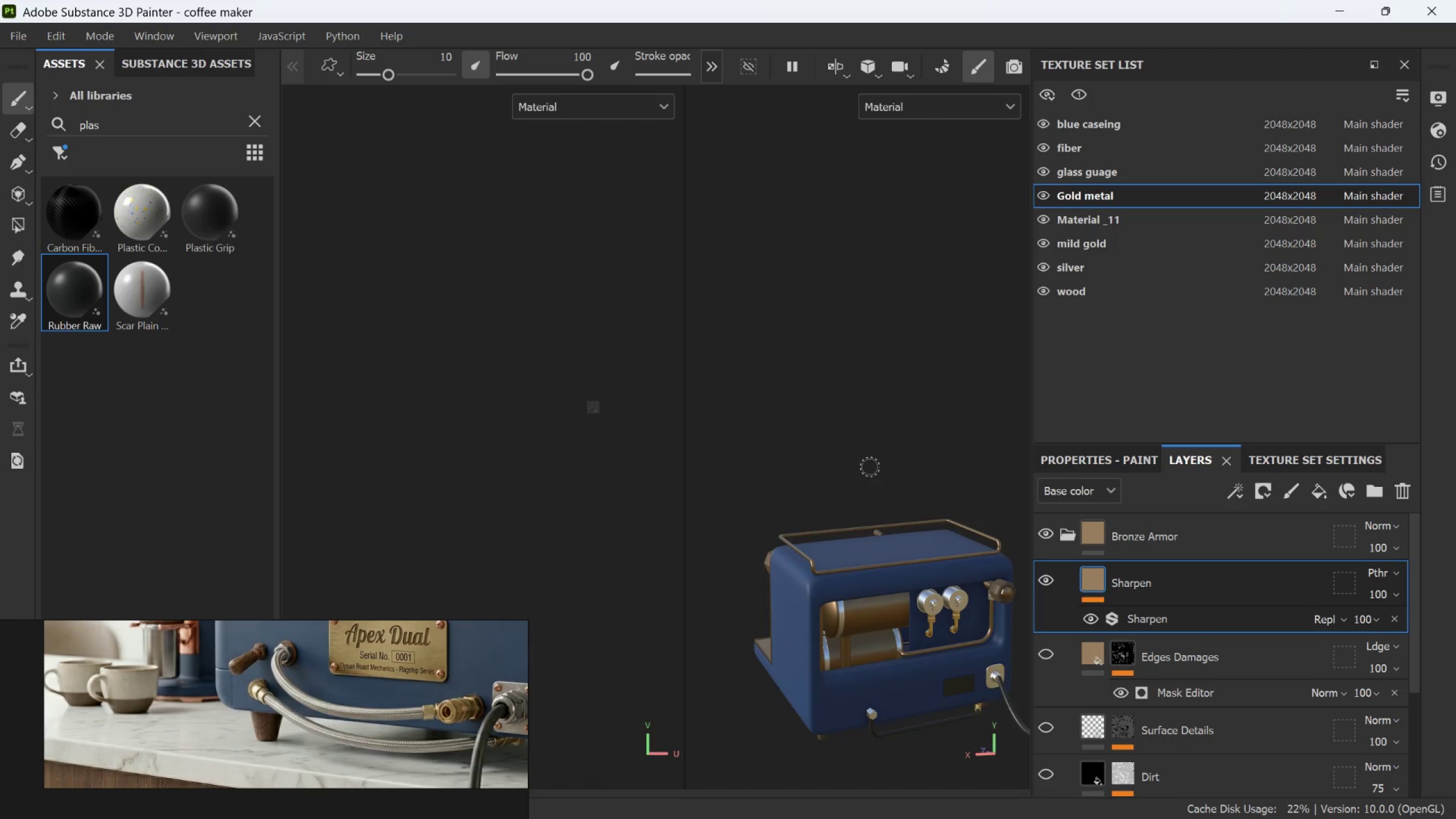 
scroll: coordinate [941, 512], scroll_direction: up, amount: 2.0
 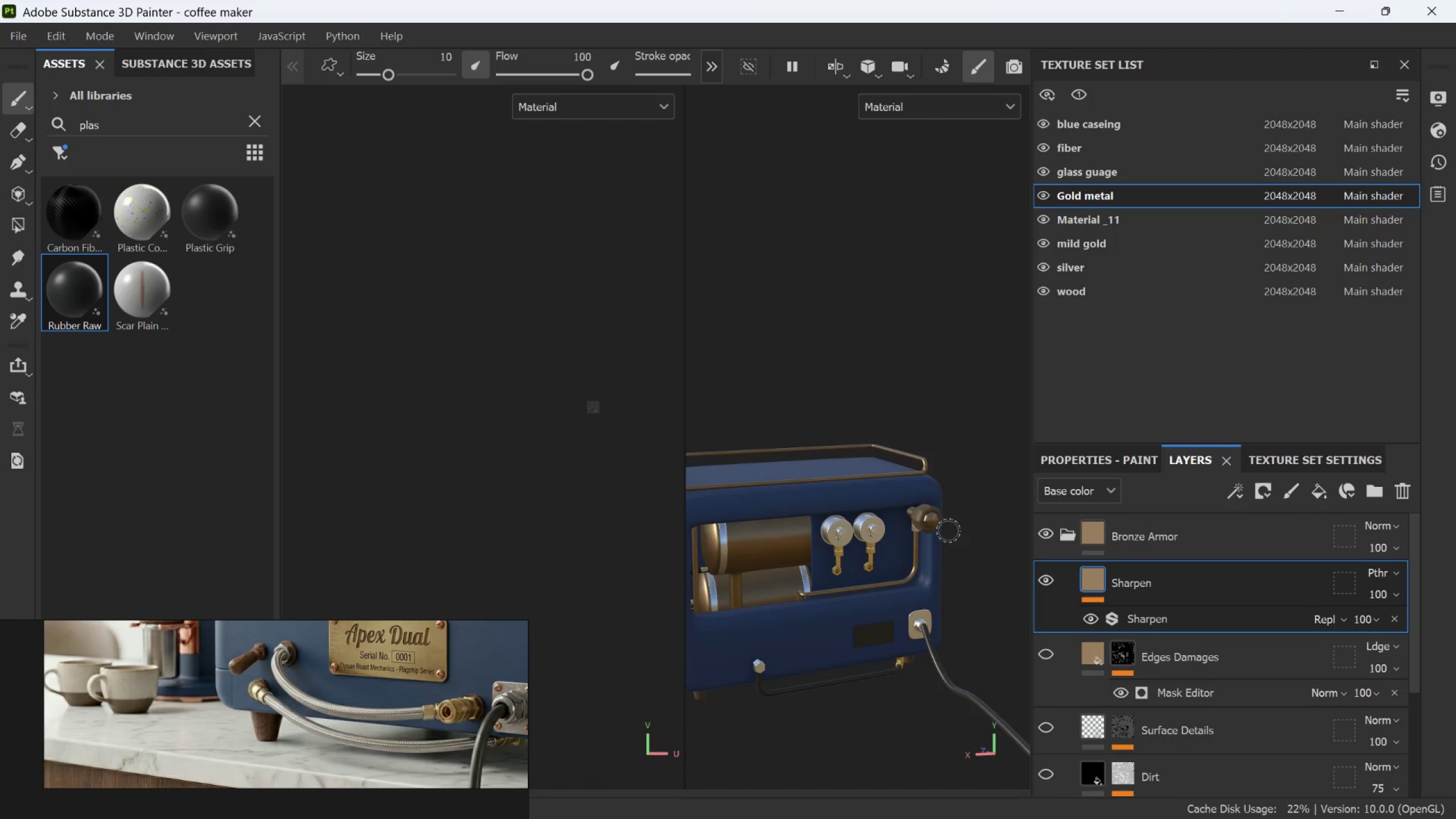 
hold_key(key=AltLeft, duration=1.11)
left_click_drag(start_coordinate=[952, 537], to_coordinate=[888, 481])
 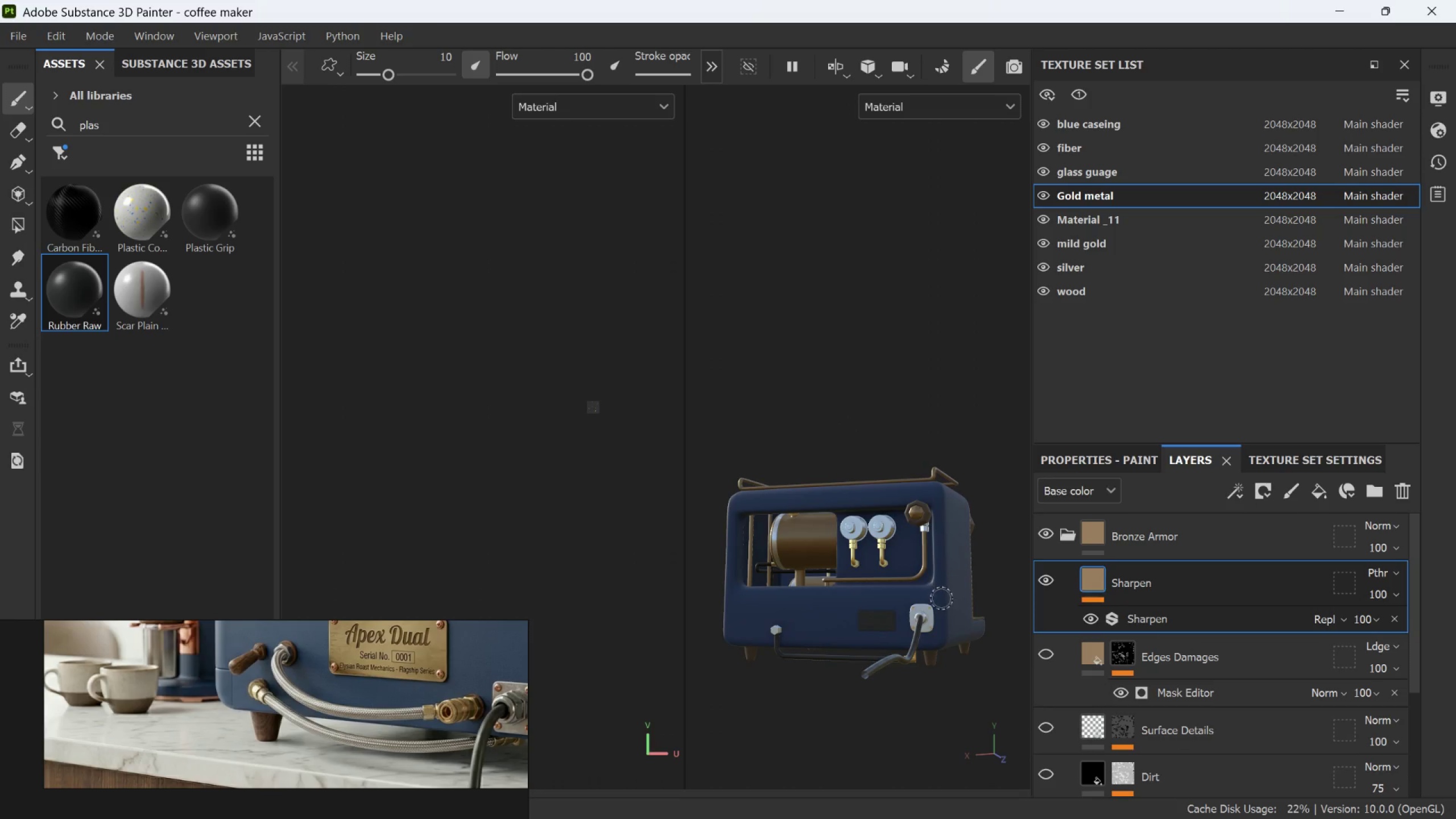 
scroll: coordinate [954, 531], scroll_direction: down, amount: 1.0
 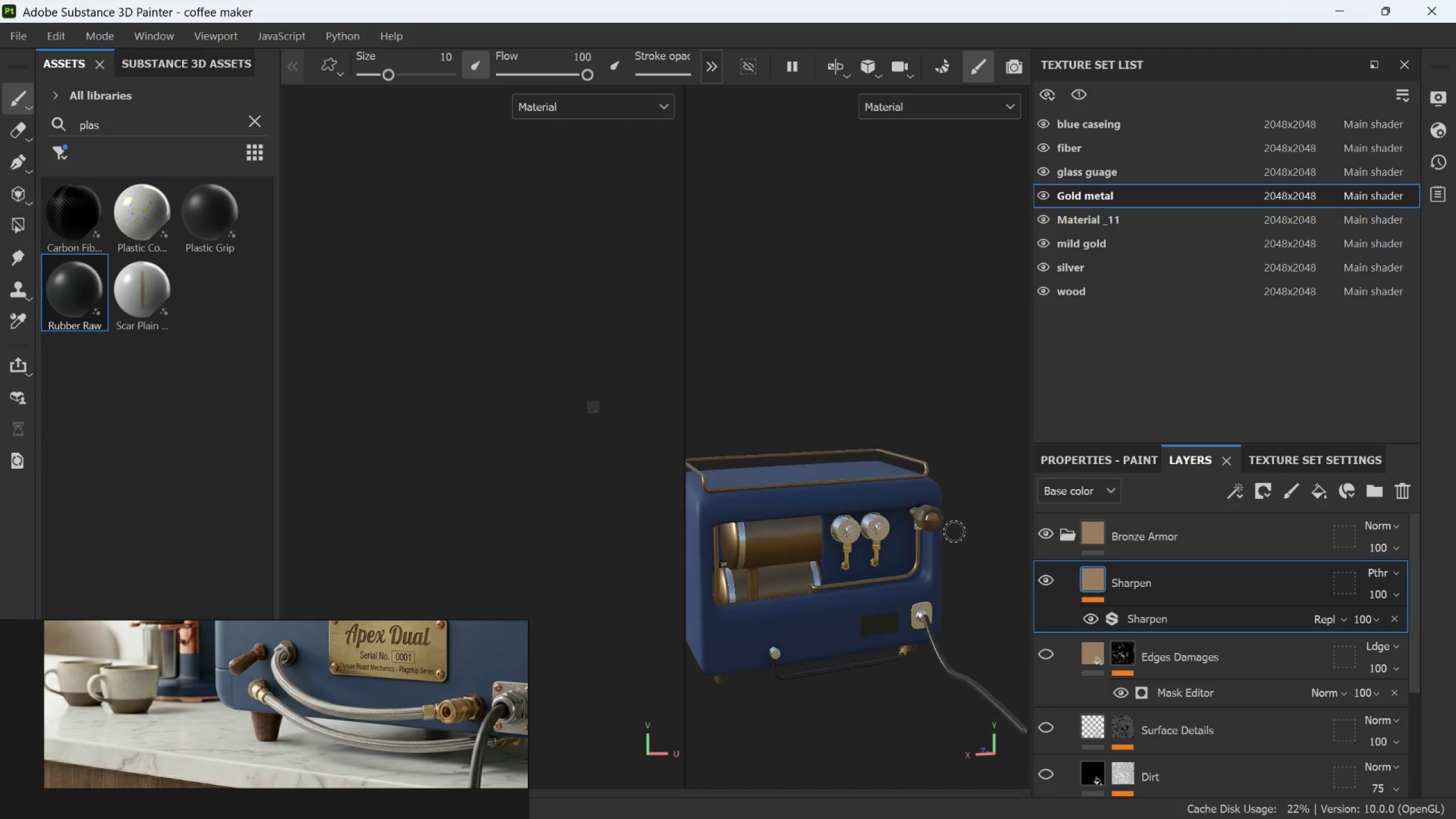 
scroll: coordinate [817, 627], scroll_direction: up, amount: 20.0
 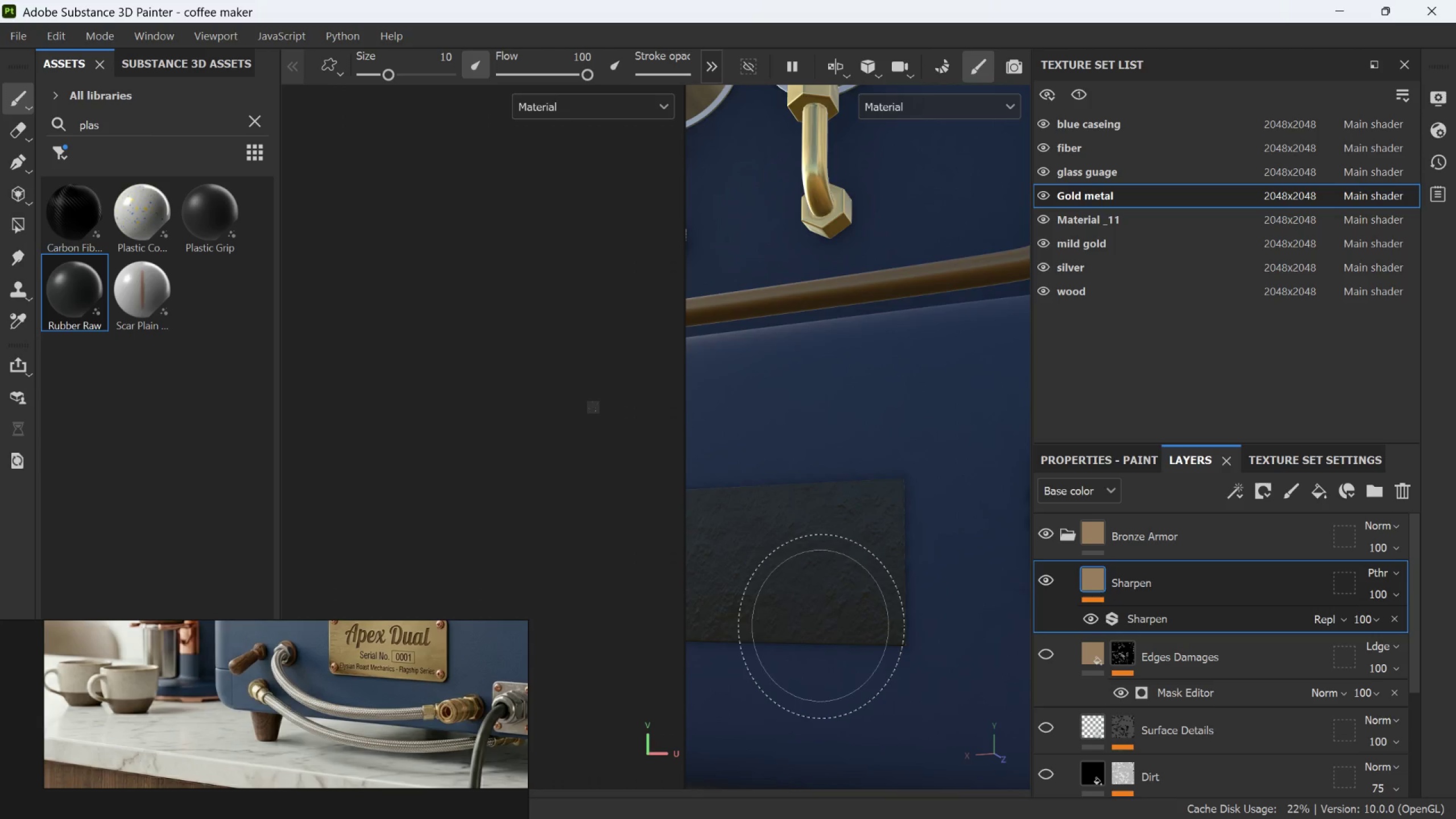 
scroll: coordinate [818, 621], scroll_direction: down, amount: 5.0
 